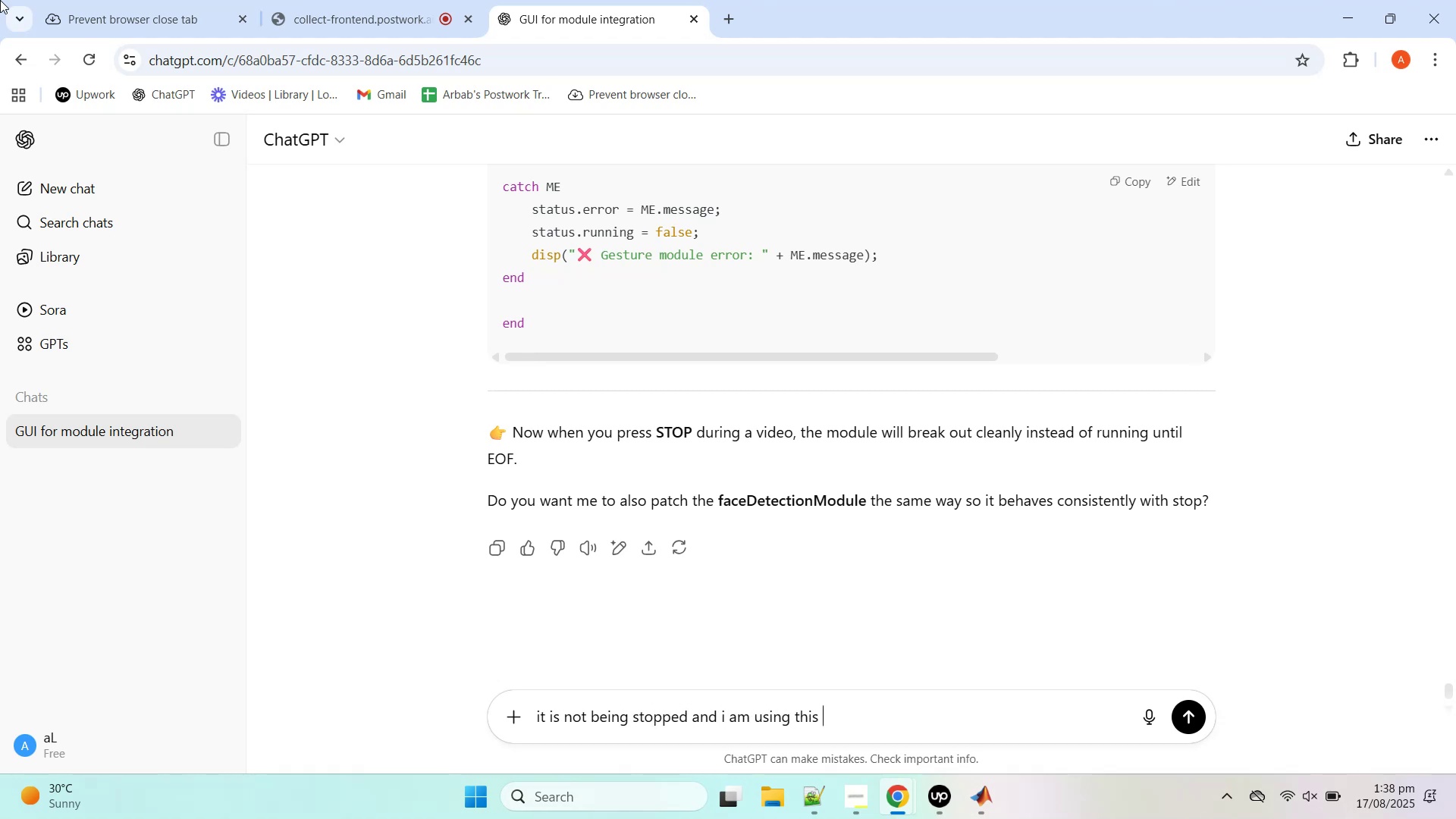 
type(fil)
key(Backspace)
key(Backspace)
key(Backspace)
type(gui)
 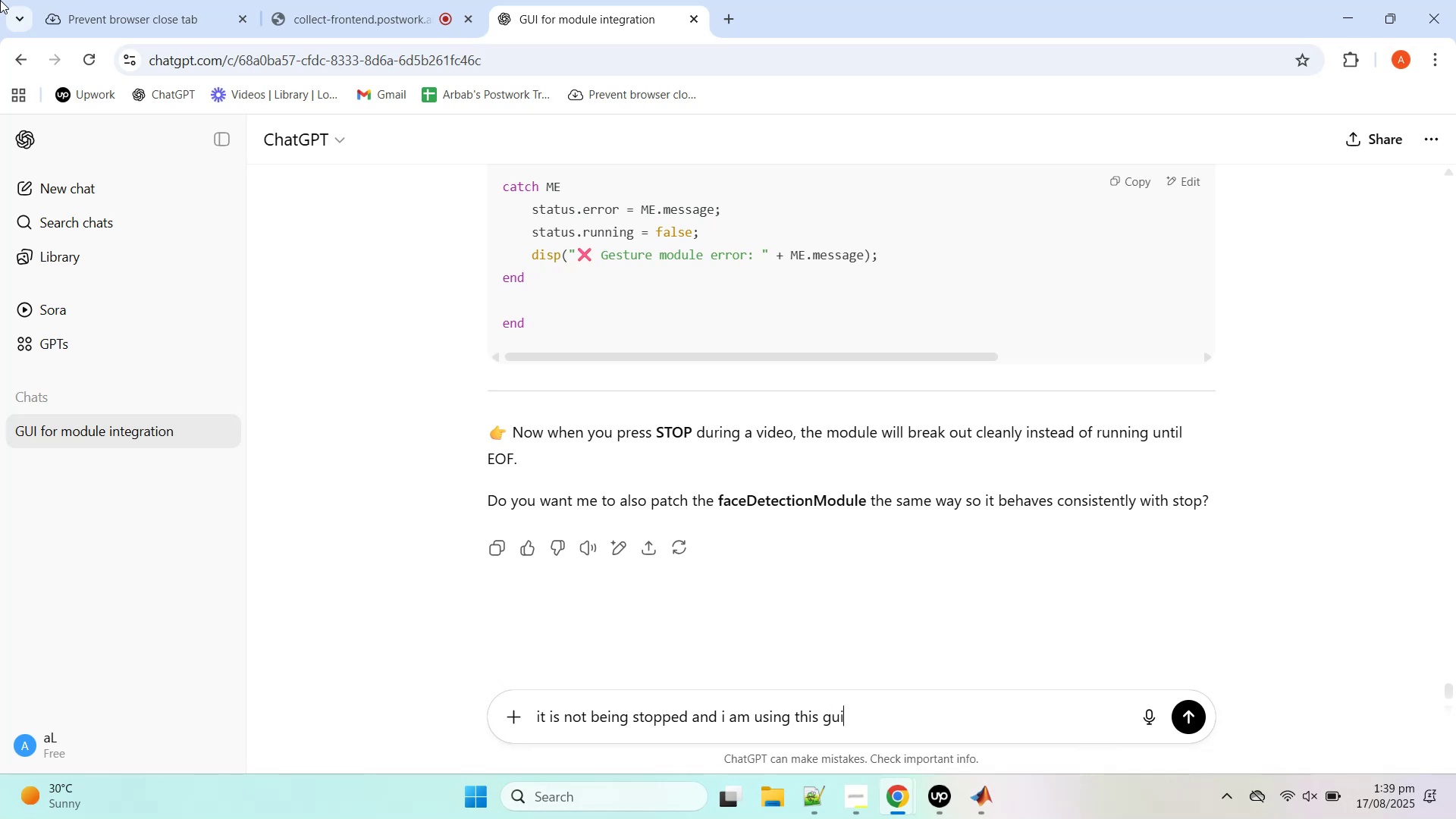 
key(Shift+Enter)
 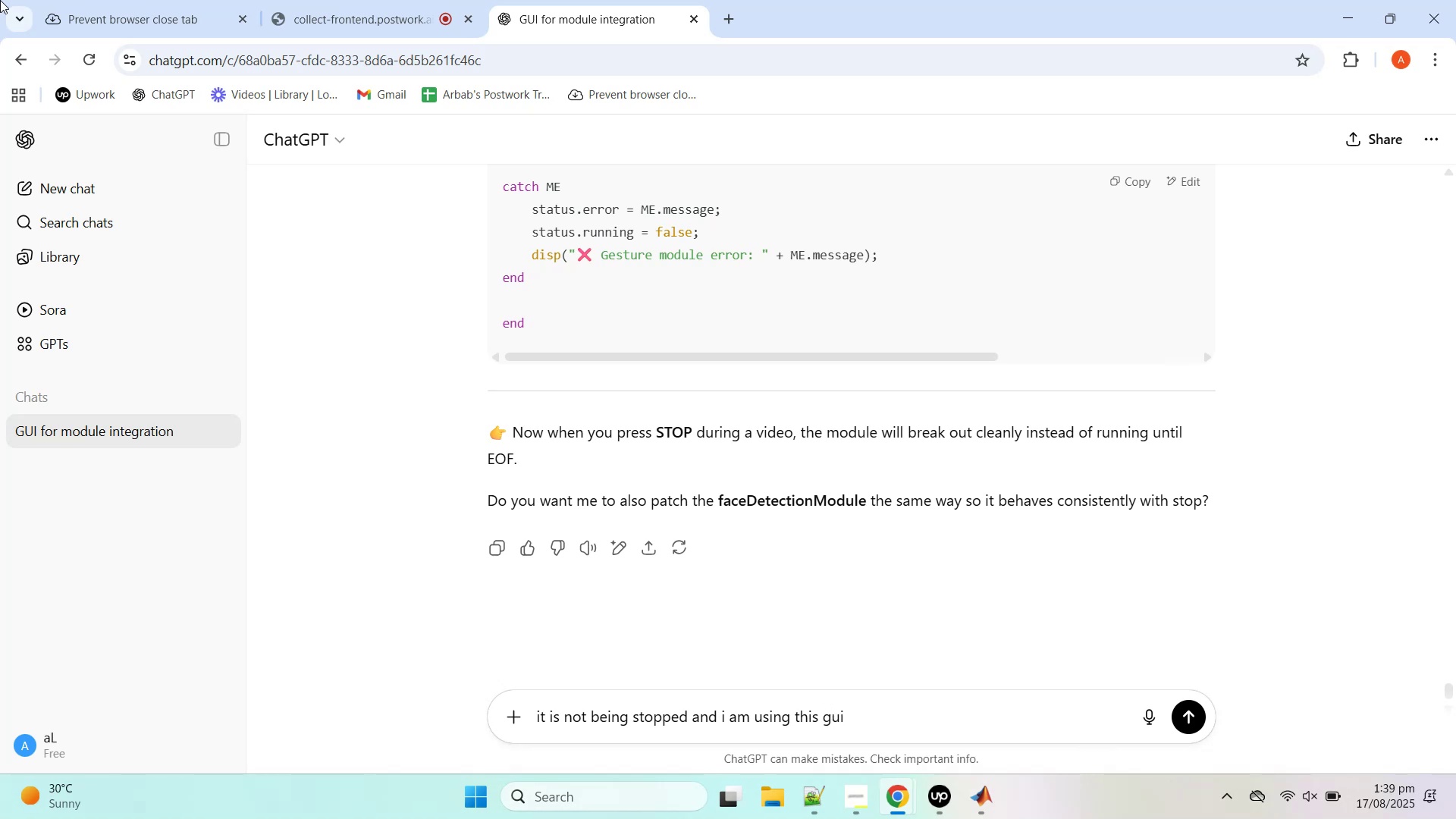 
key(Control+V)
 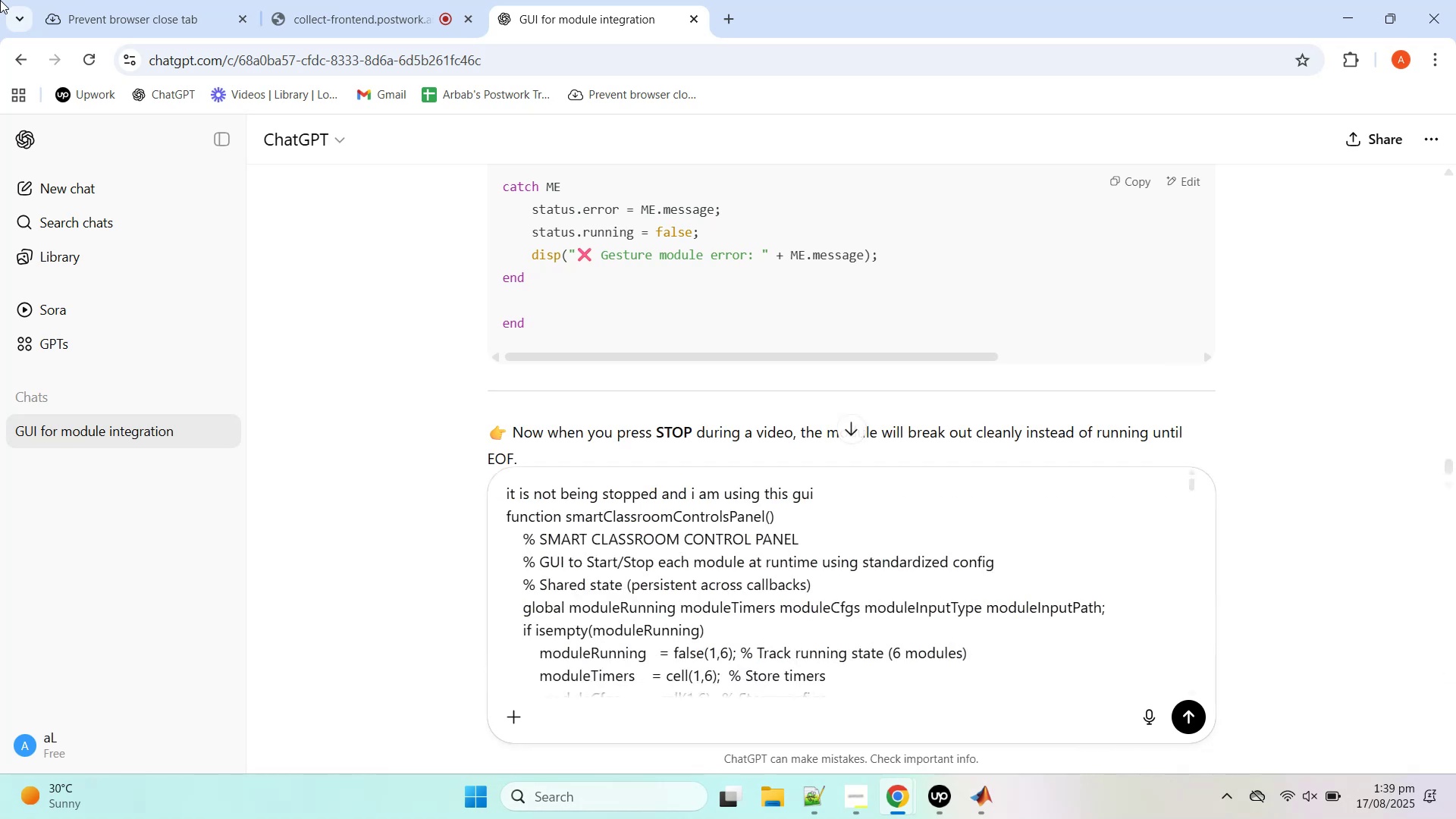 
key(Enter)
 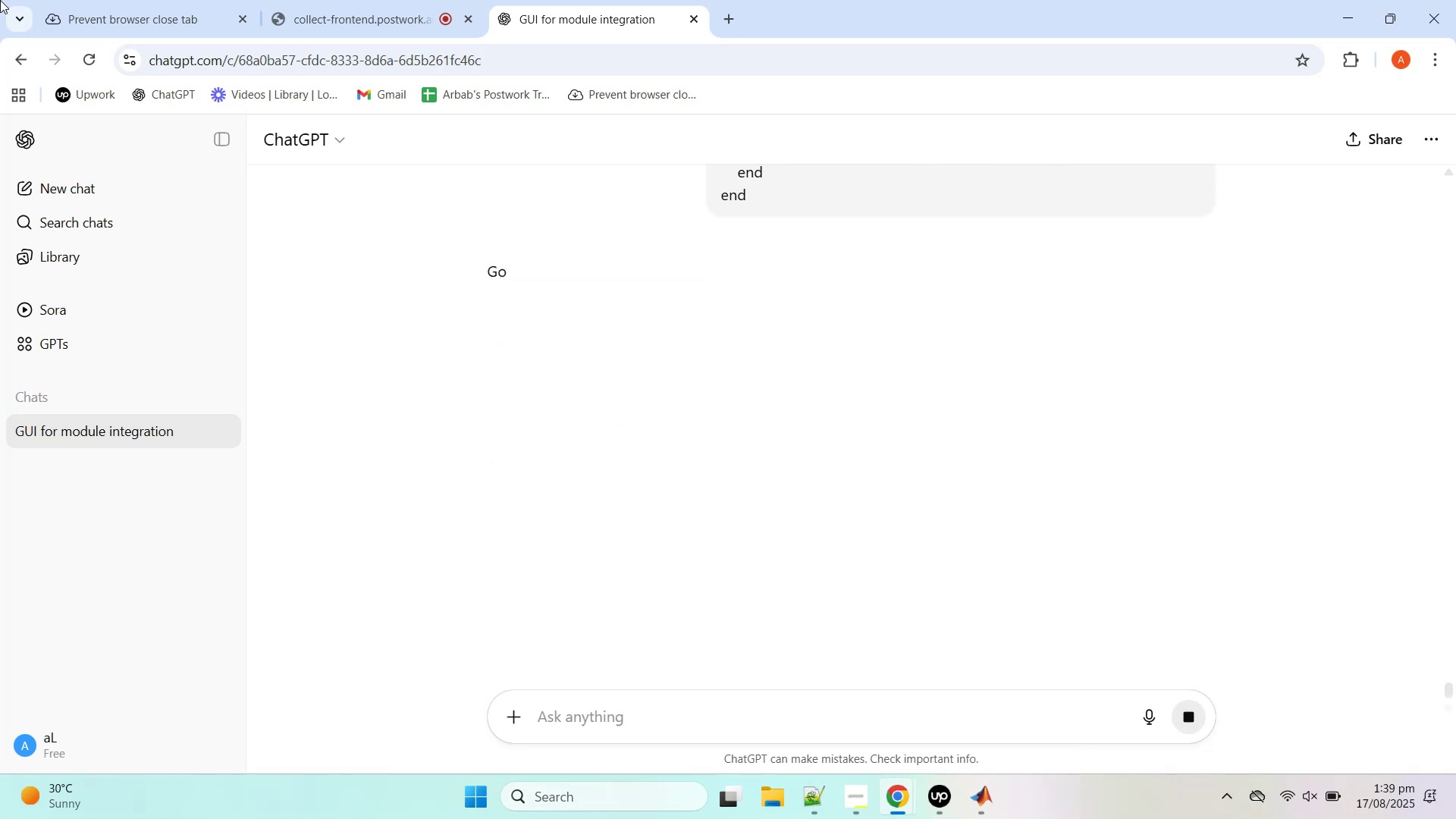 
mouse_move([60, -1])
 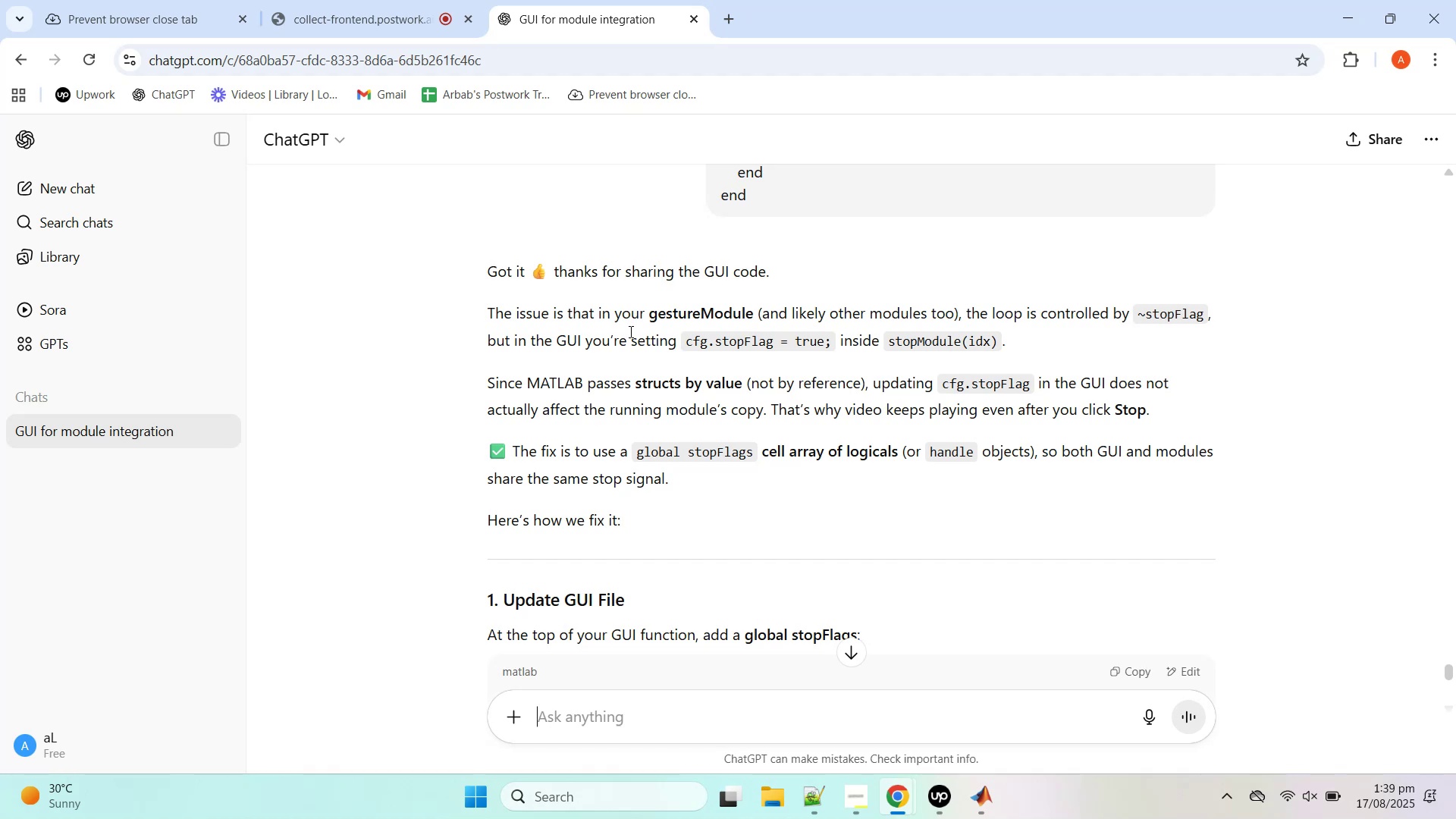 
wait(15.63)
 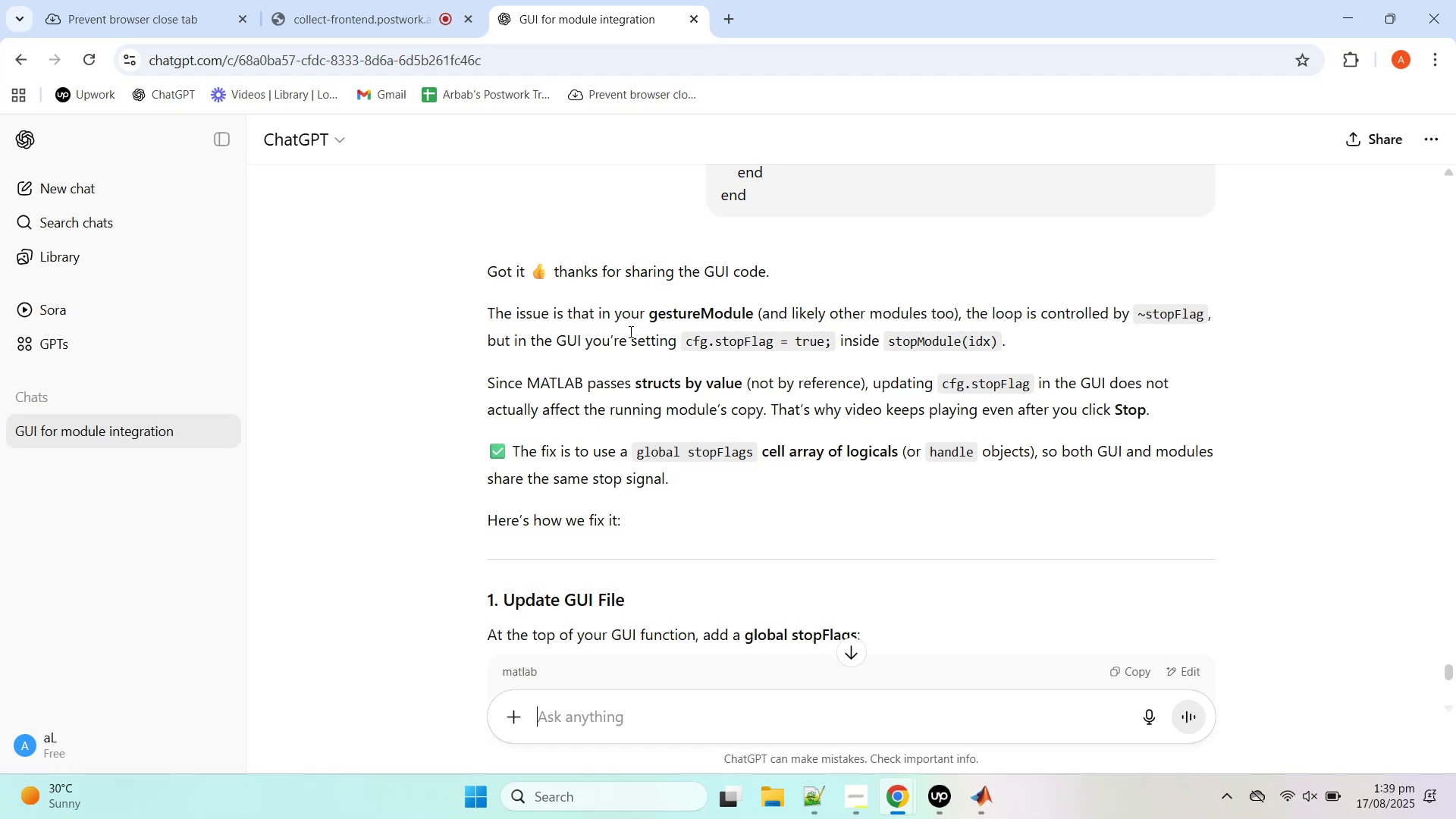 
scroll: coordinate [629, 331], scroll_direction: down, amount: 2.0
 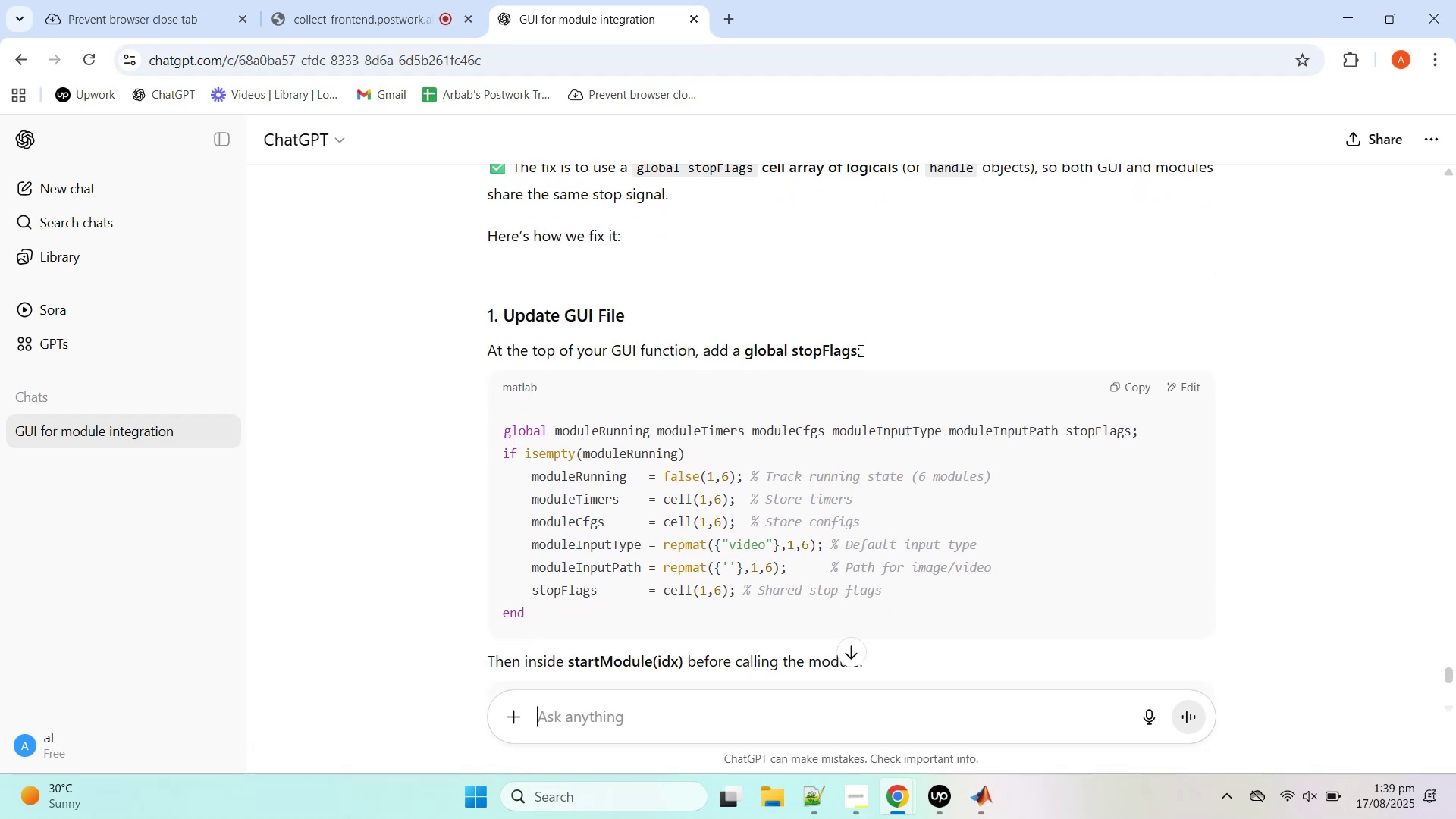 
key(Z)
 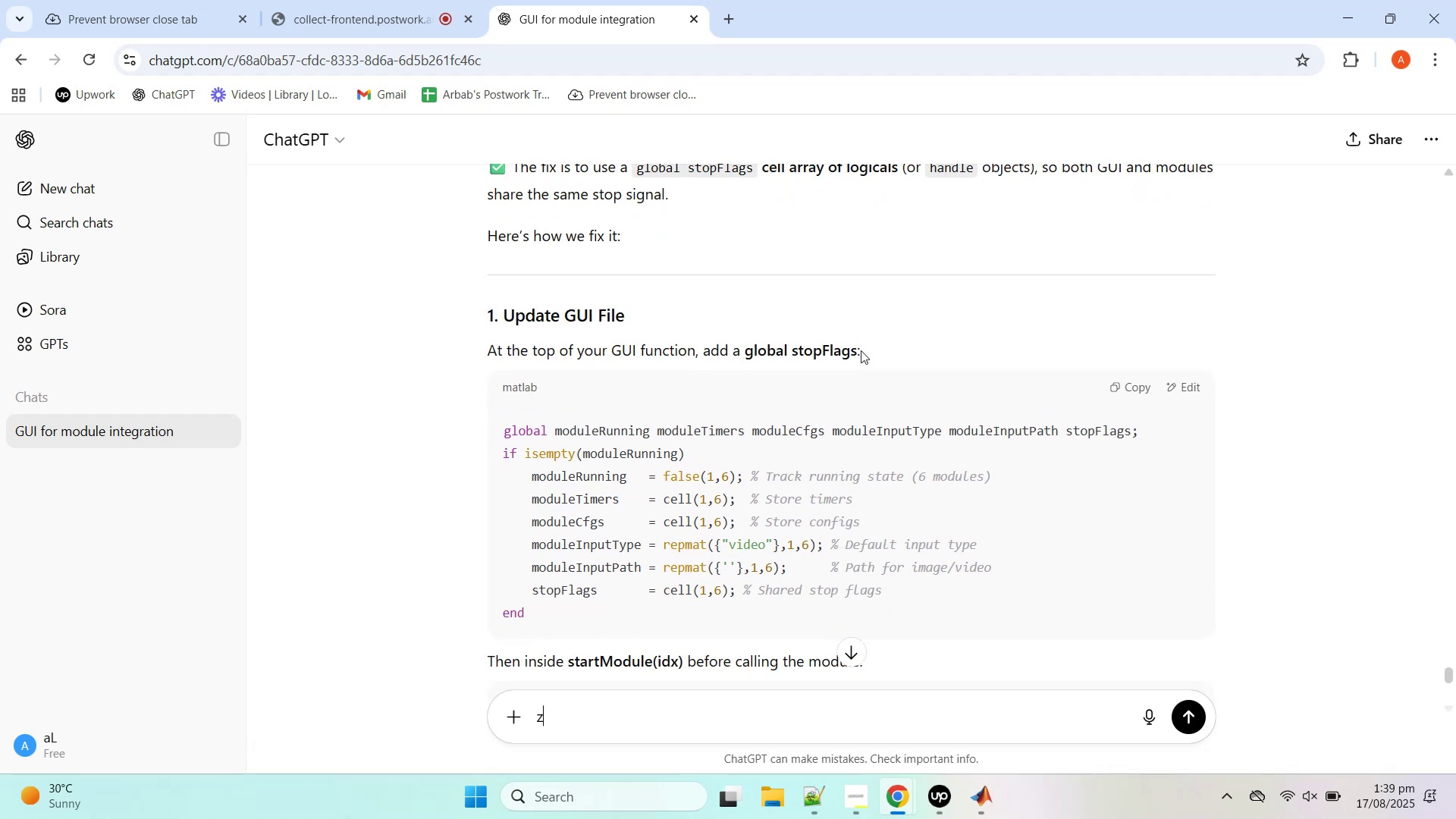 
key(Control+Z)
 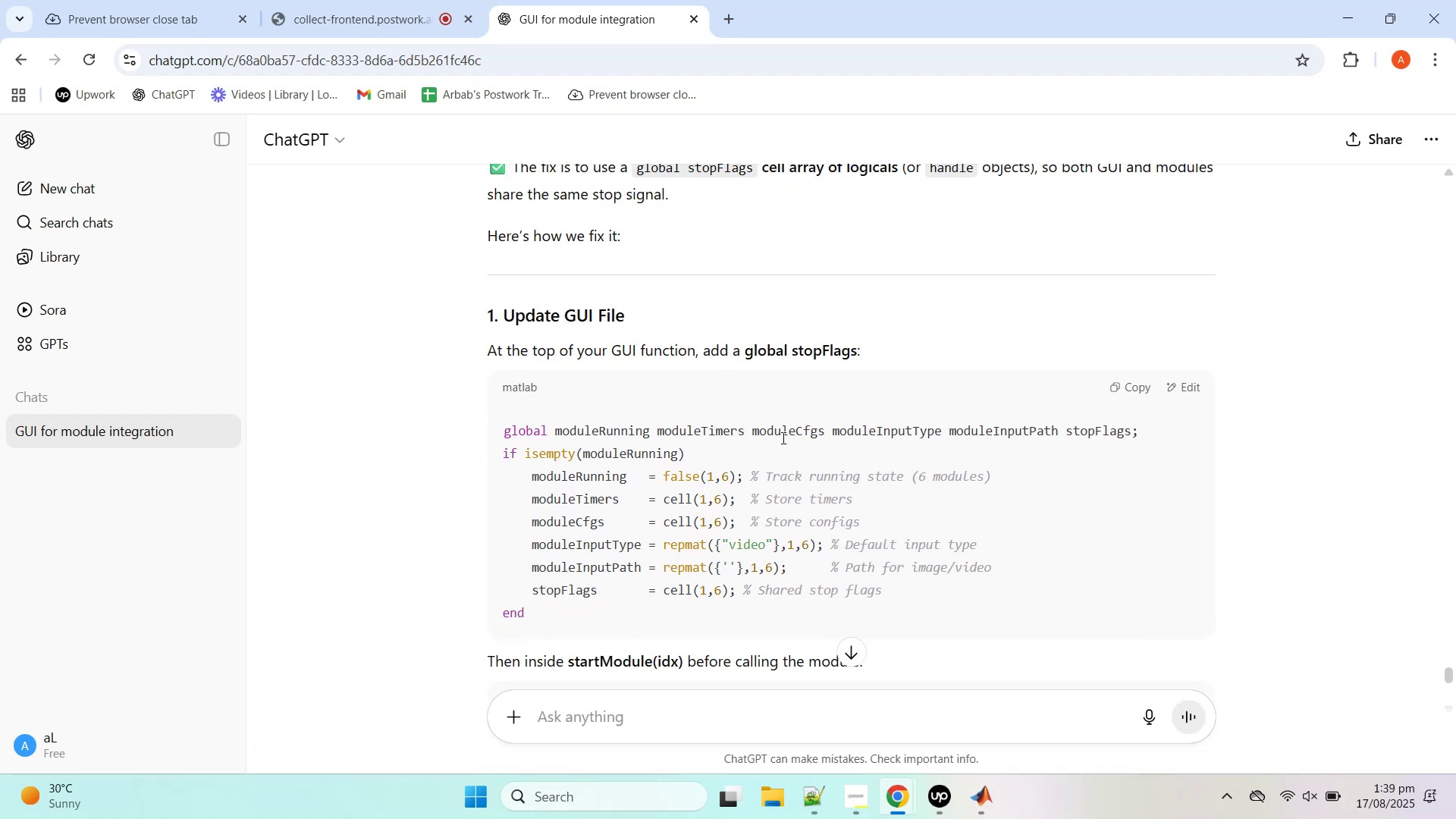 
scroll: coordinate [787, 431], scroll_direction: down, amount: 19.0
 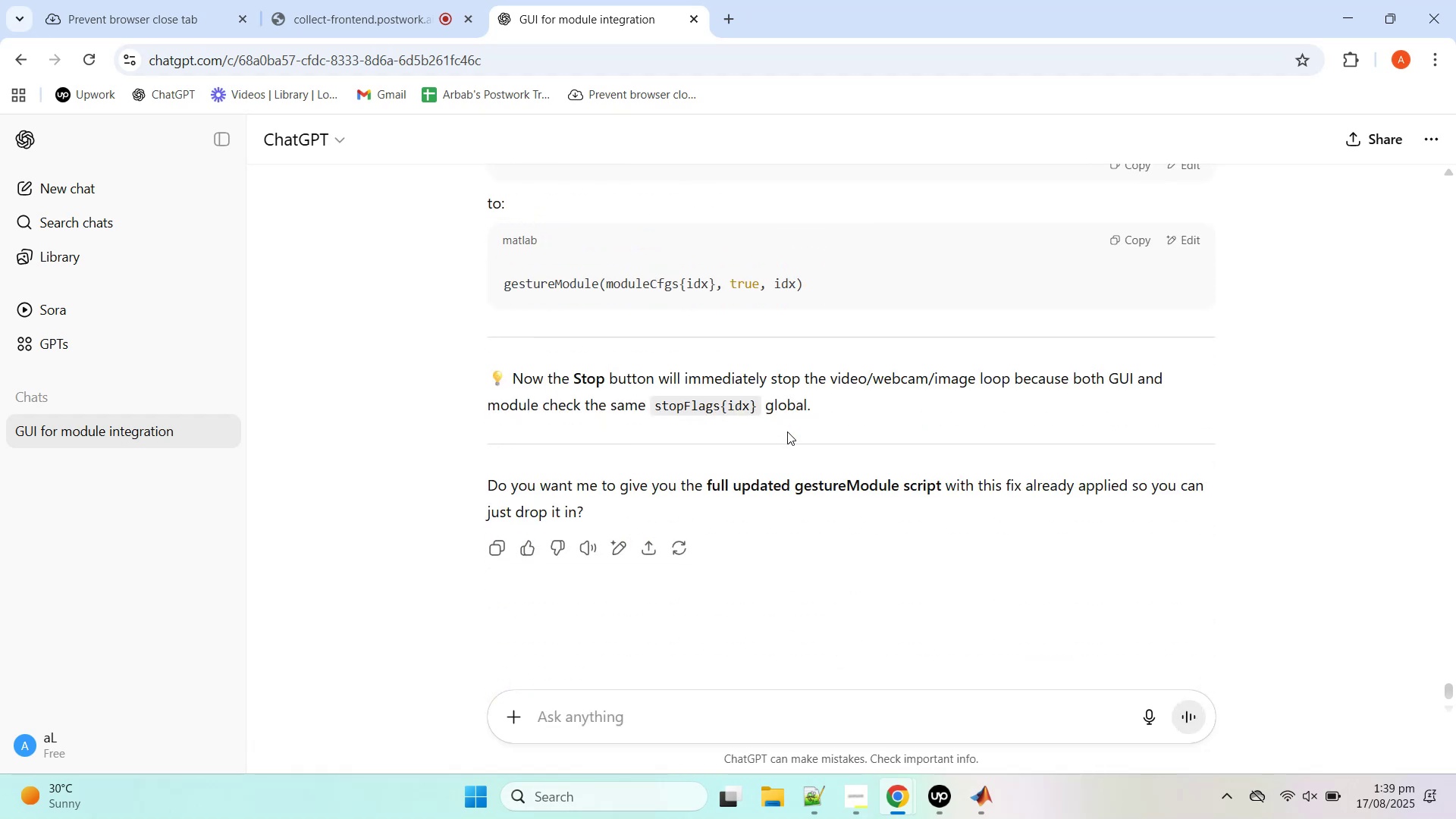 
scroll: coordinate [791, 425], scroll_direction: up, amount: 19.0
 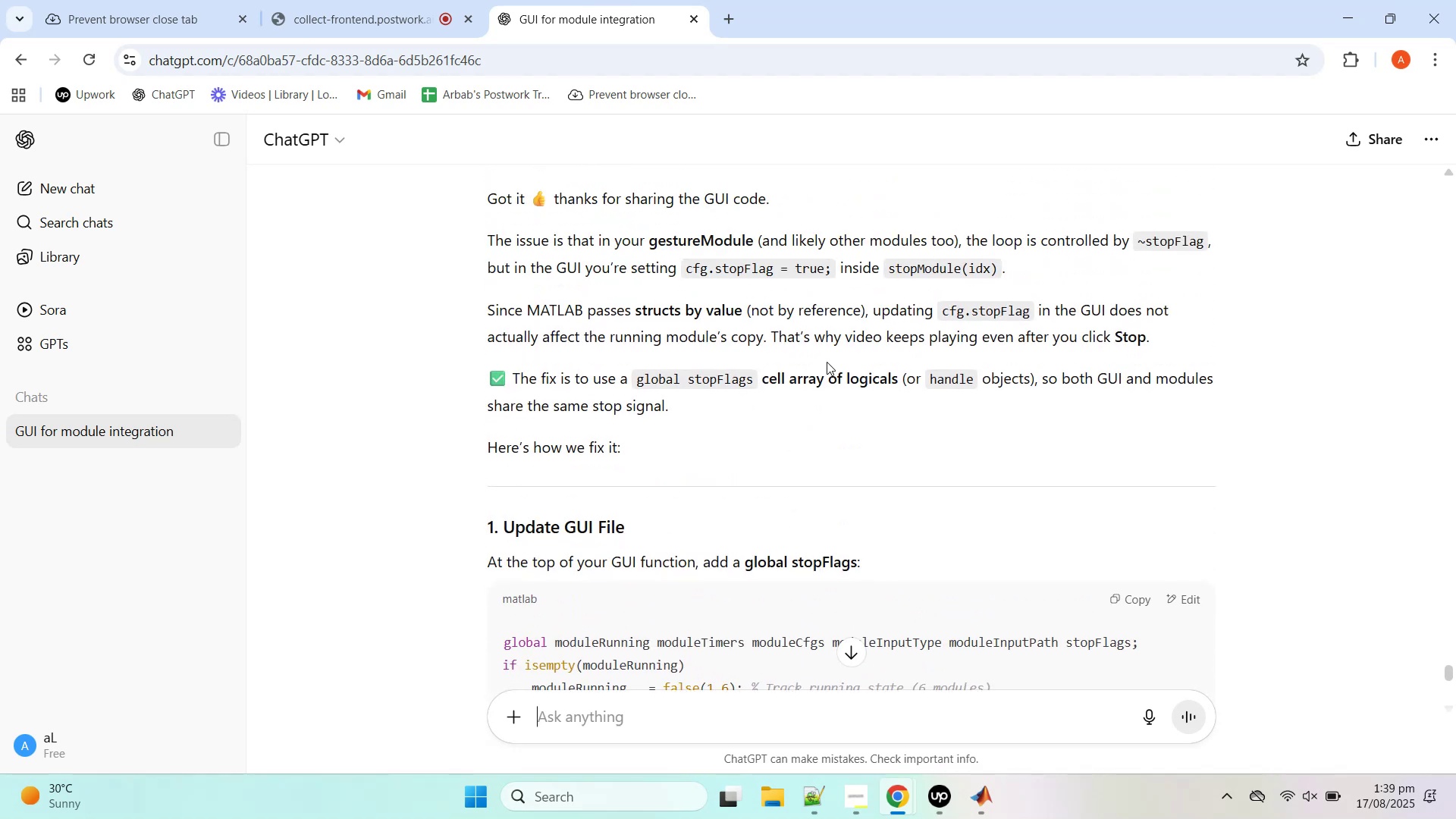 
scroll: coordinate [817, 341], scroll_direction: down, amount: 1.0
 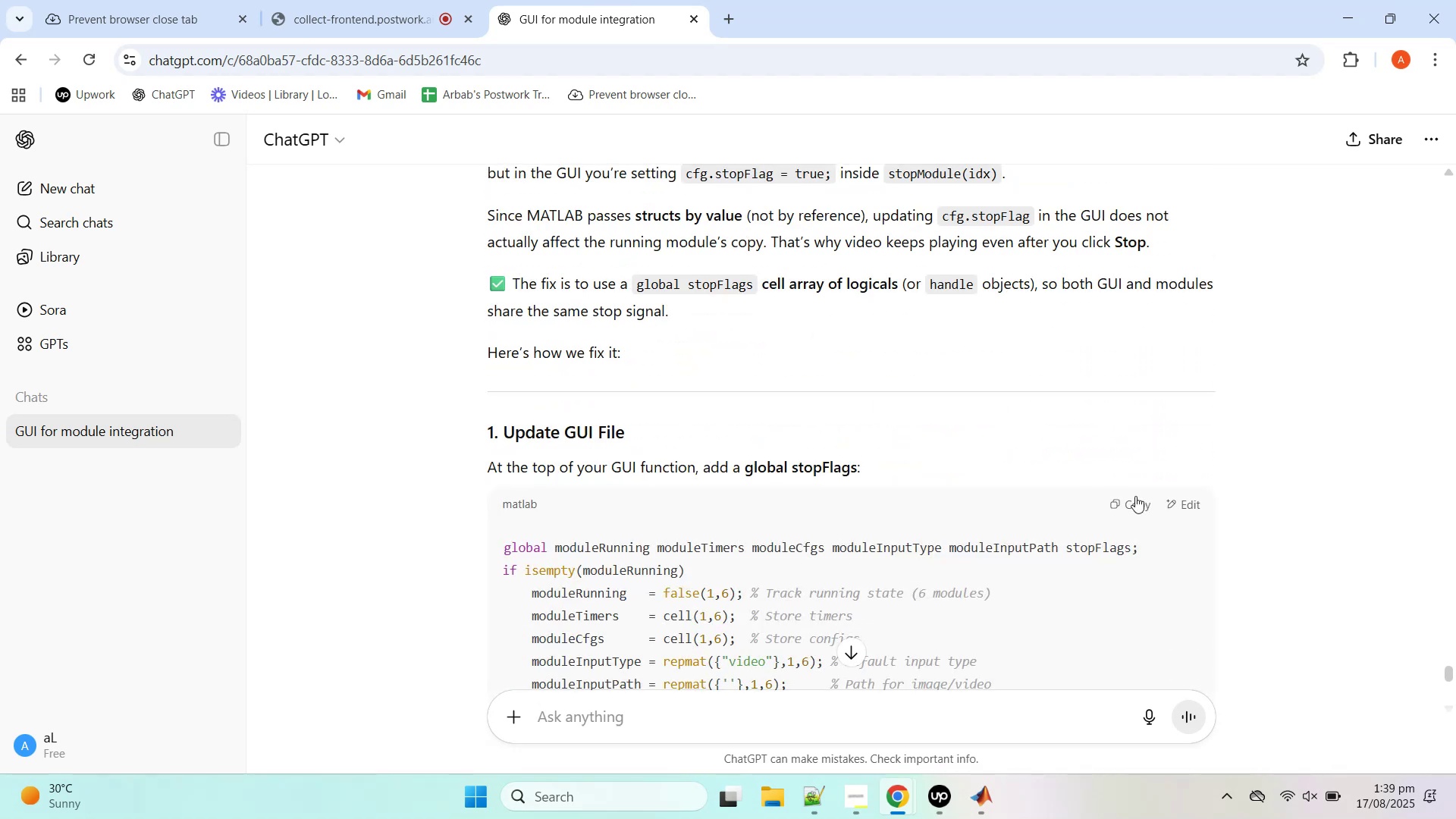 
scroll: coordinate [950, 472], scroll_direction: up, amount: 4.0
 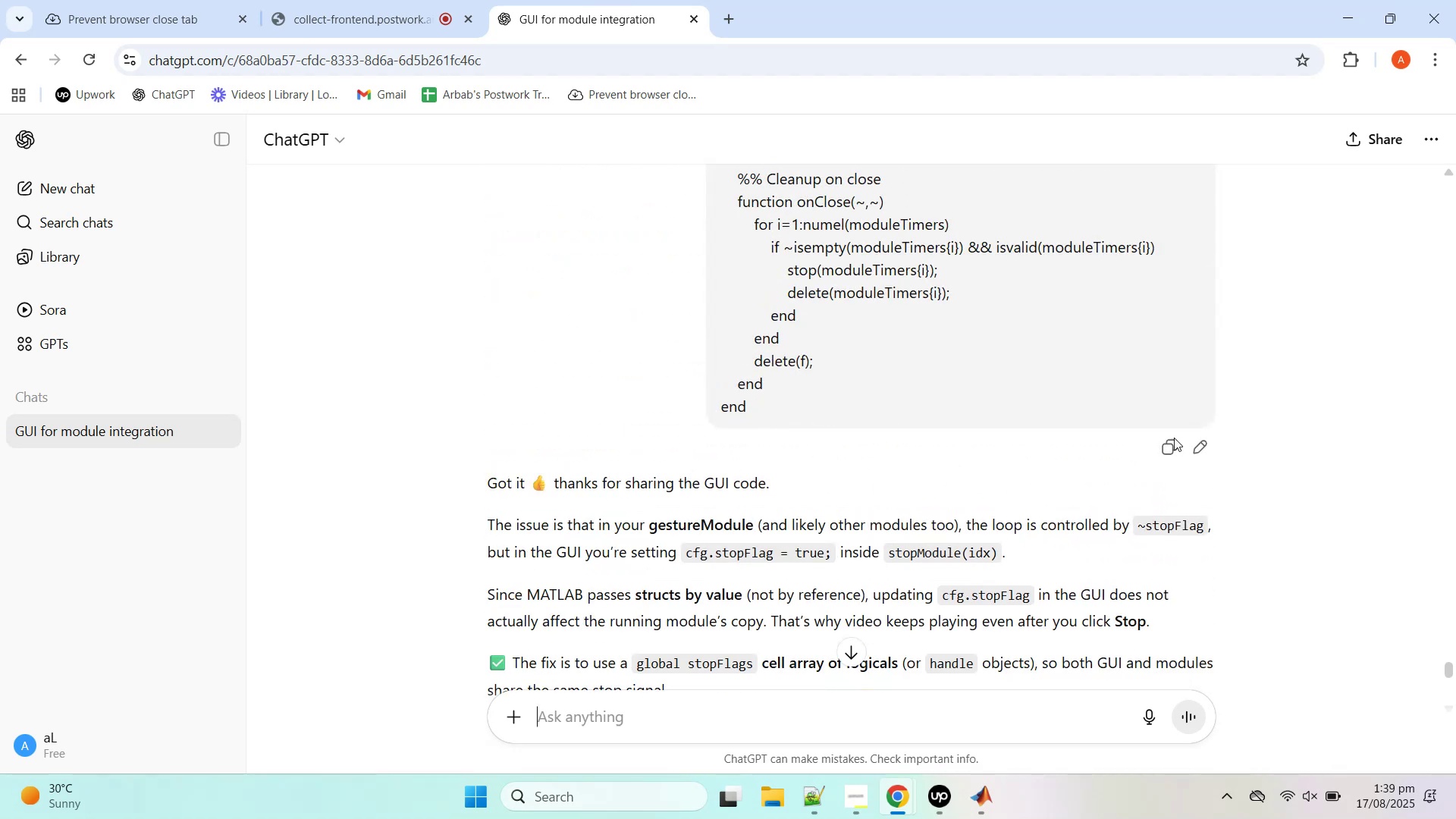 
left_click([1207, 451])
 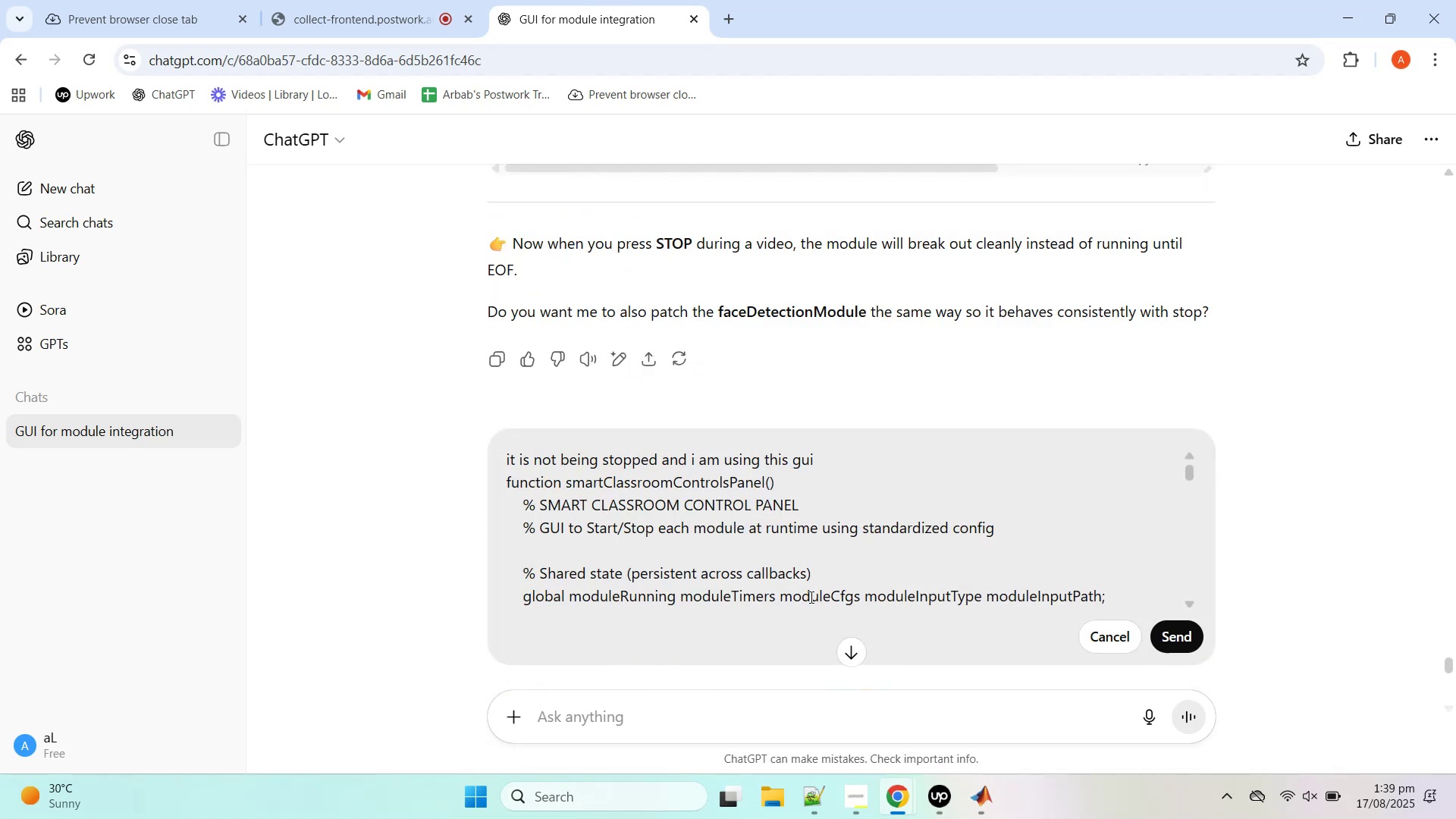 
scroll: coordinate [780, 619], scroll_direction: down, amount: 50.0
 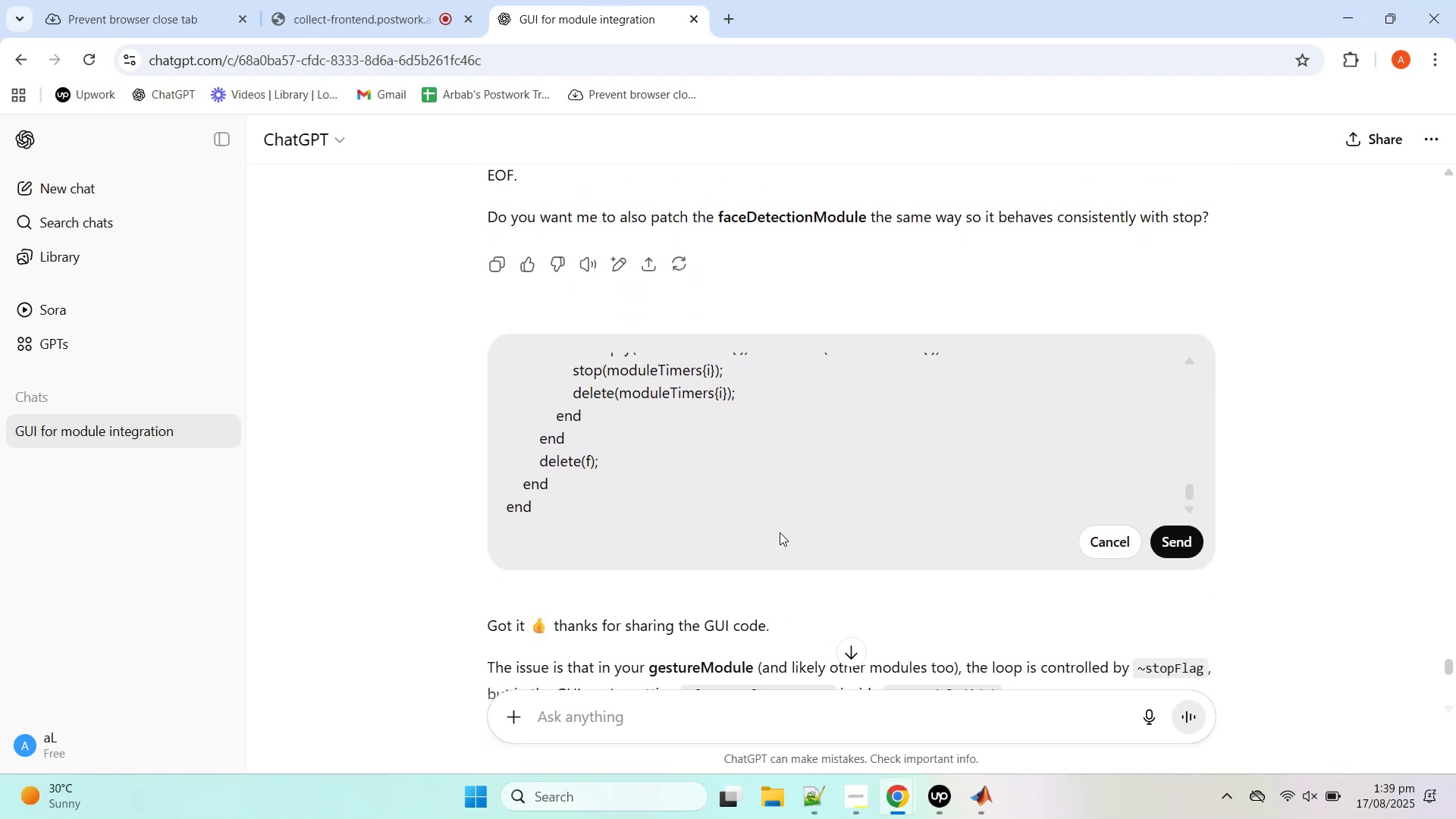 
left_click([756, 515])
 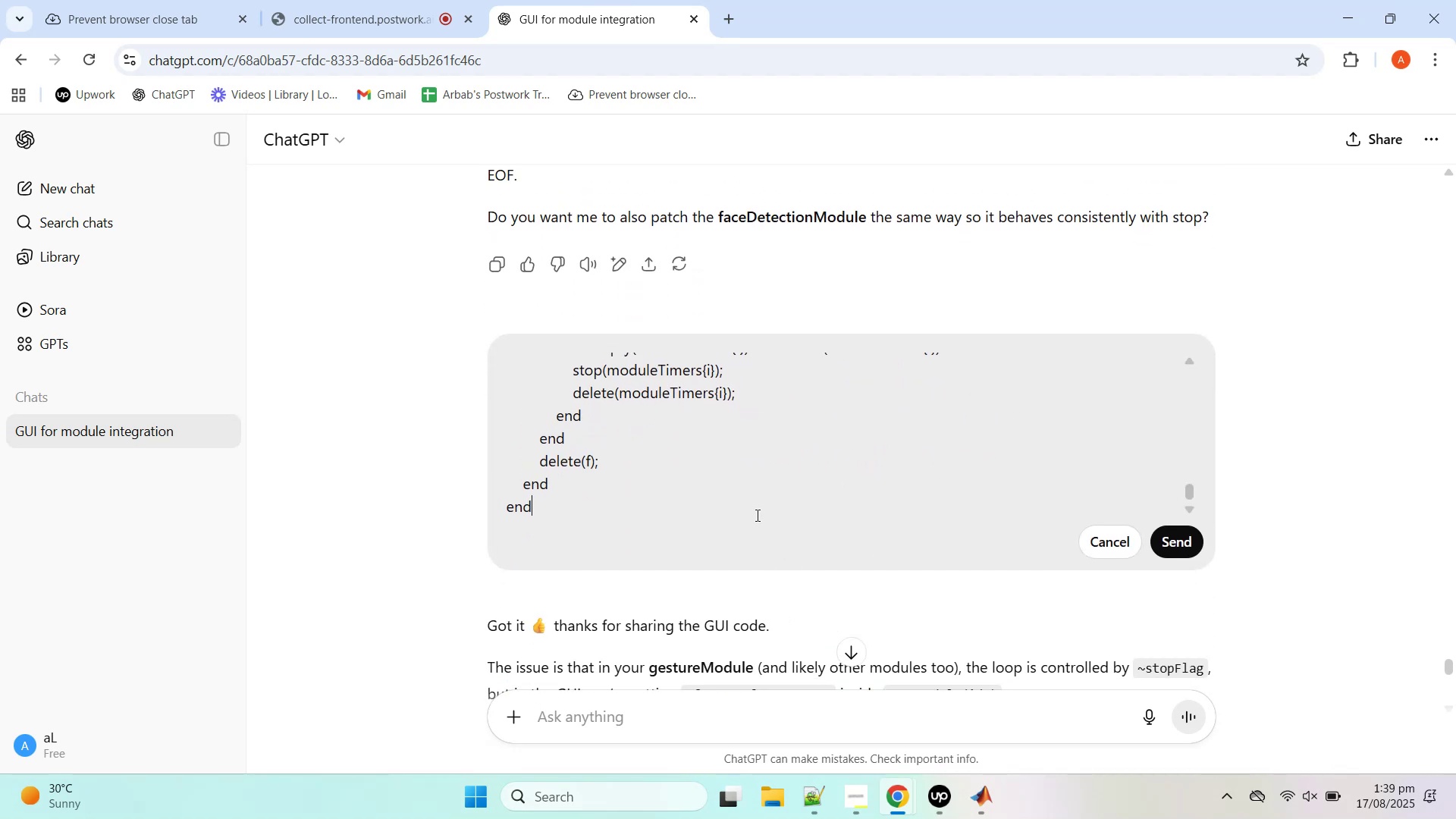 
key(Shift+Enter)
 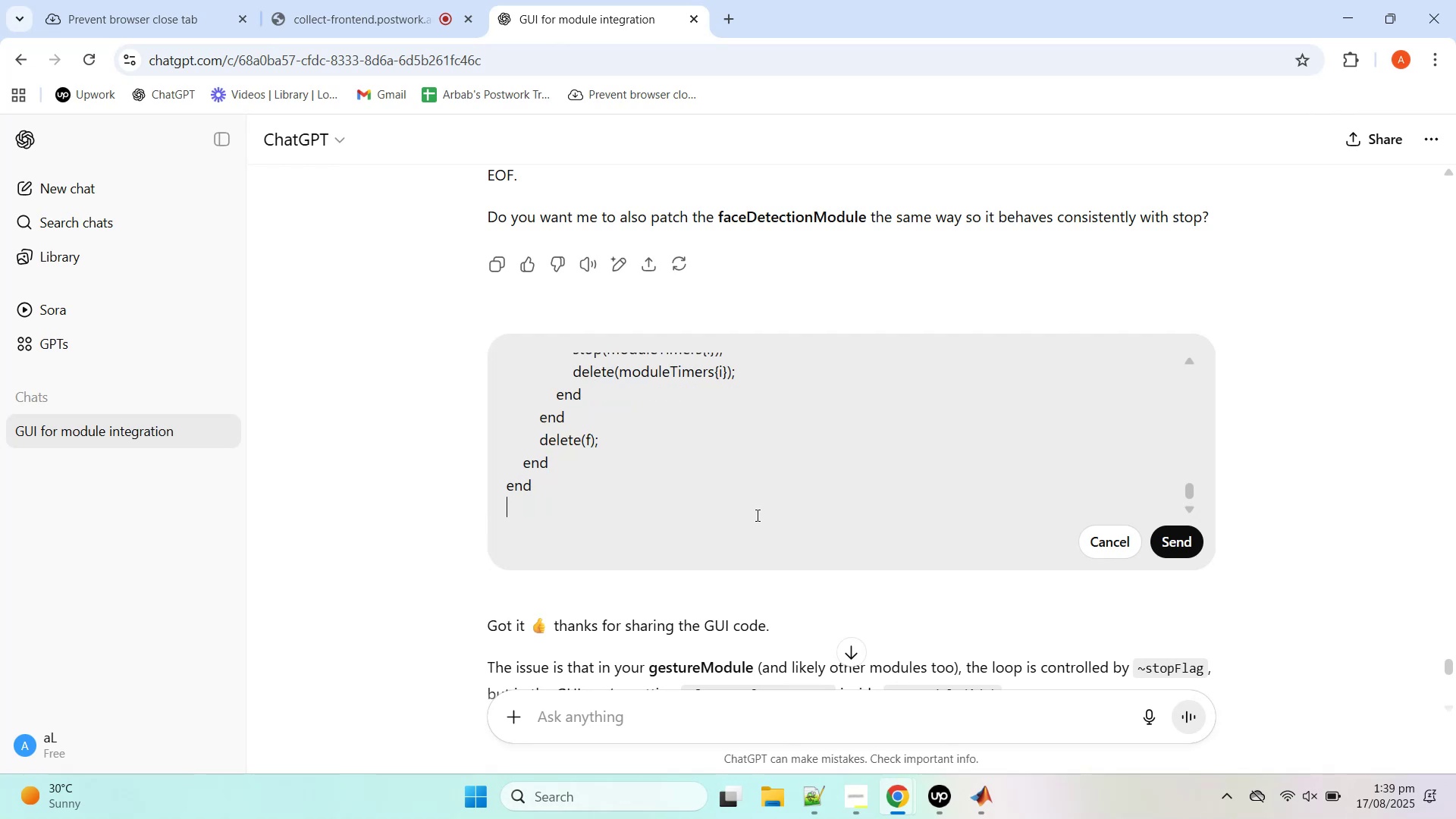 
key(Shift+Enter)
 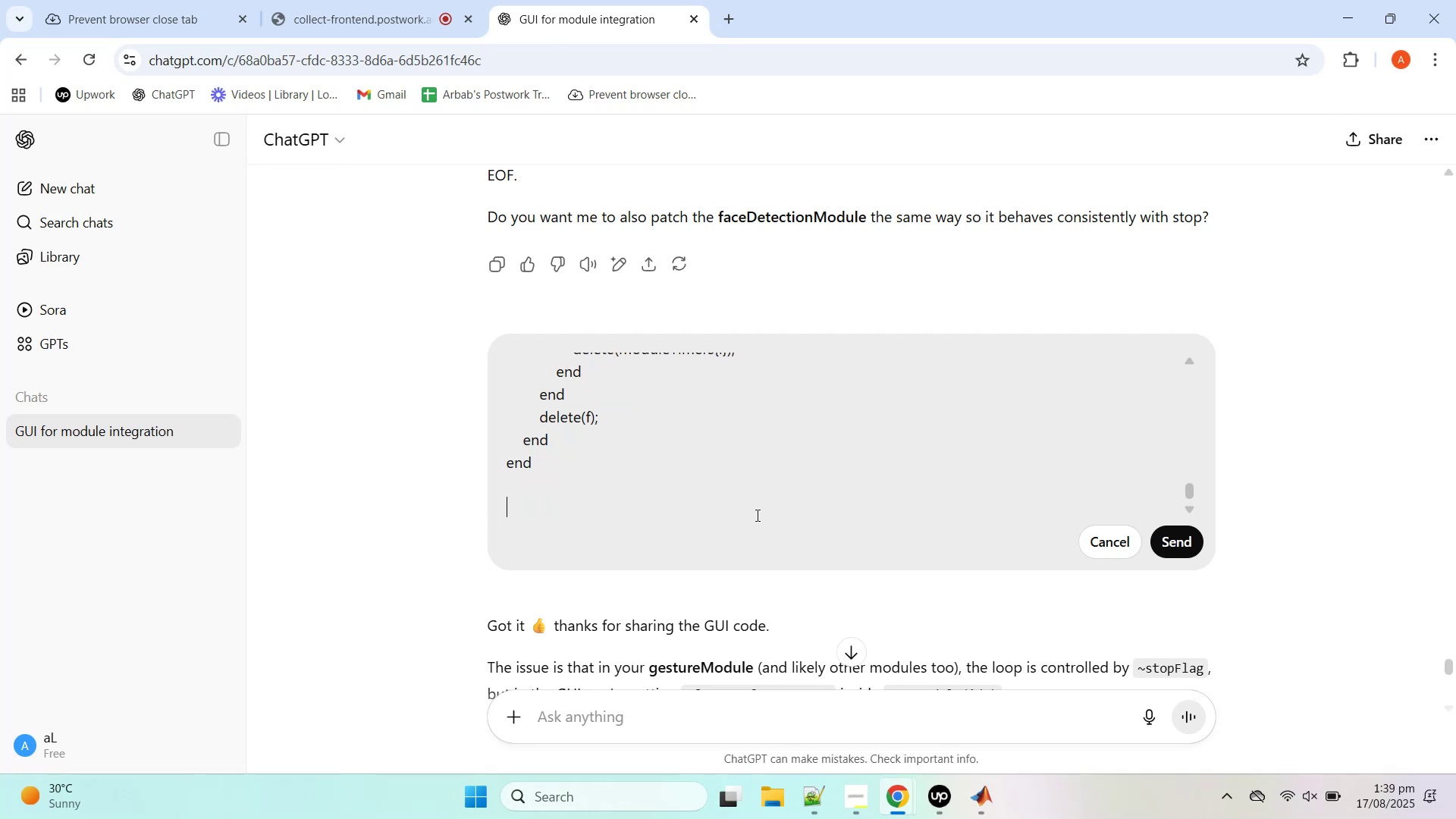 
type(and f)
key(Backspace)
type(give me complete script for the gui and gesture)
 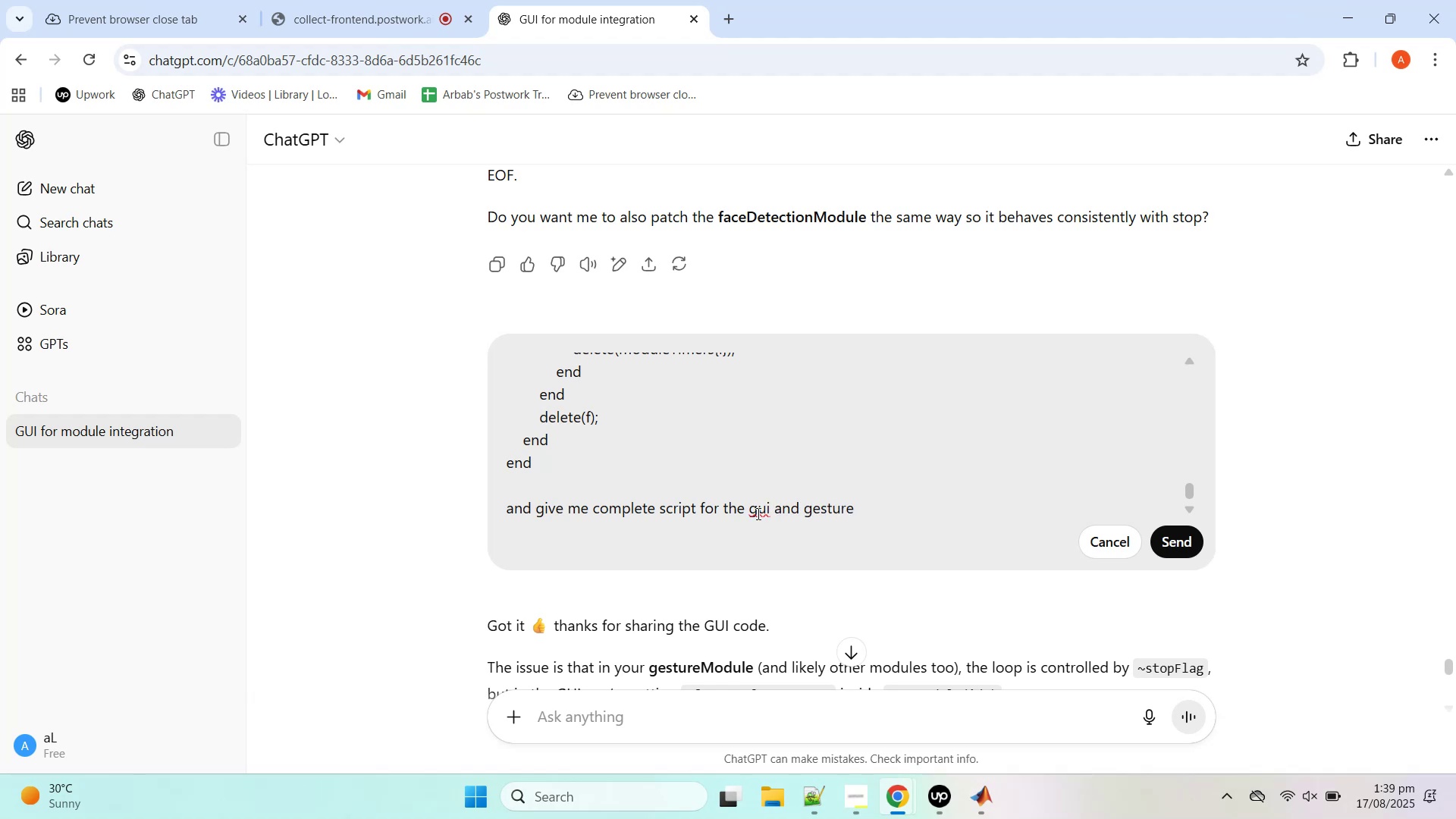 
key(Enter)
 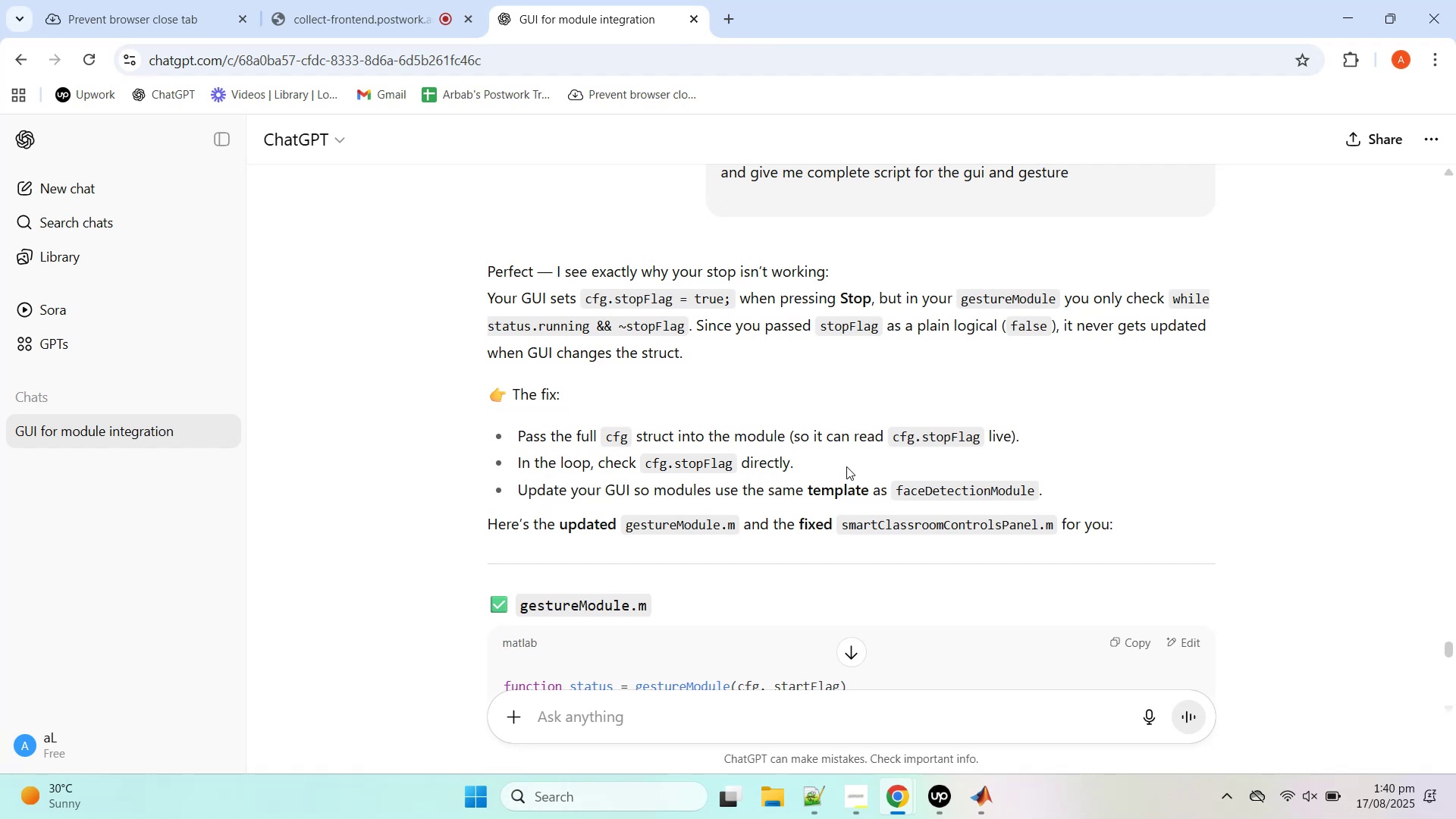 
wait(29.88)
 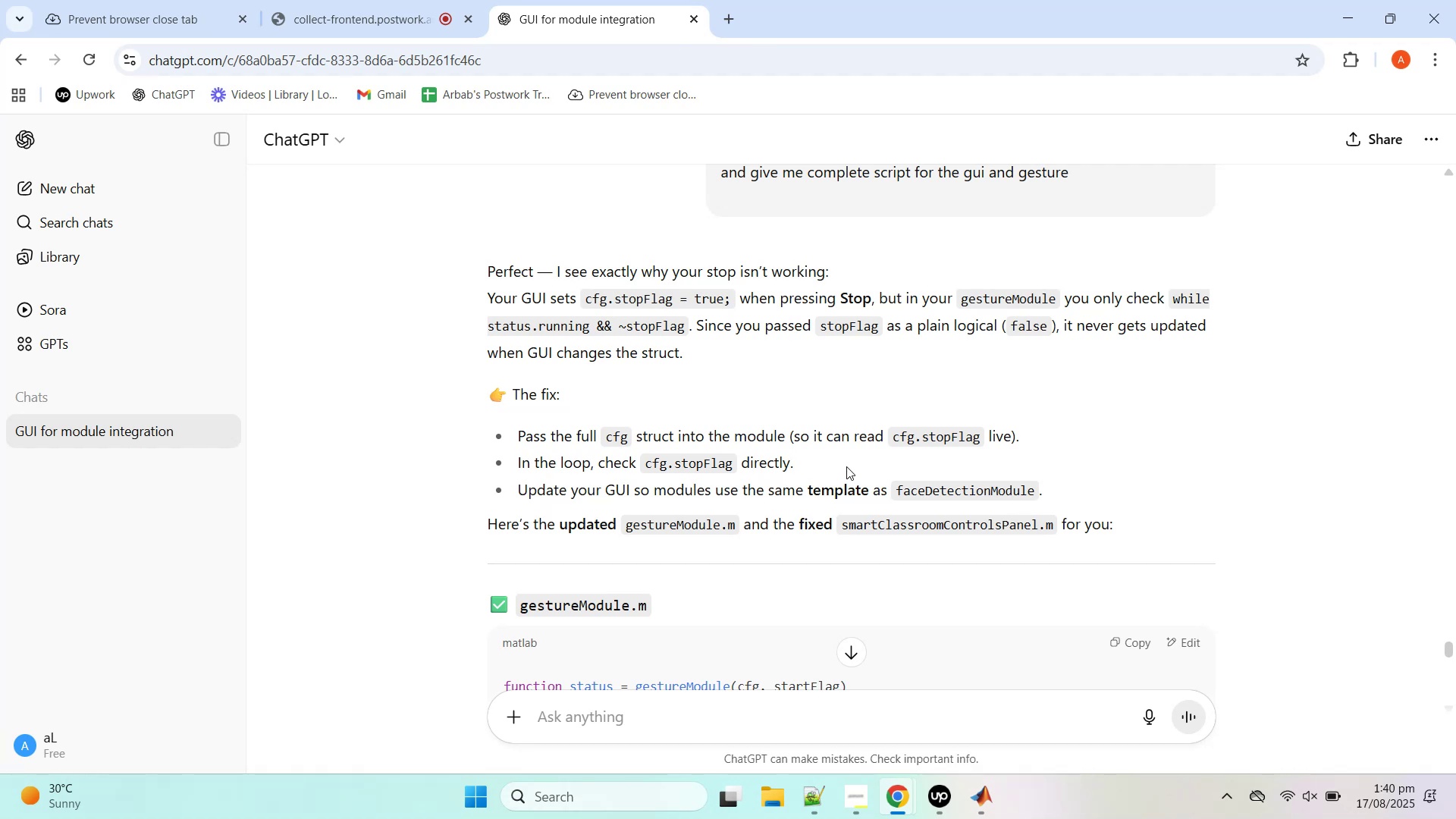 
scroll: coordinate [846, 466], scroll_direction: down, amount: 2.0
 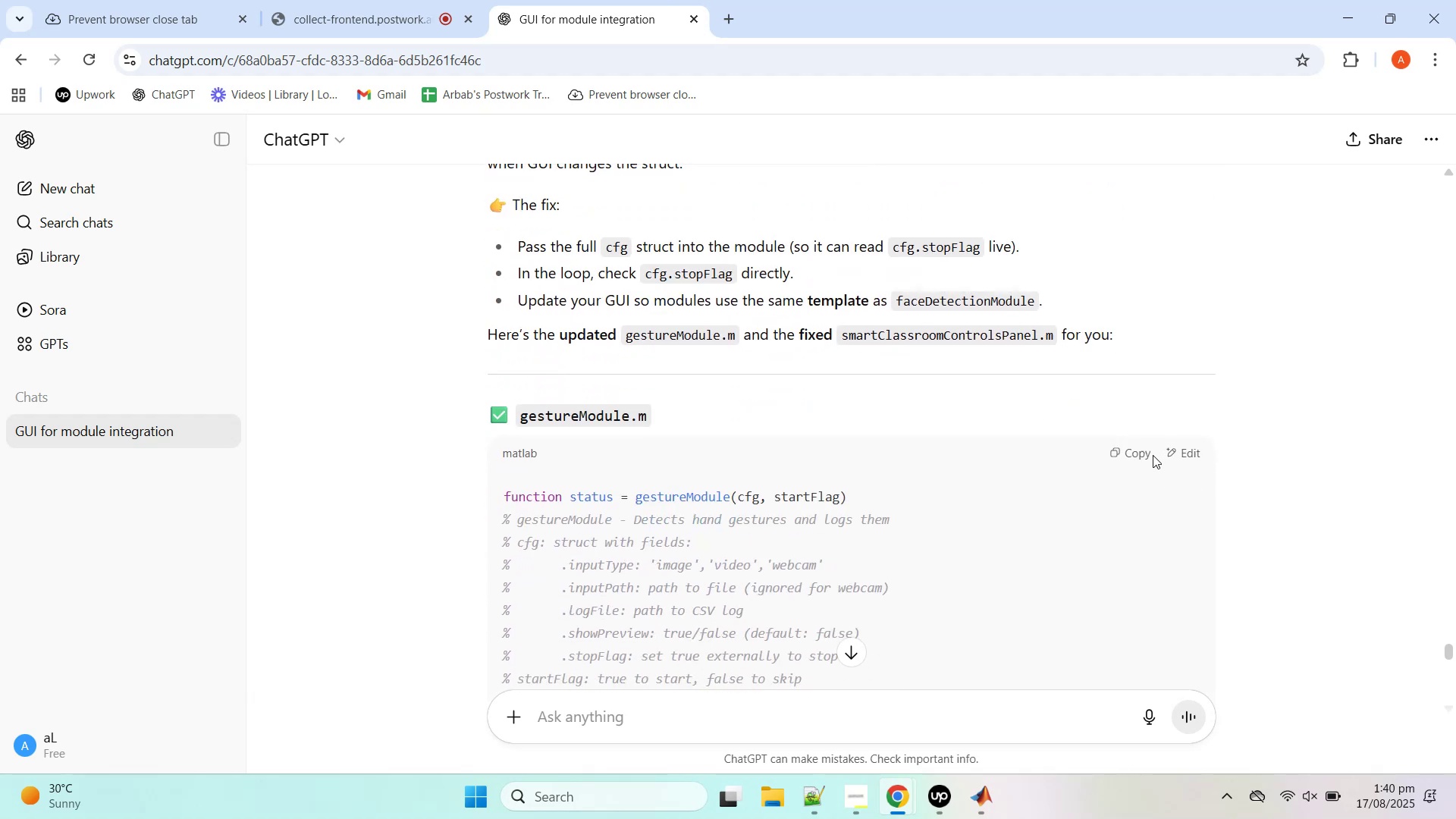 
left_click([1141, 452])
 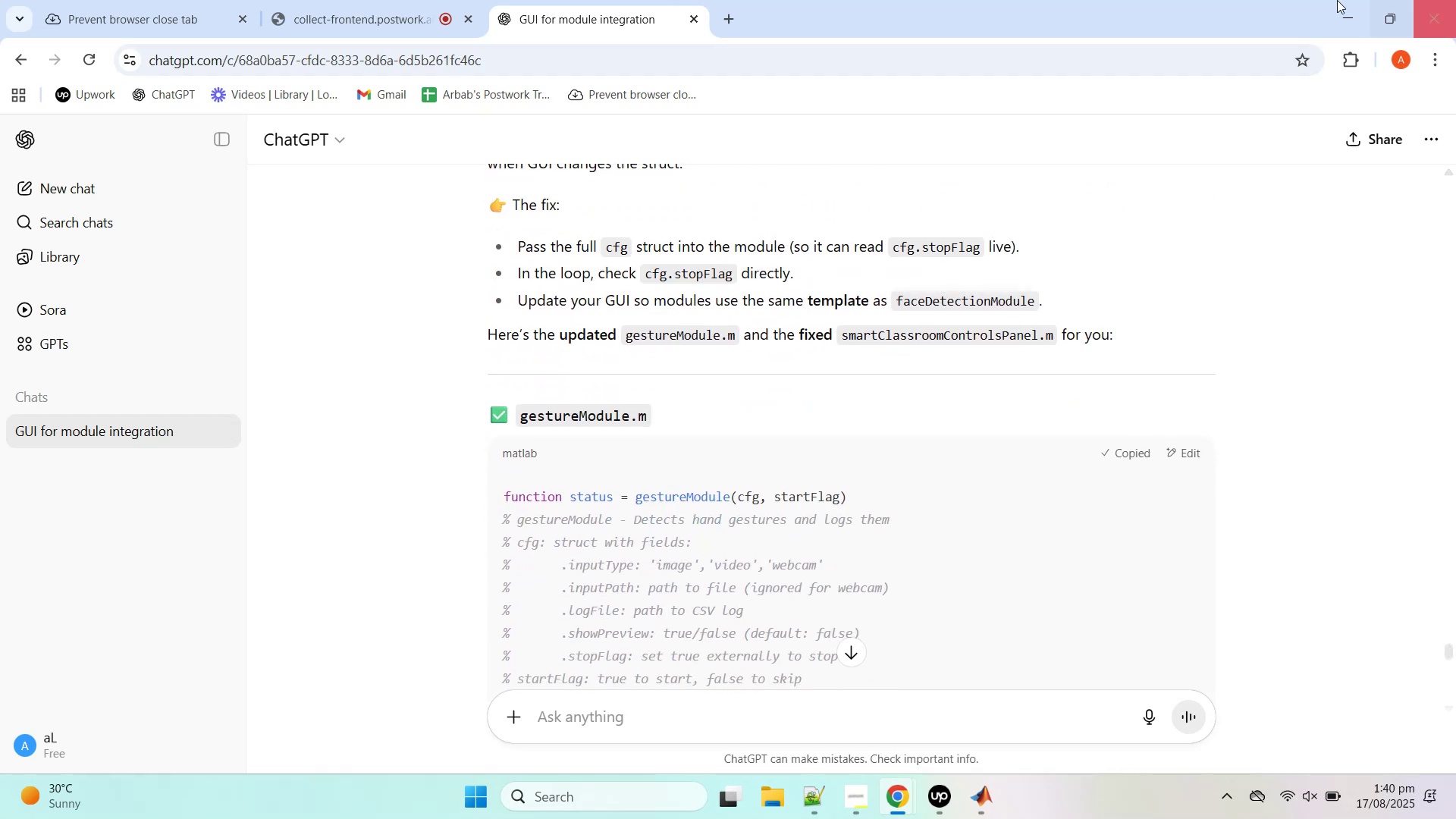 
left_click([1336, 0])
 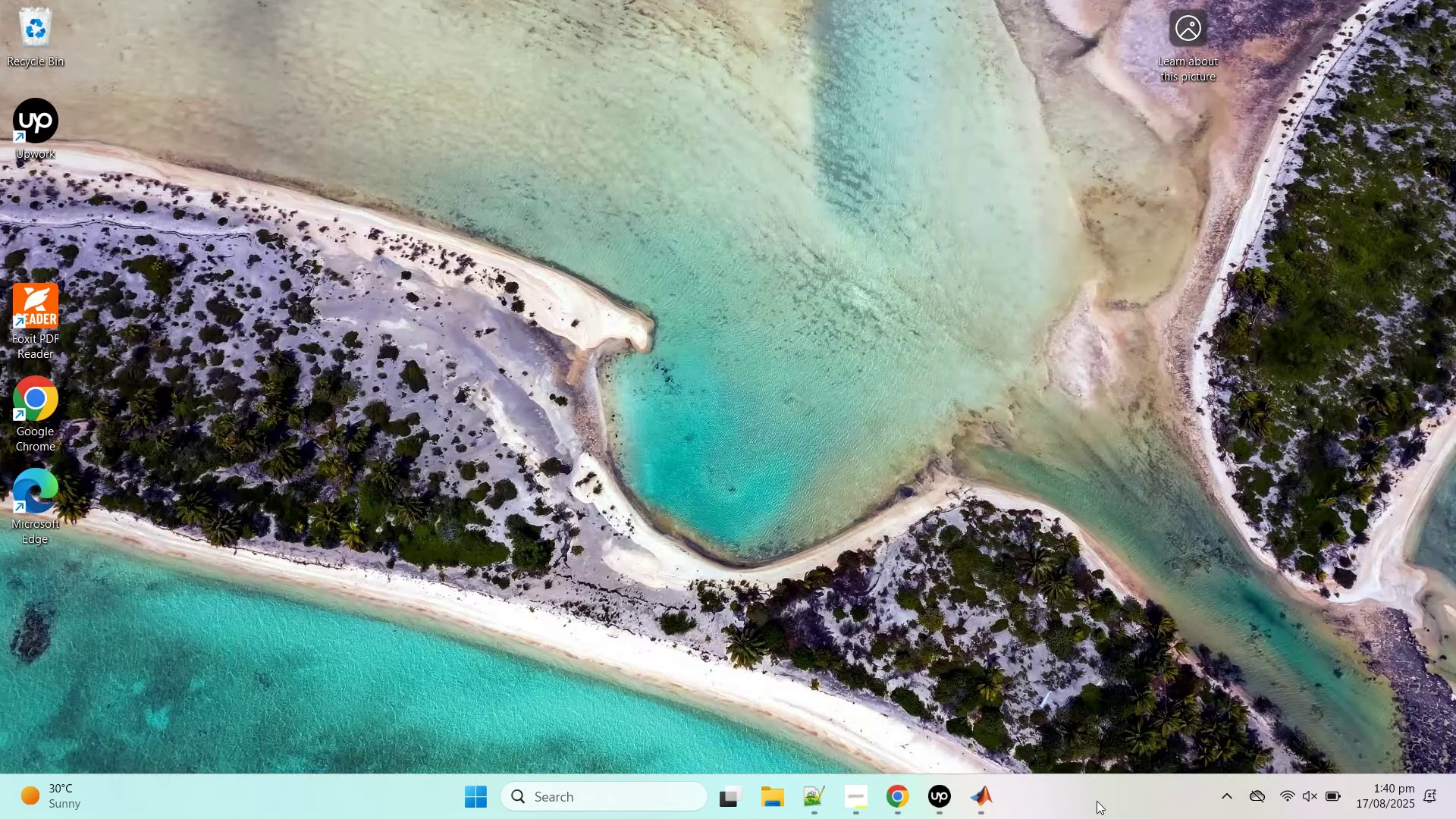 
left_click([986, 801])
 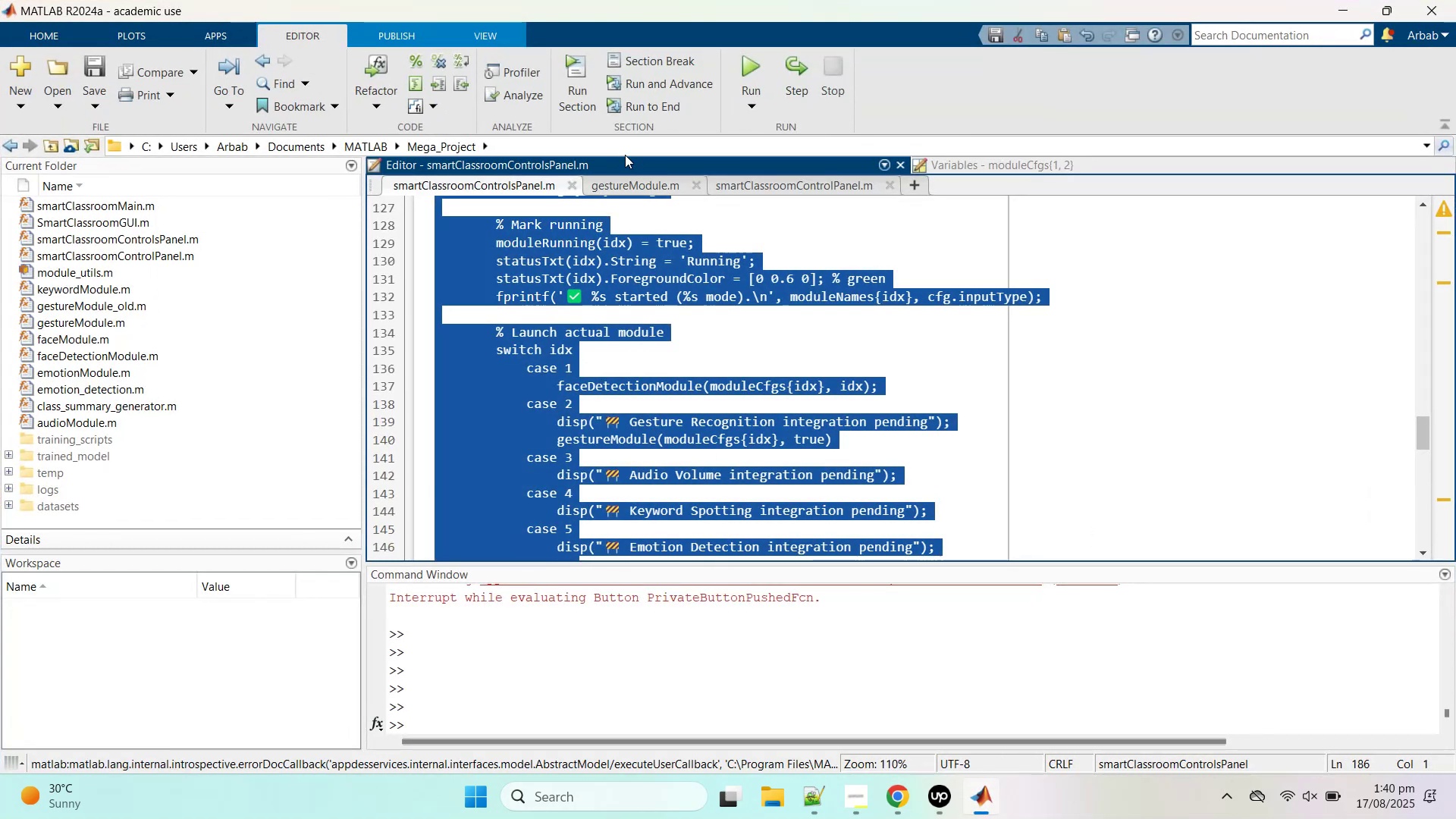 
left_click([638, 193])
 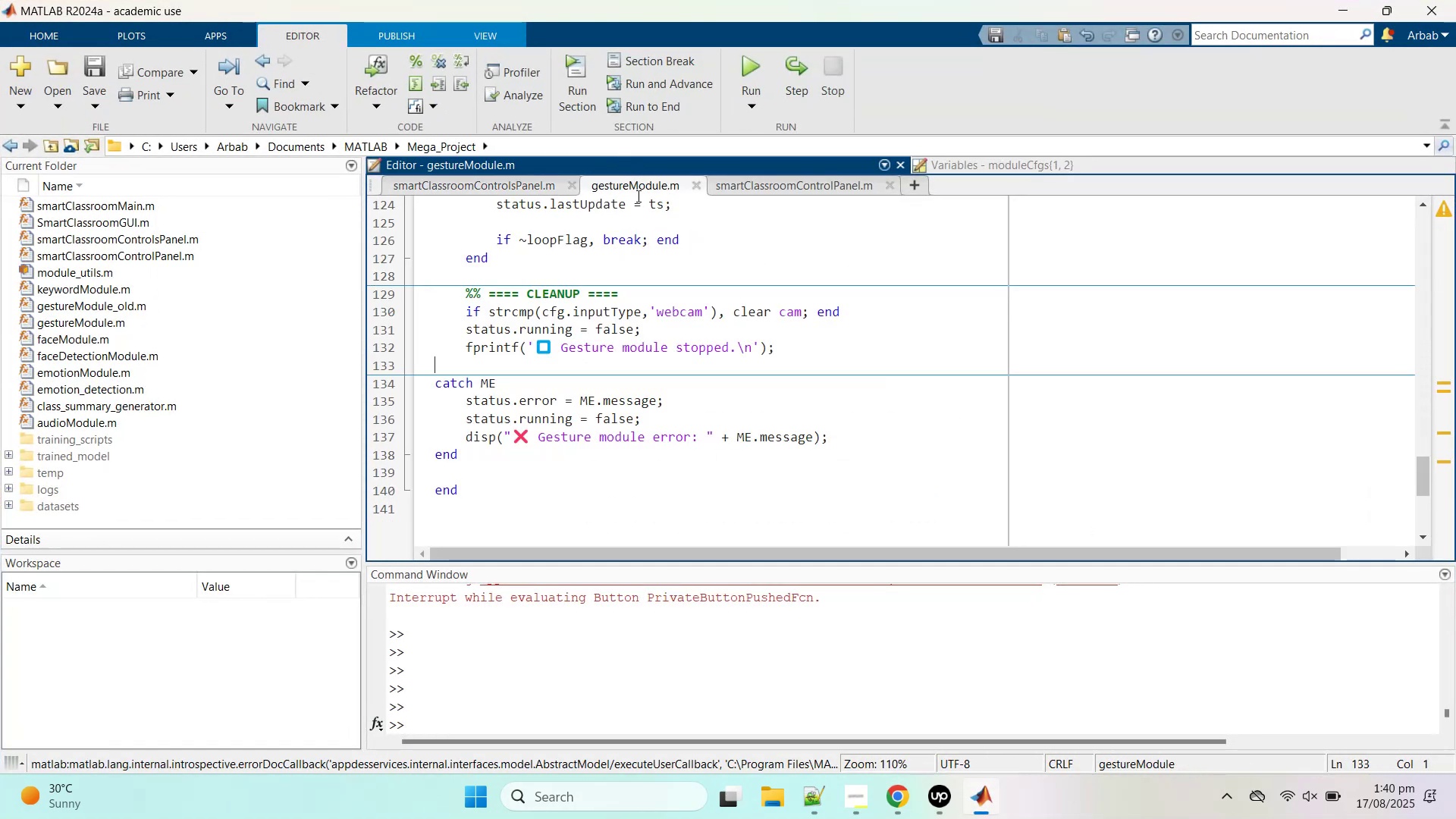 
key(Control+A)
 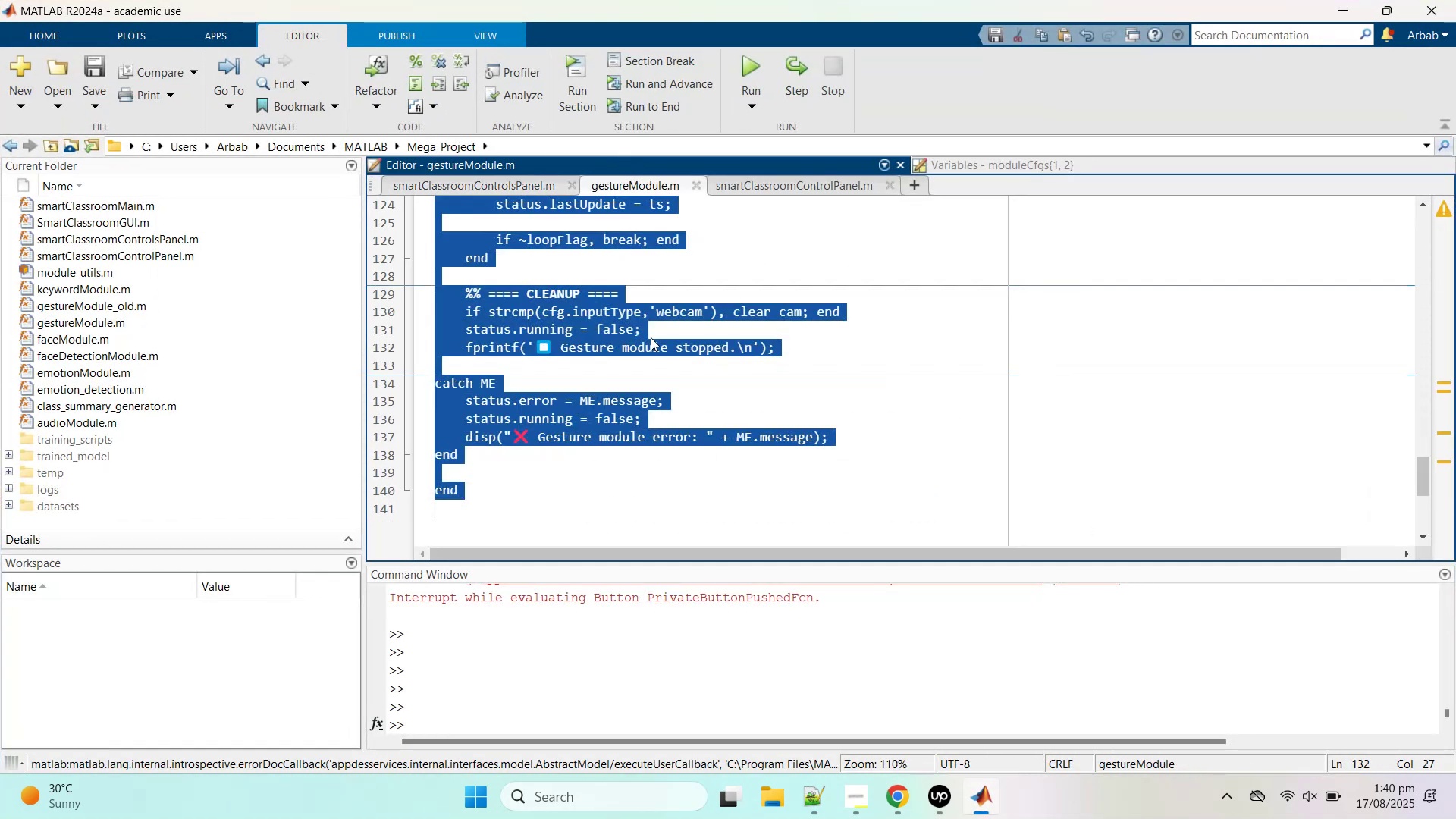 
key(Control+V)
 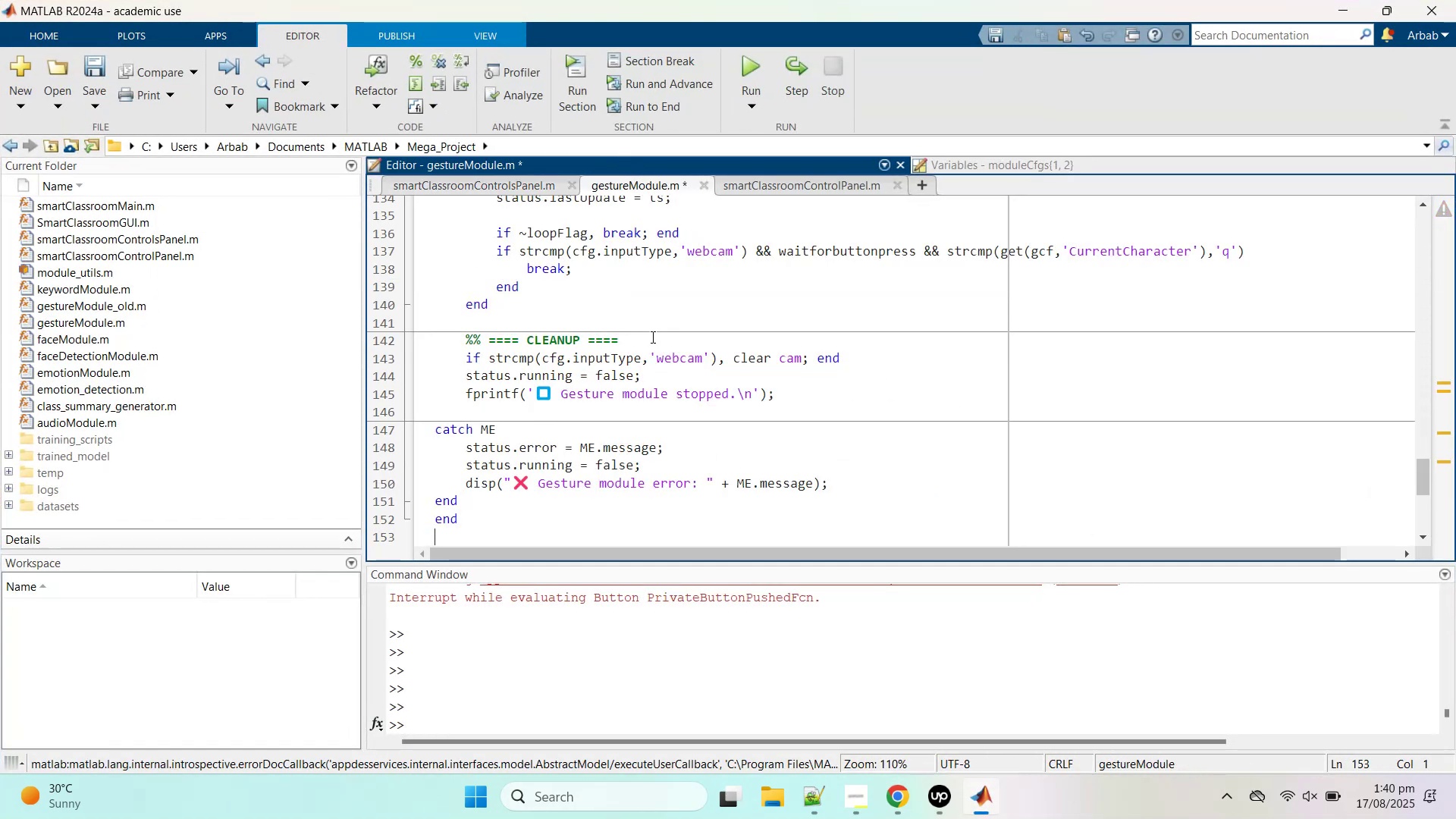 
hold_key(key=S, duration=0.33)
 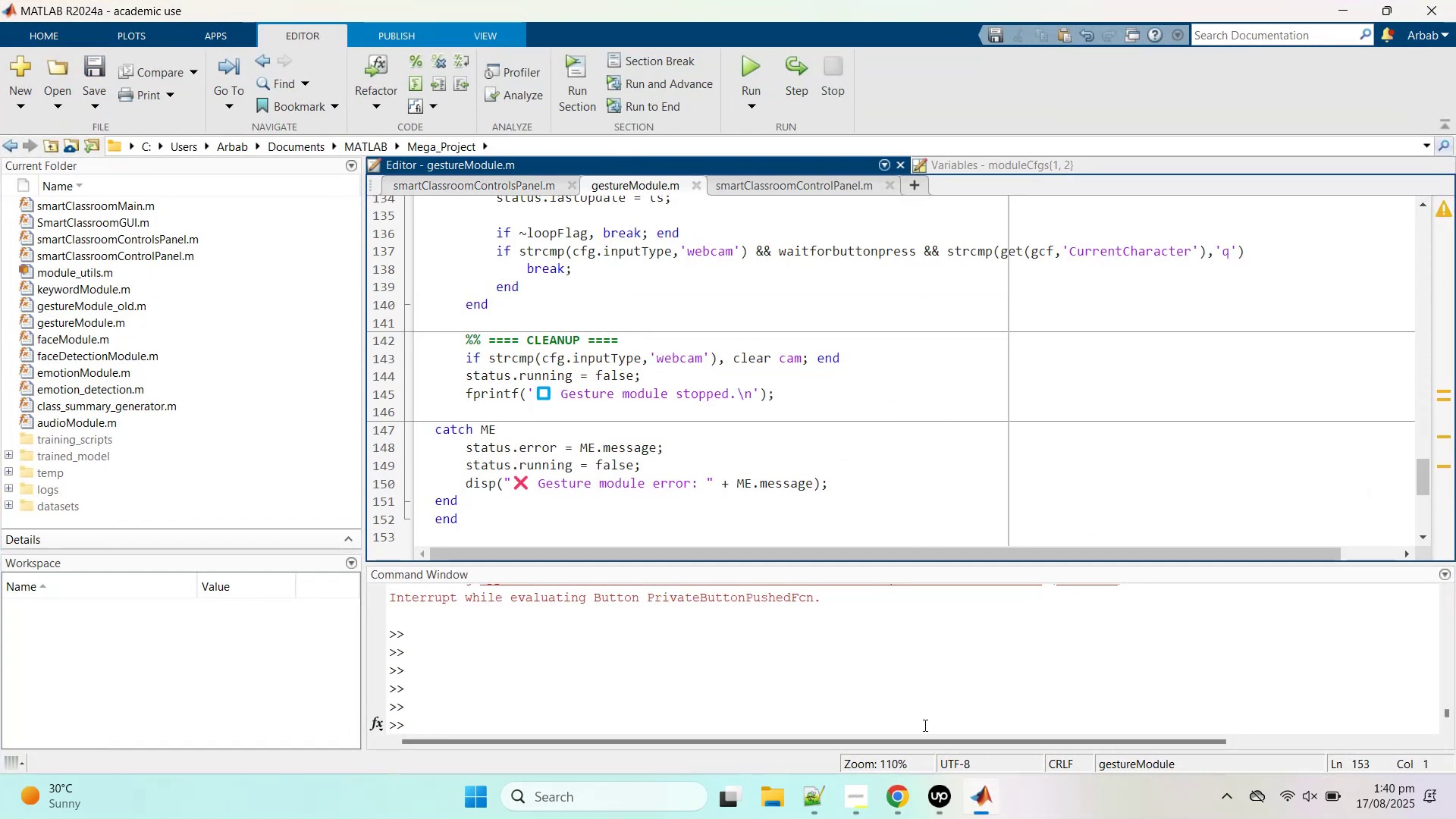 
left_click([868, 795])
 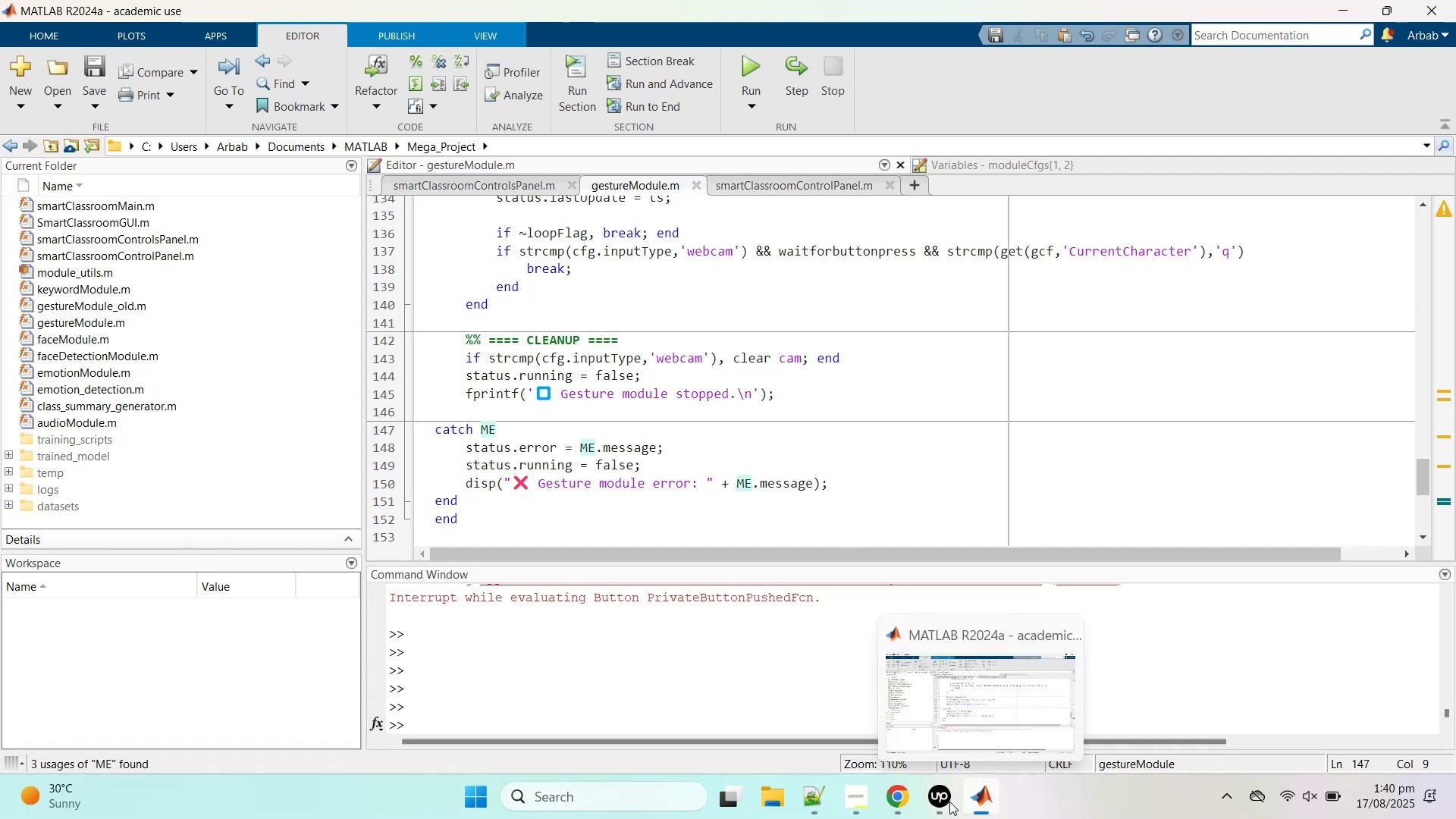 
wait(6.77)
 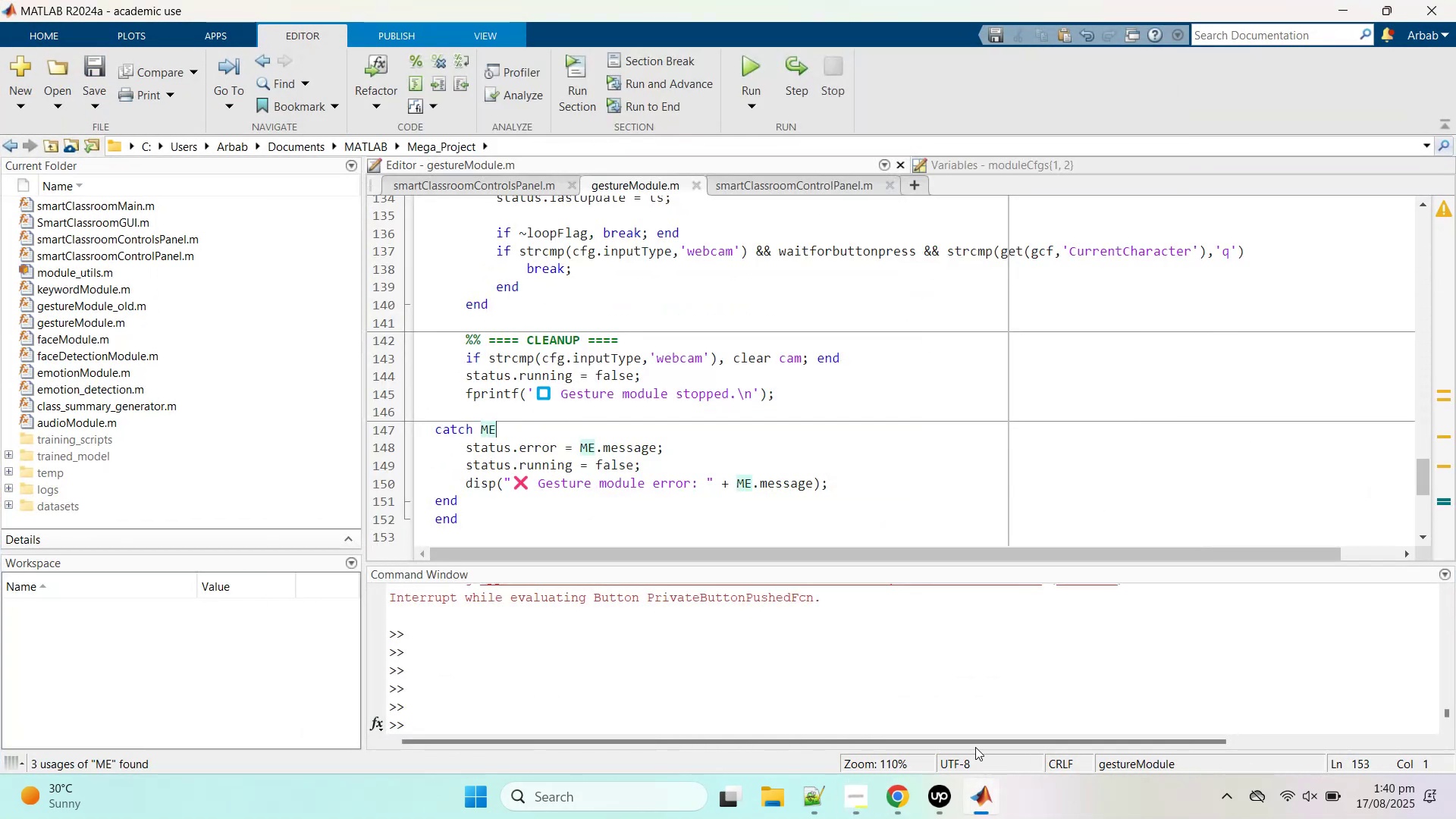 
left_click([814, 711])
 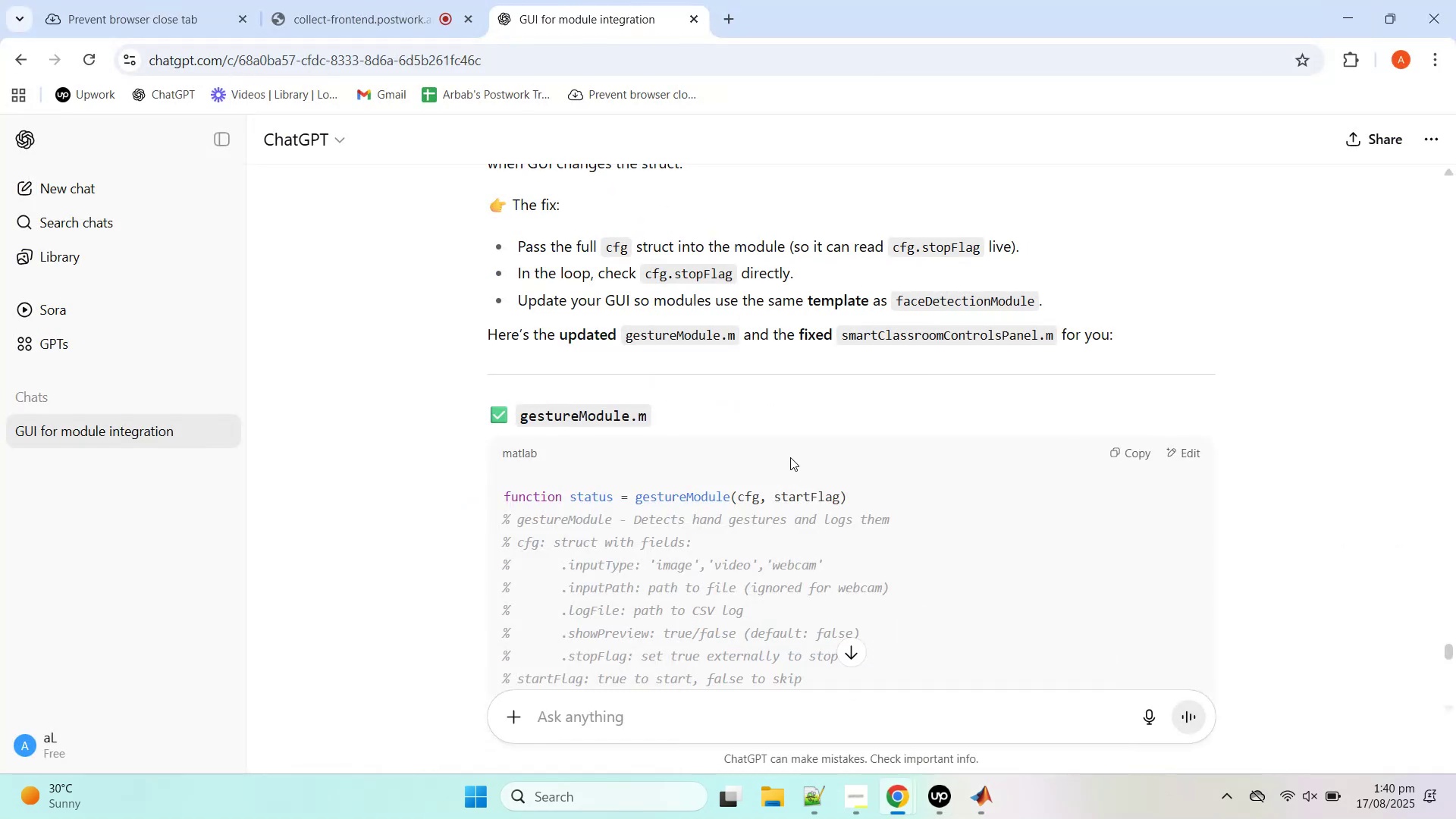 
scroll: coordinate [793, 456], scroll_direction: down, amount: 41.0
 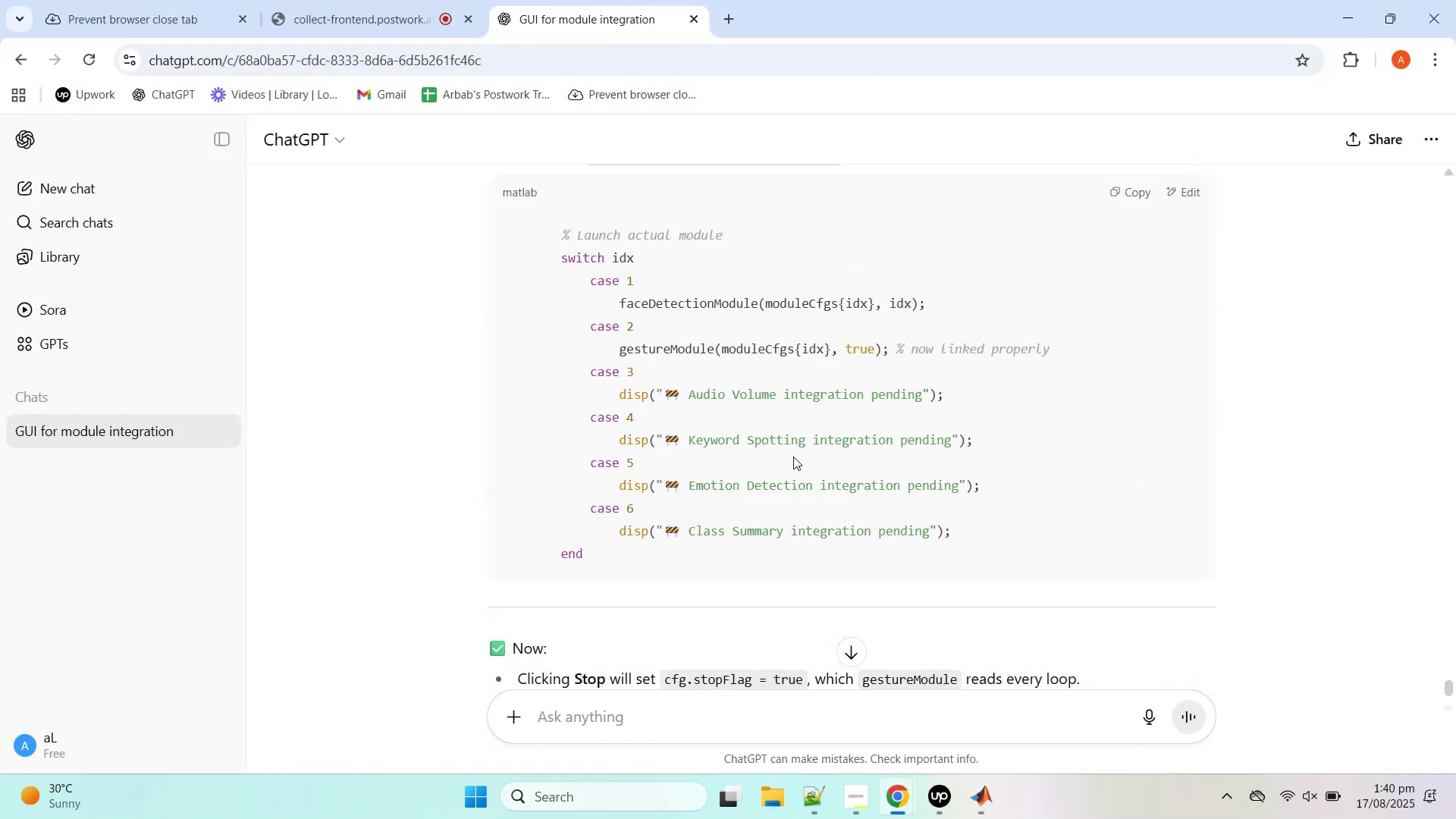 
scroll: coordinate [793, 457], scroll_direction: up, amount: 2.0
 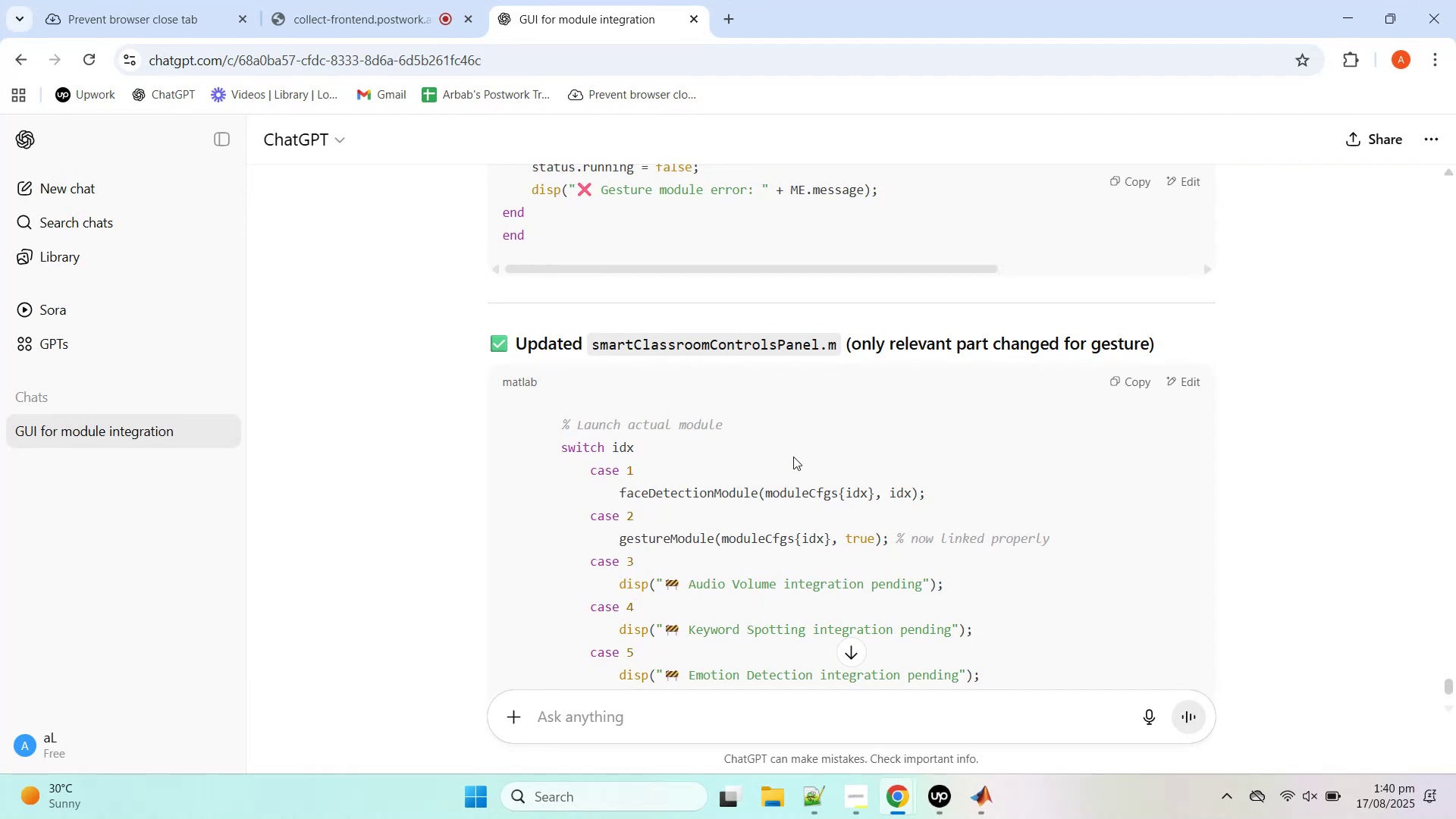 
wait(5.36)
 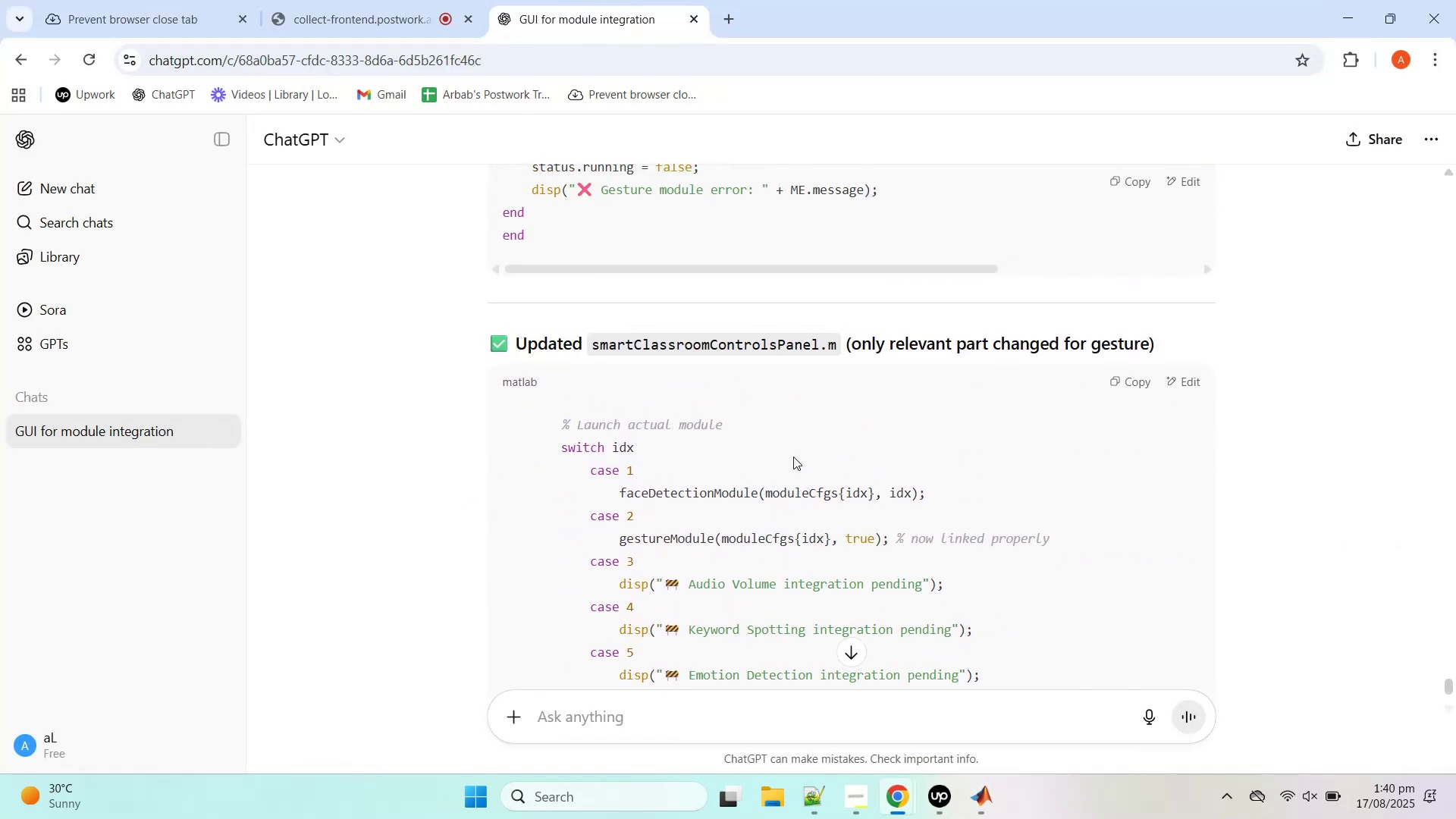 
scroll: coordinate [793, 457], scroll_direction: down, amount: 1.0
 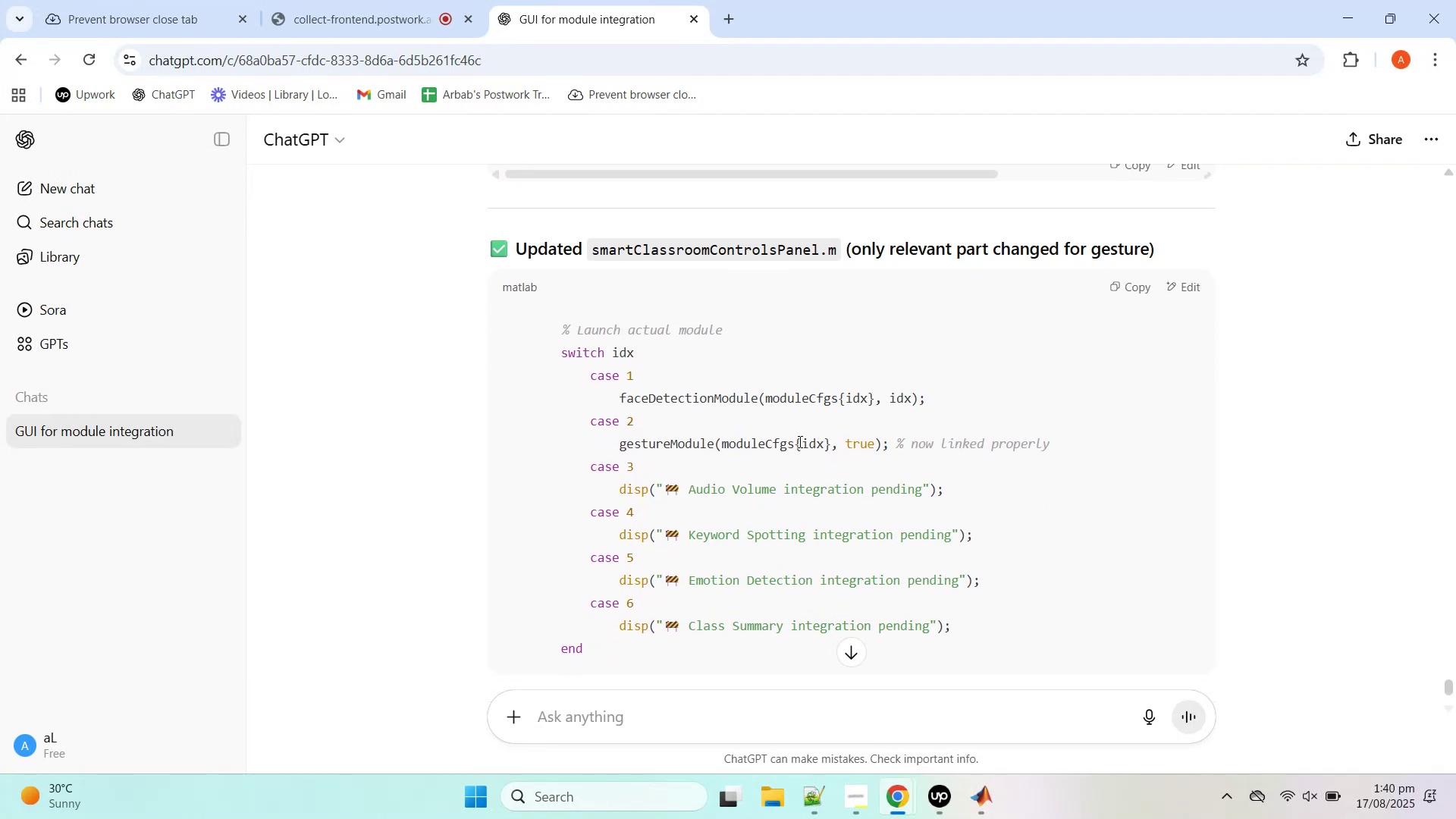 
double_click([799, 441])
 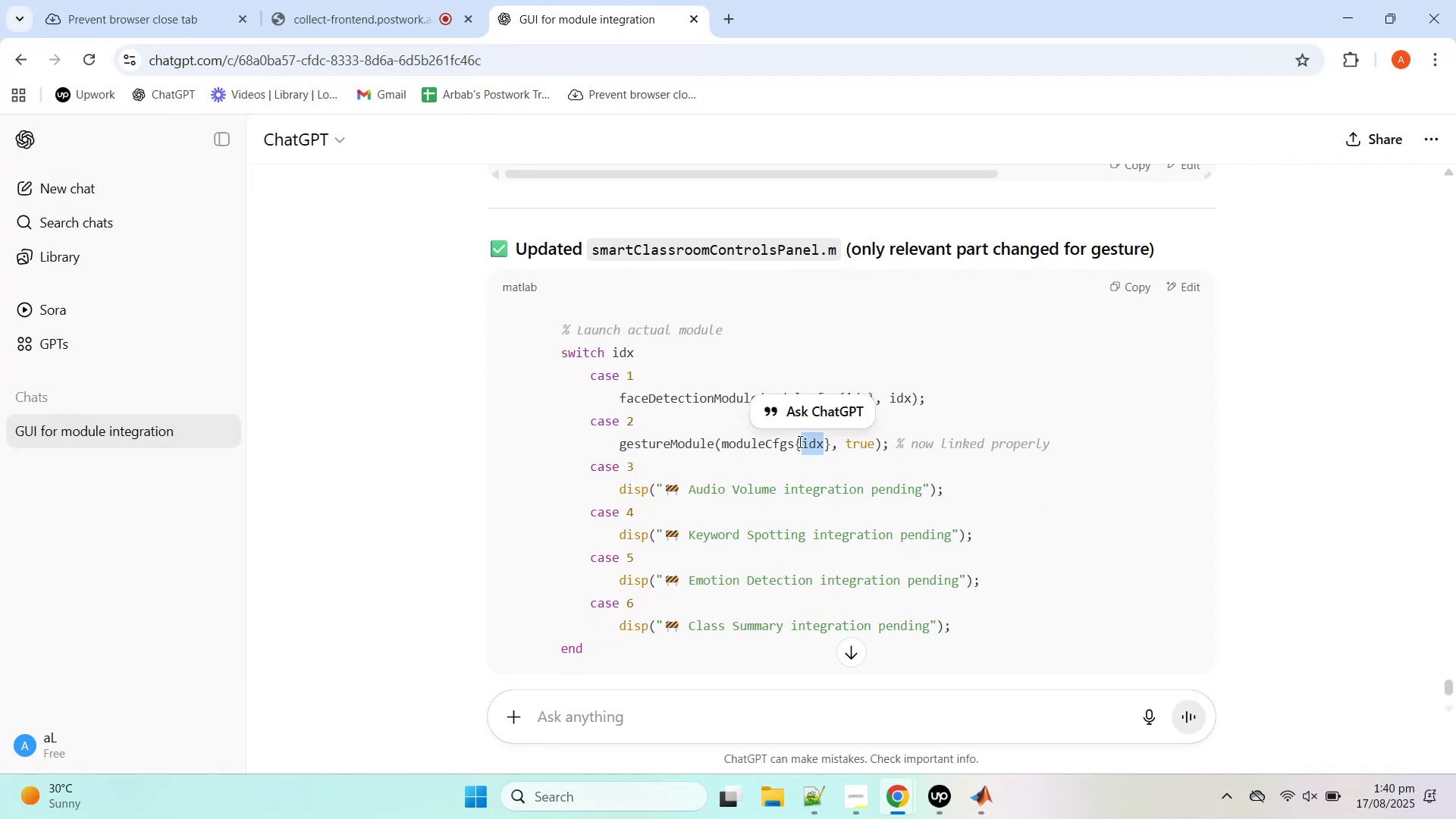 
triple_click([799, 441])
 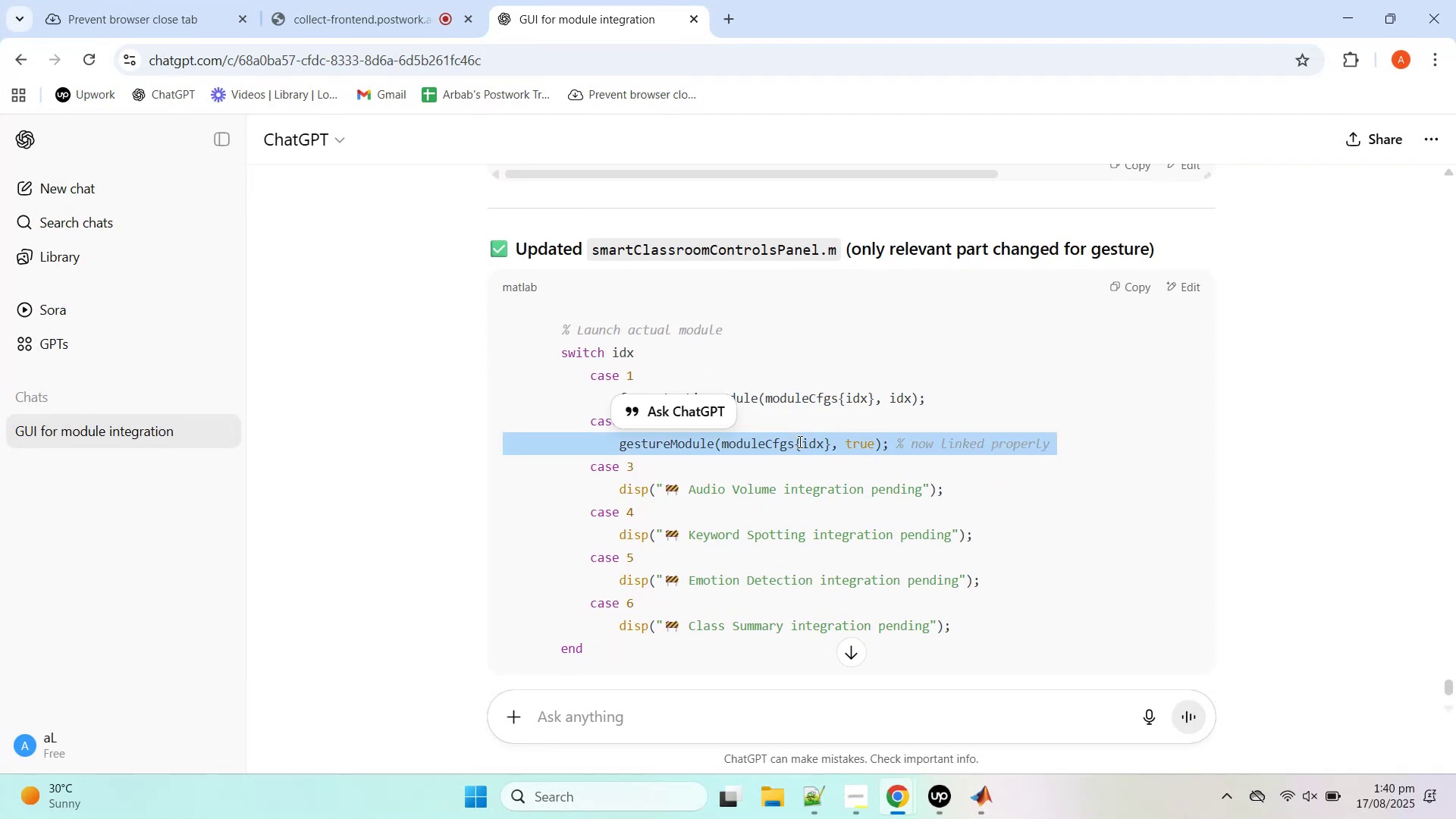 
key(Control+C)
 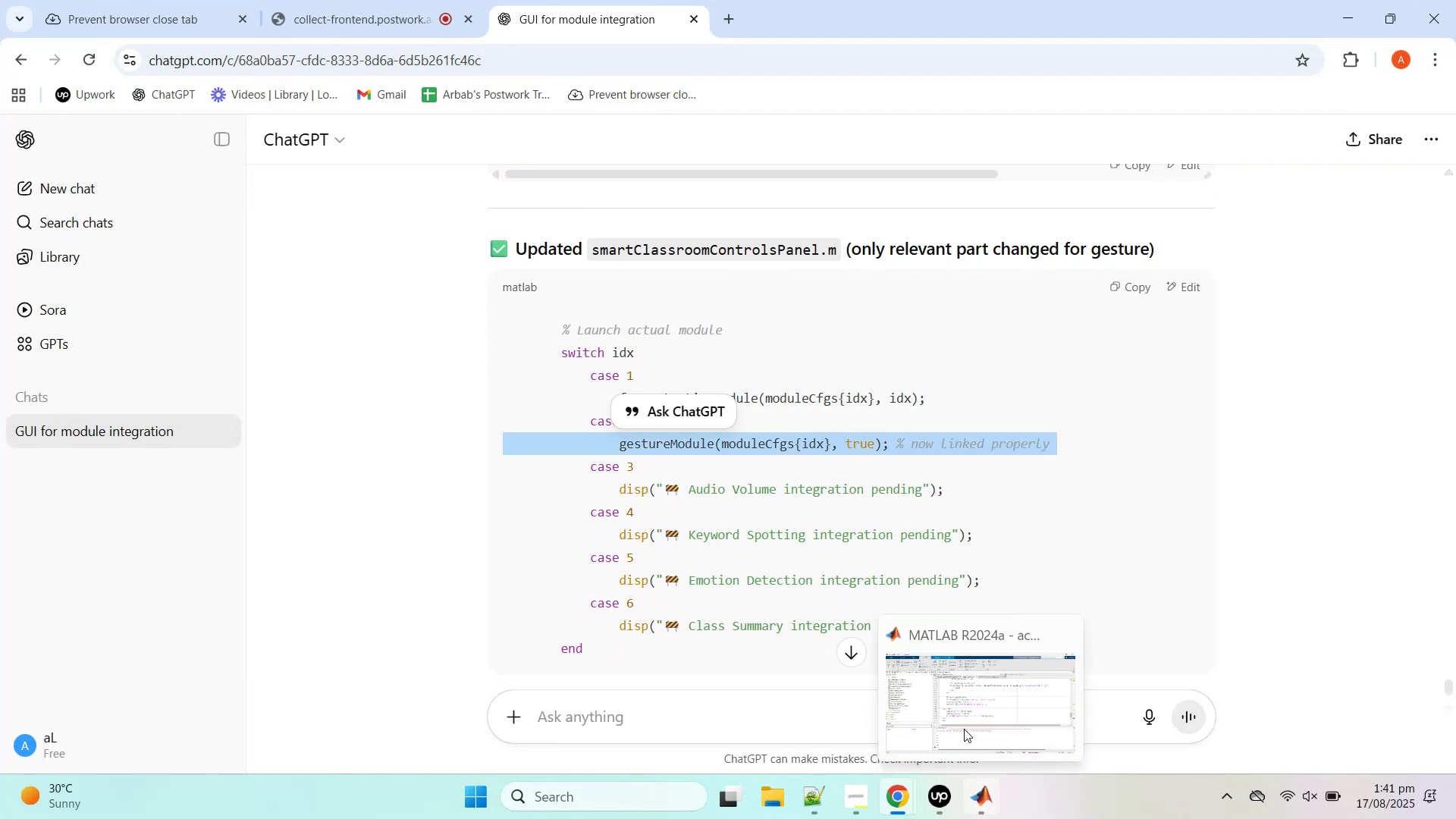 
left_click([955, 690])
 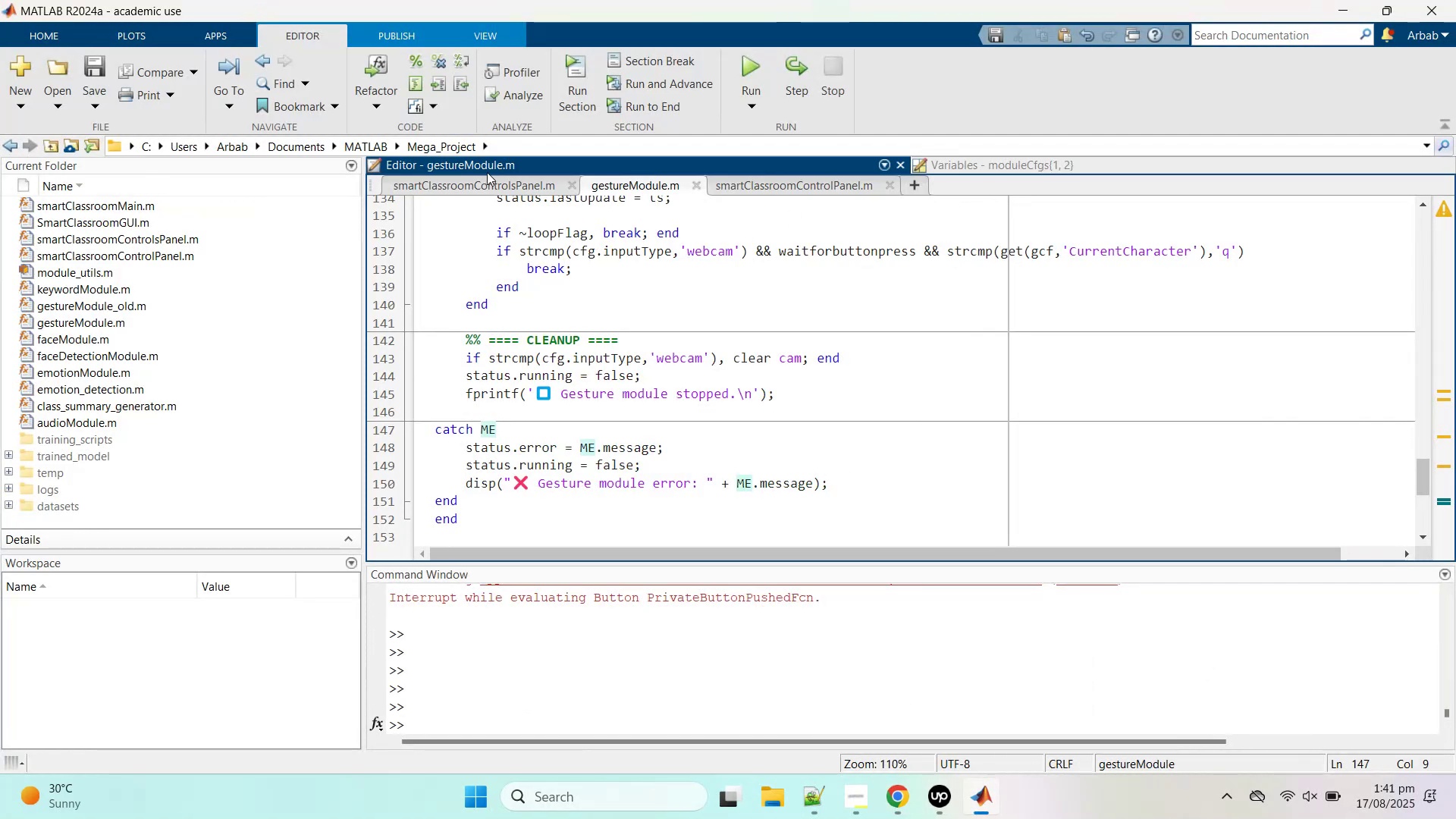 
left_click([488, 184])
 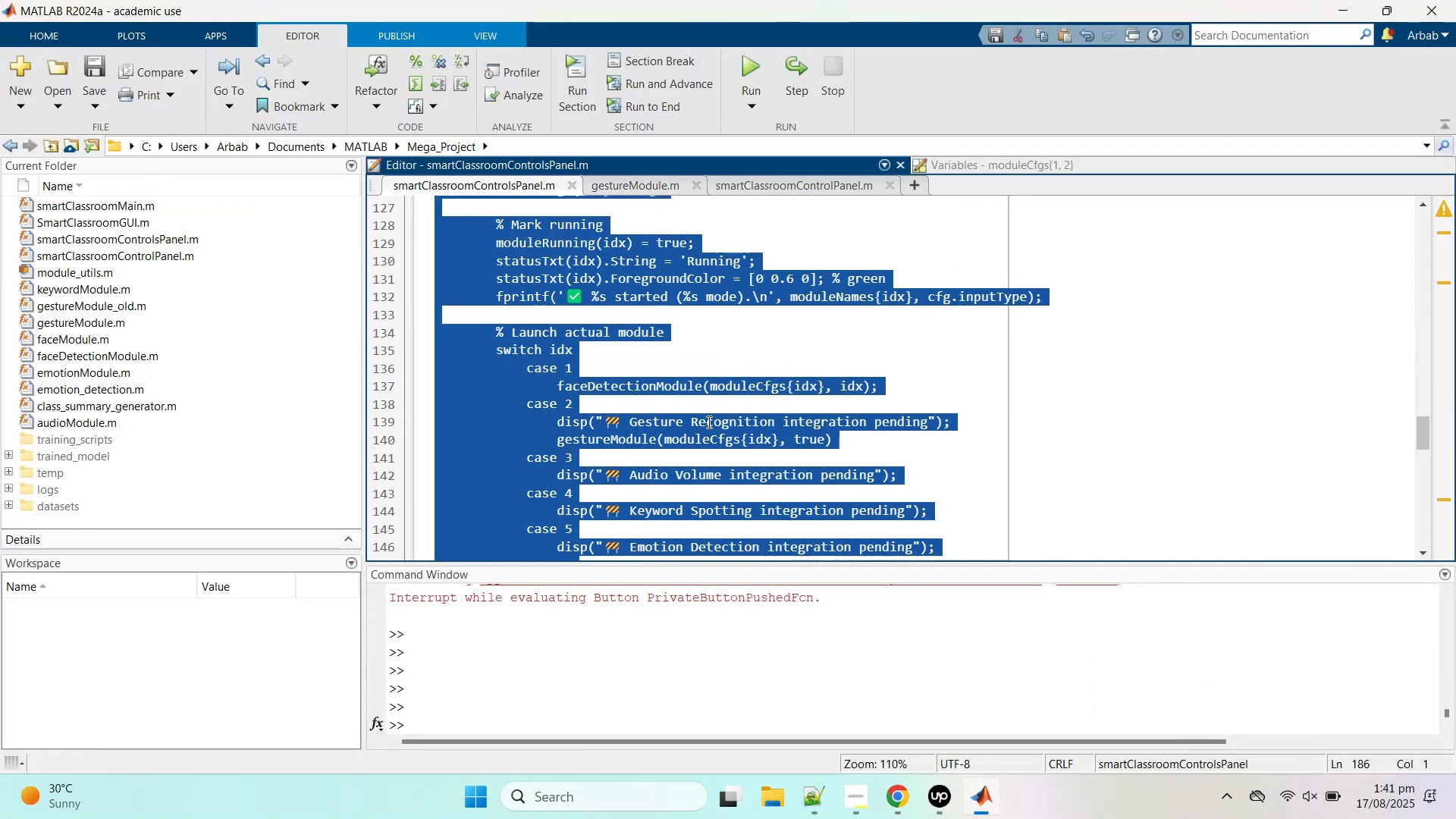 
left_click([701, 433])
 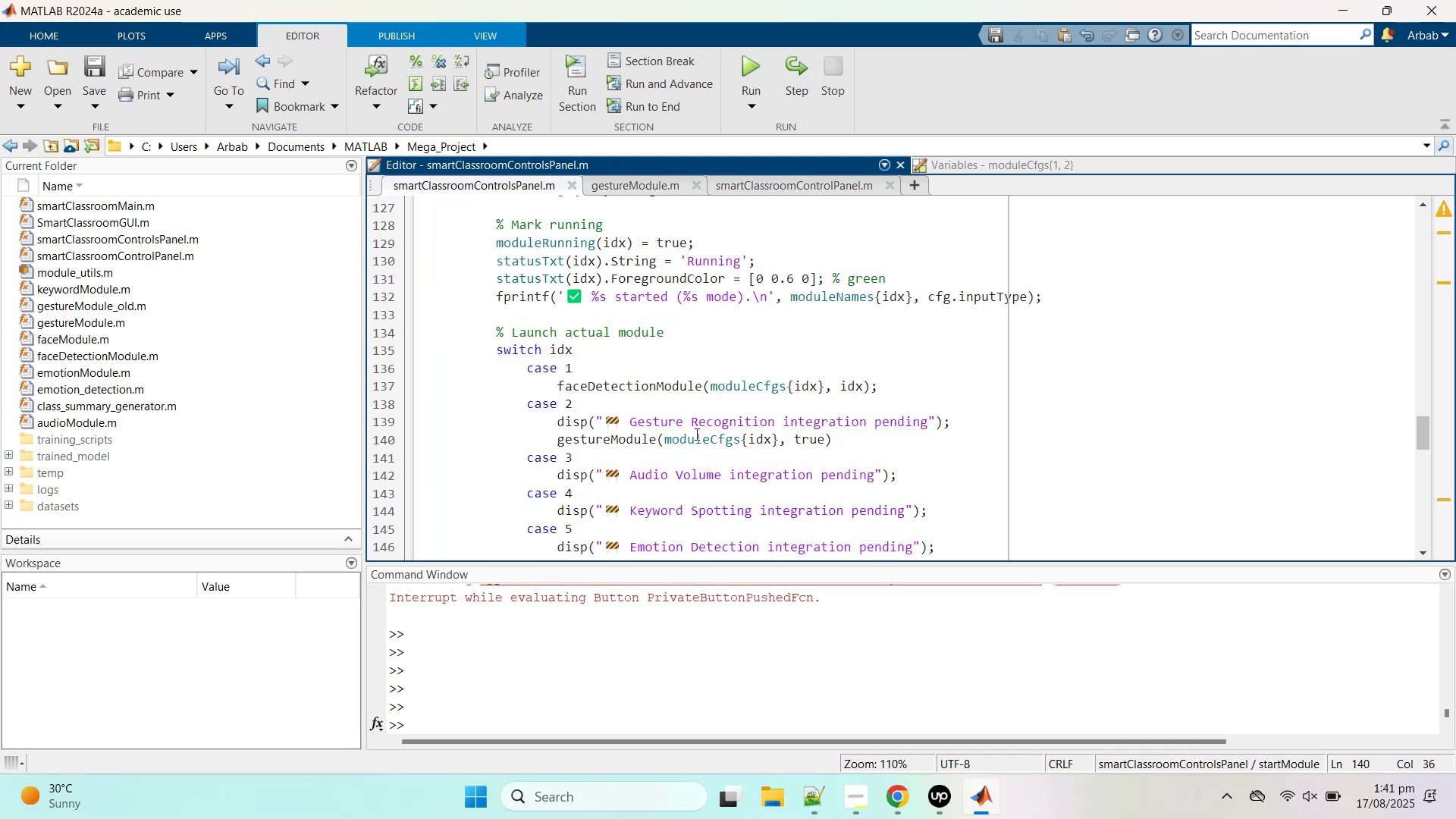 
double_click([695, 434])
 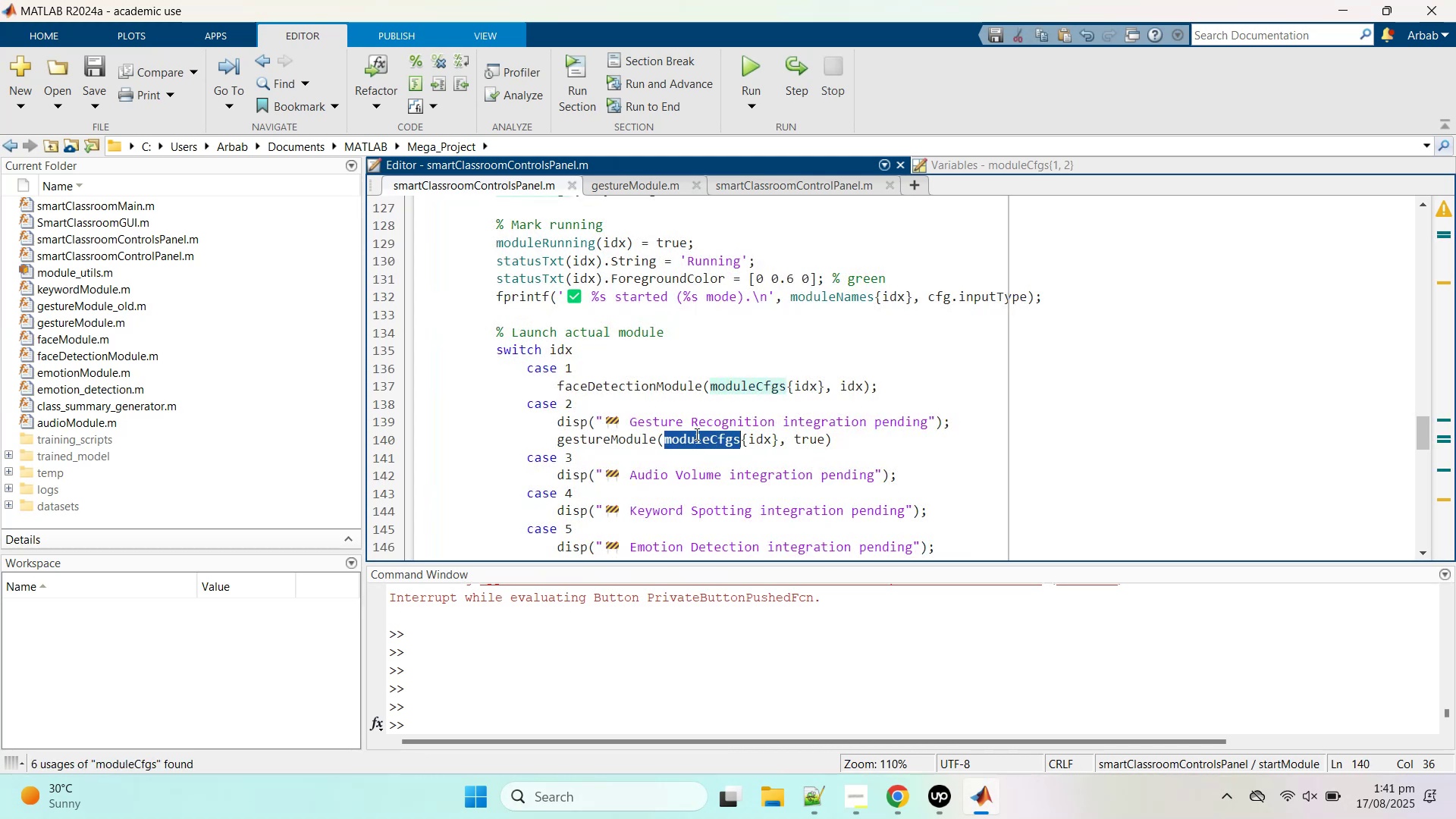 
triple_click([695, 434])
 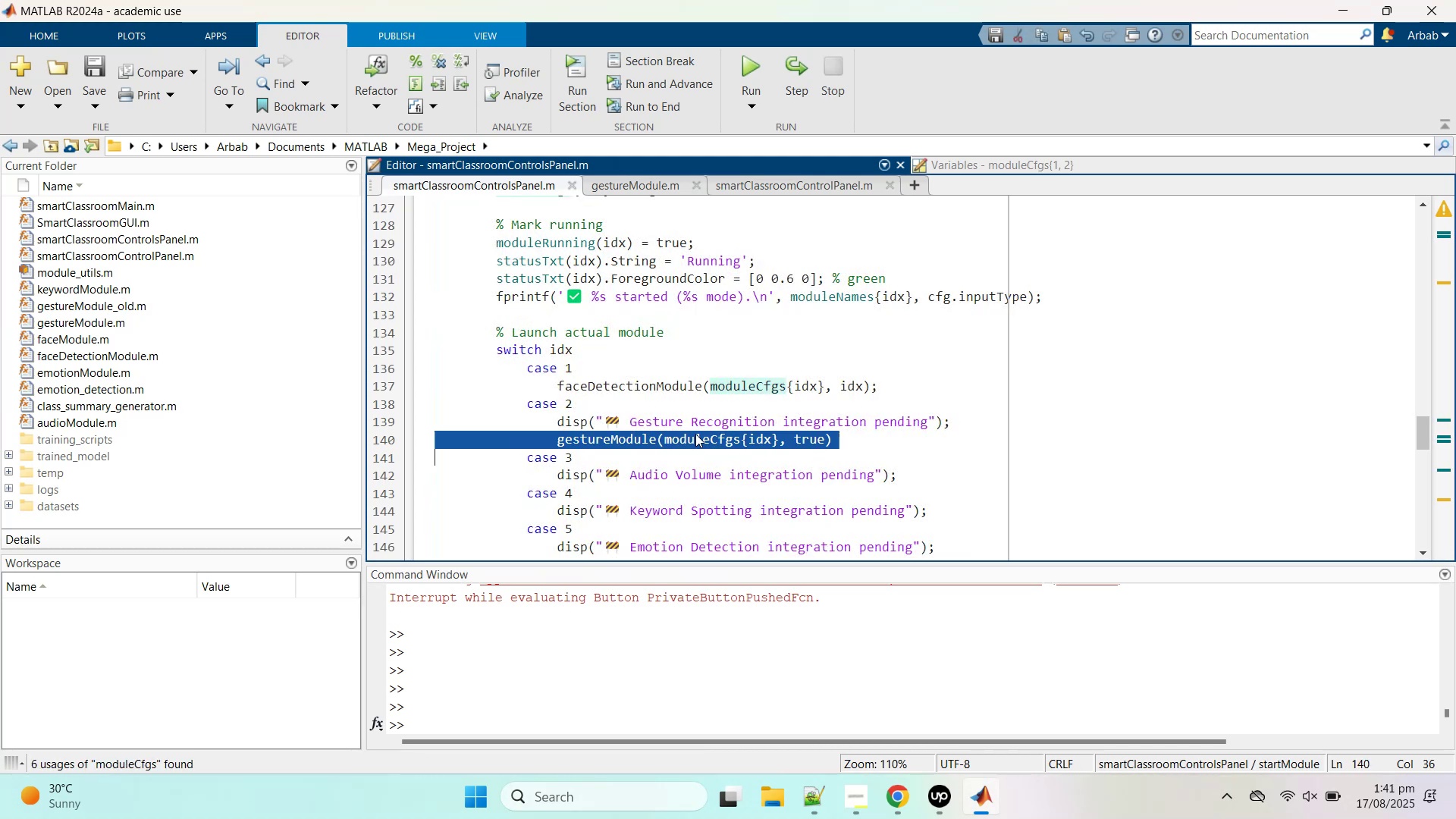 
key(Control+V)
 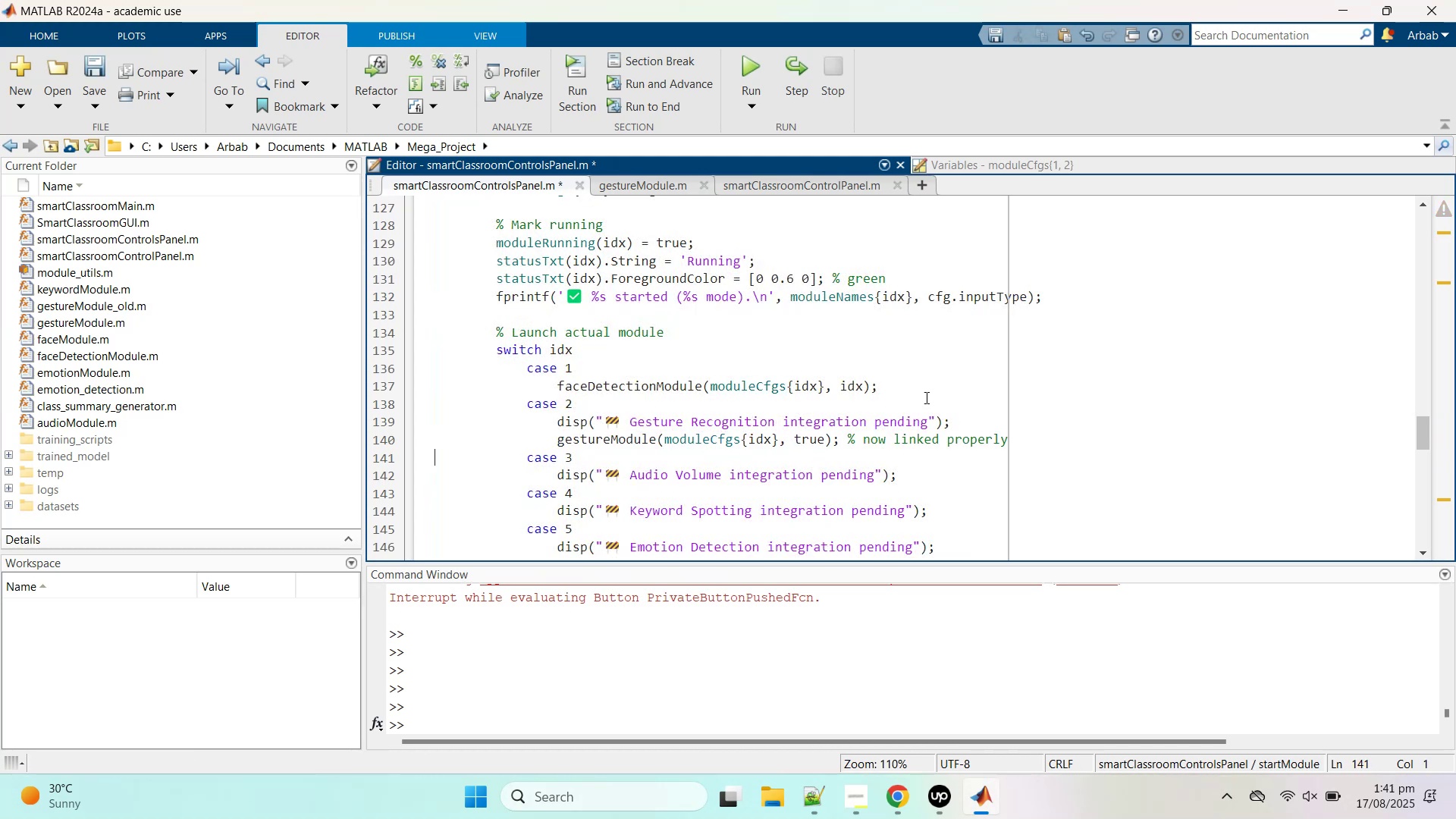 
hold_key(key=S, duration=0.48)
 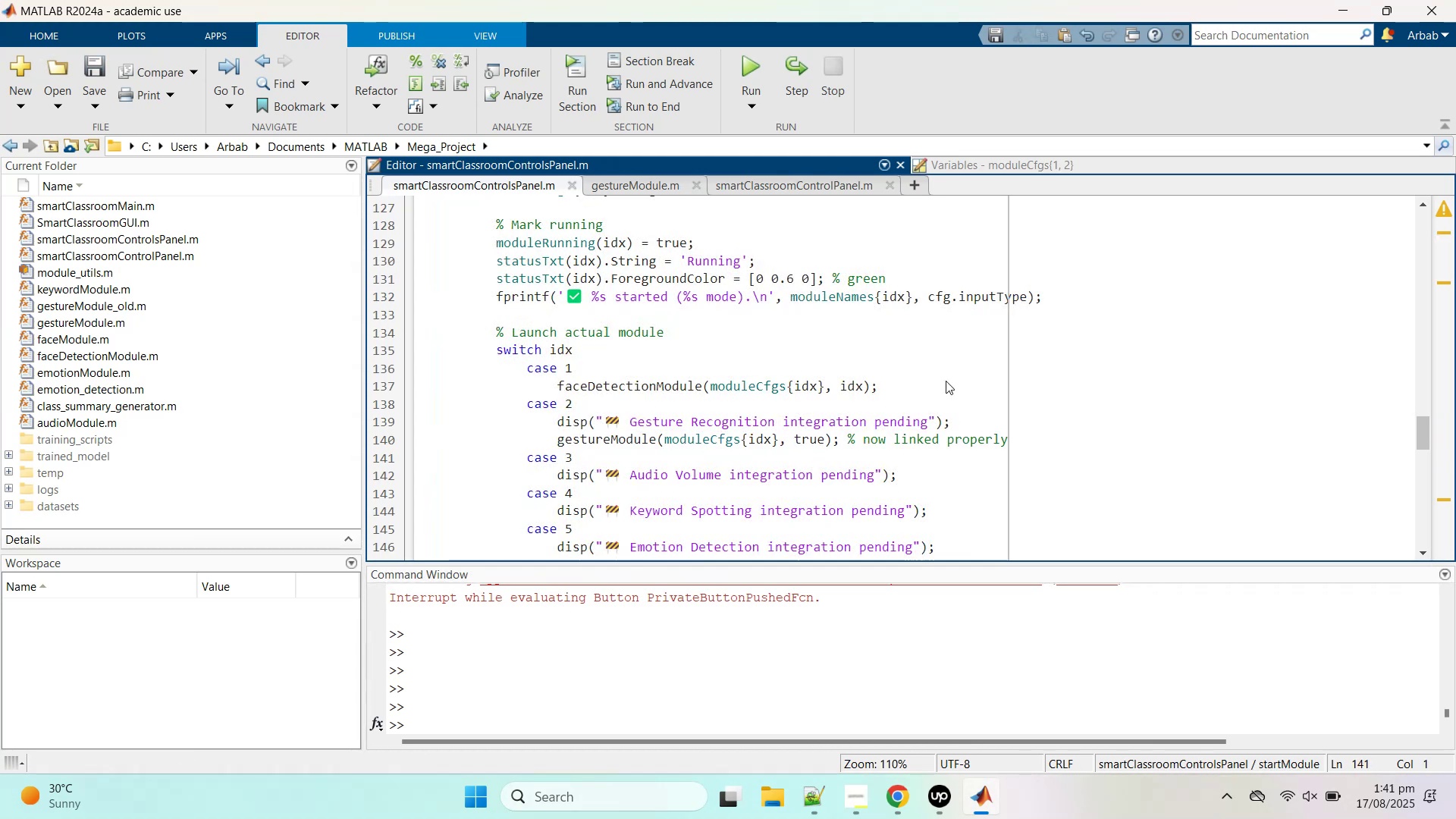 
key(Control+Z)
 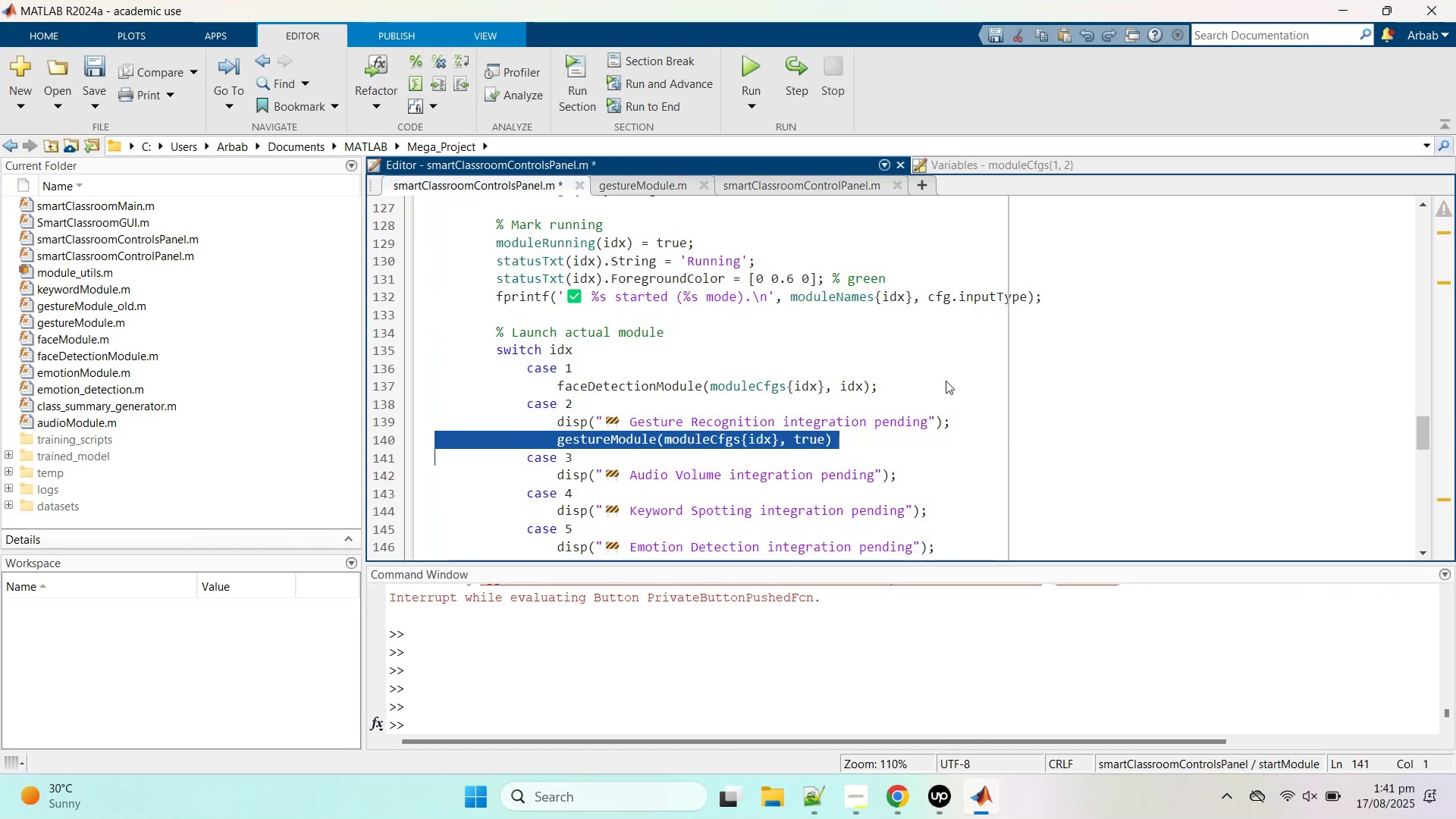 
key(Control+V)
 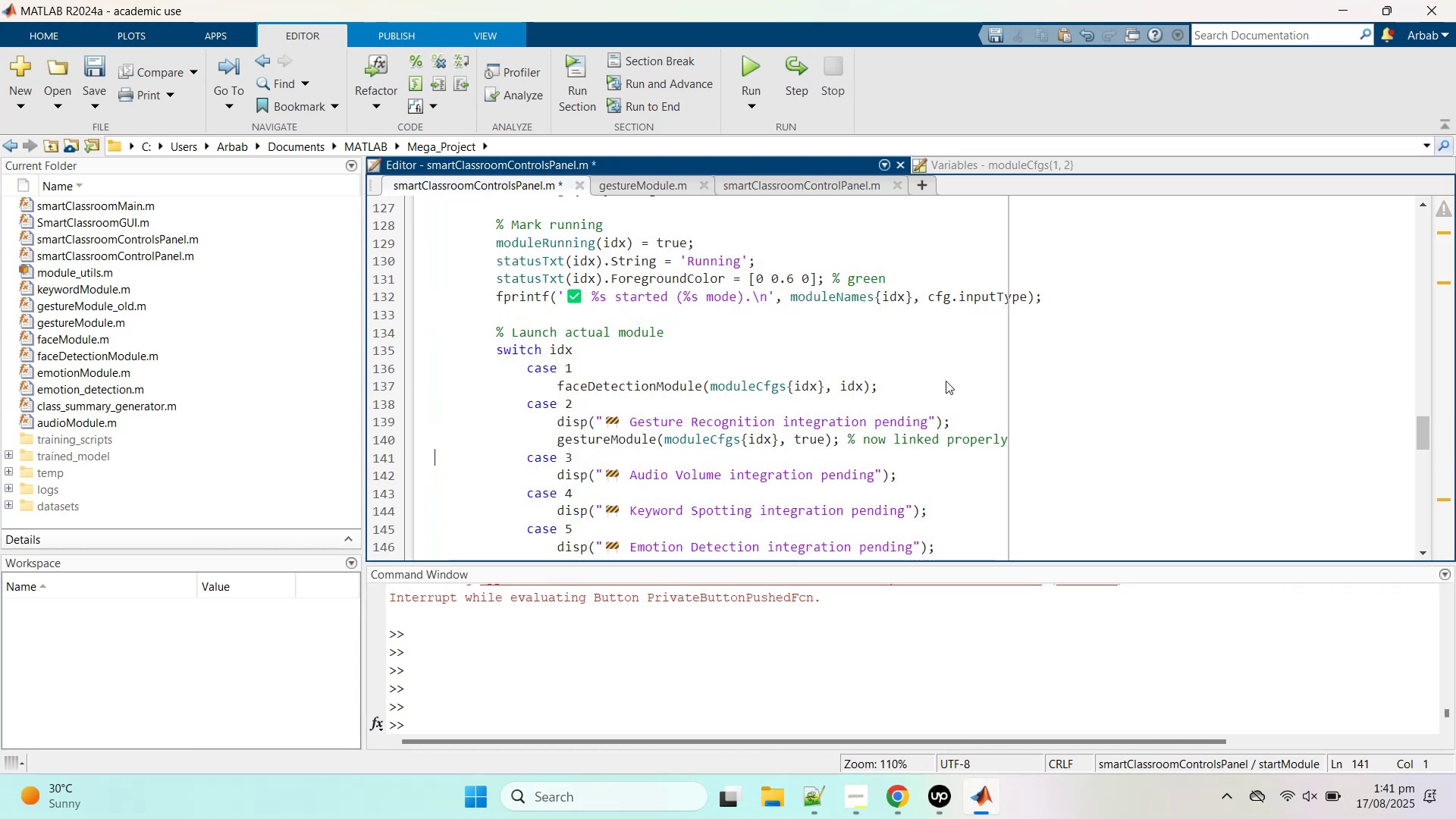 
hold_key(key=S, duration=0.31)
 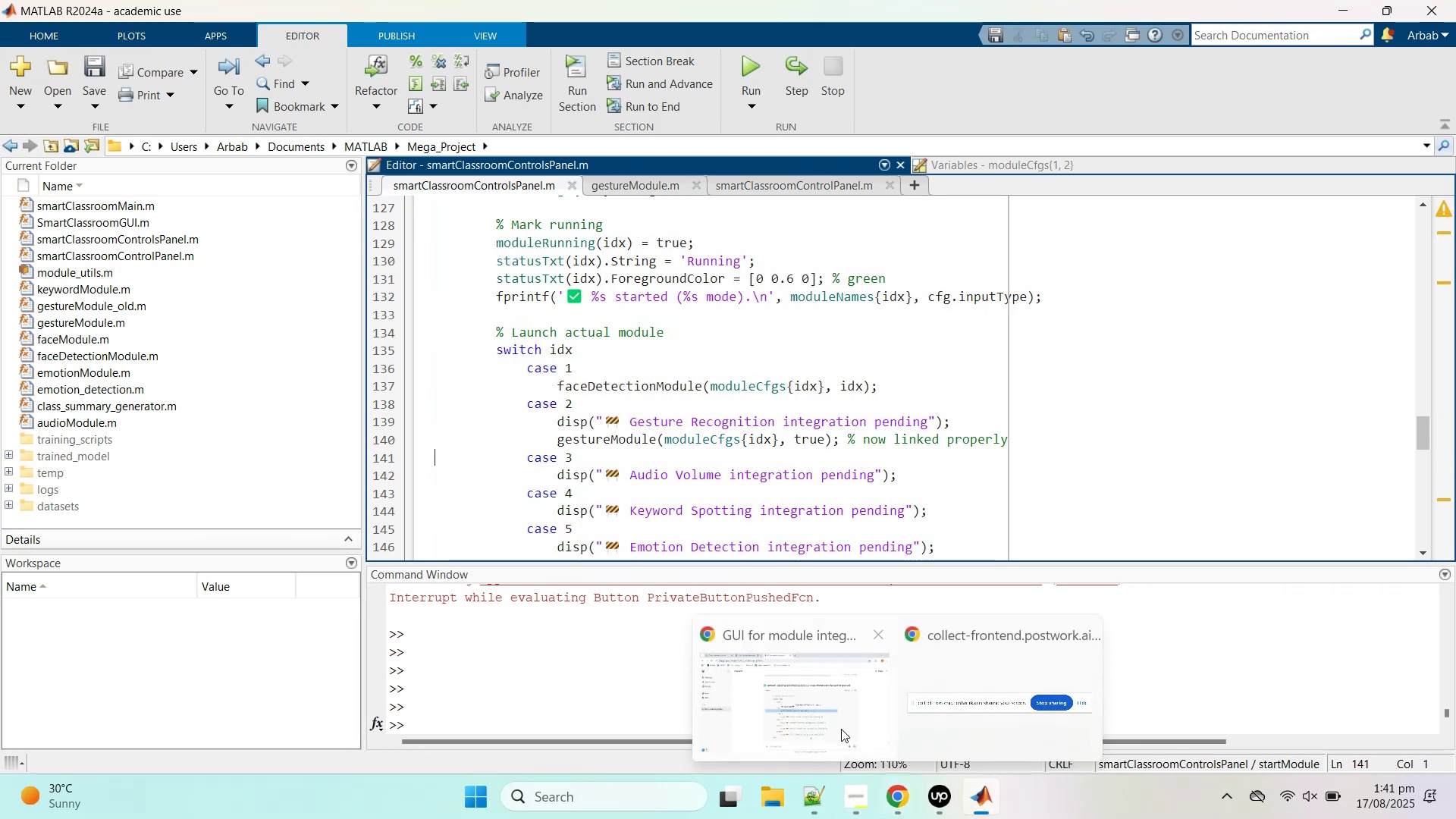 
left_click([831, 711])
 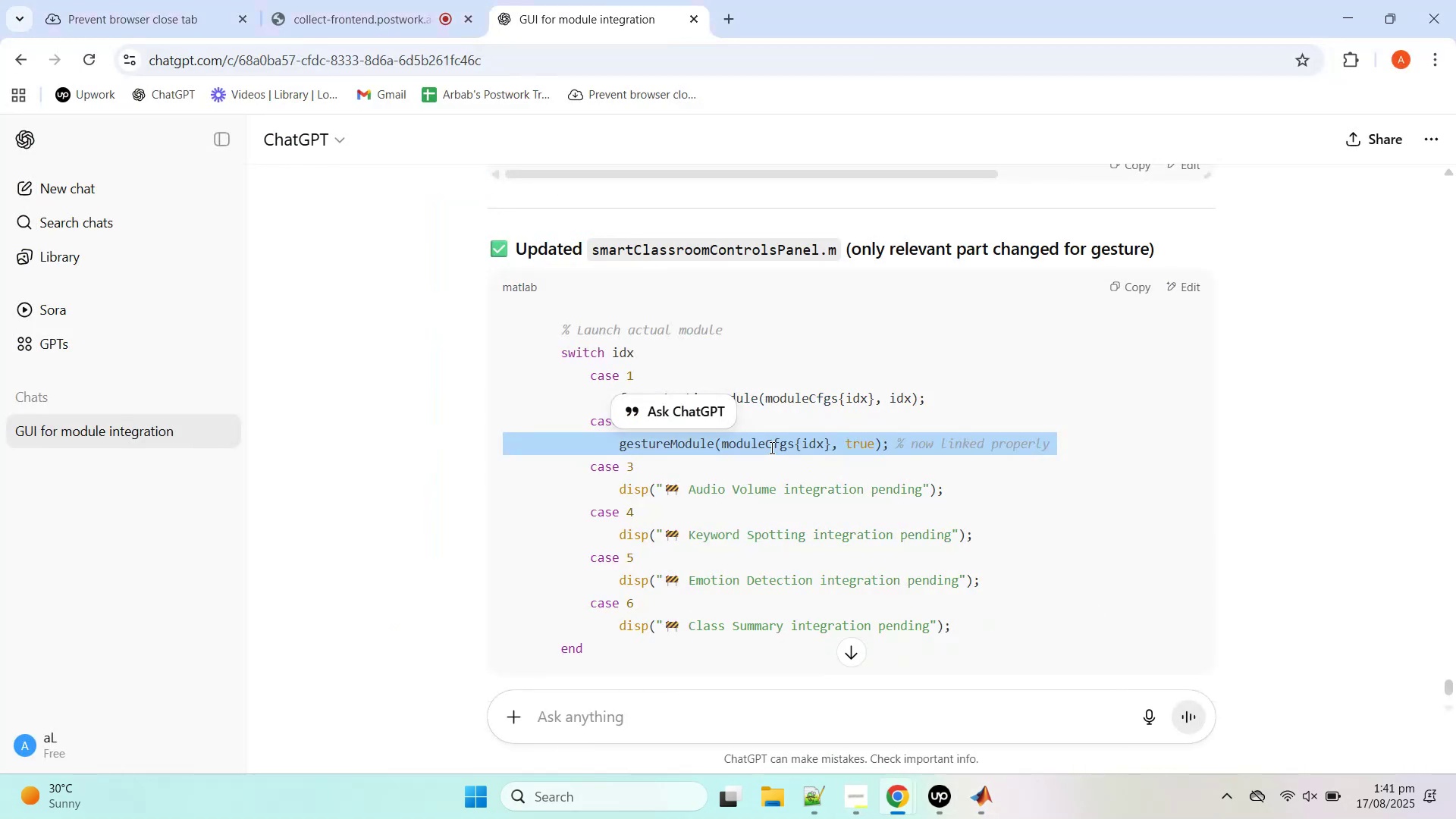 
scroll: coordinate [770, 447], scroll_direction: down, amount: 3.0
 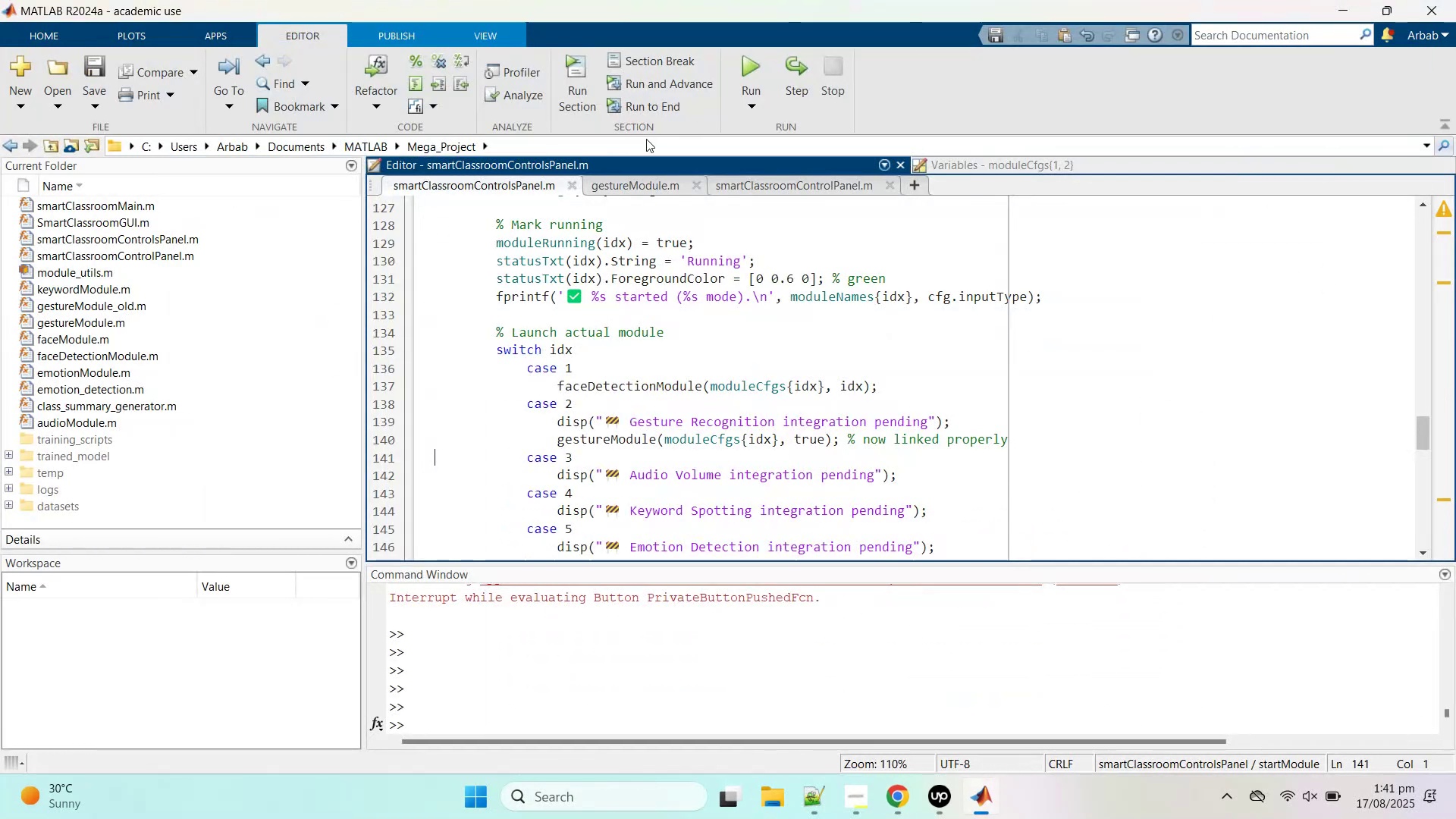 
left_click([732, 84])
 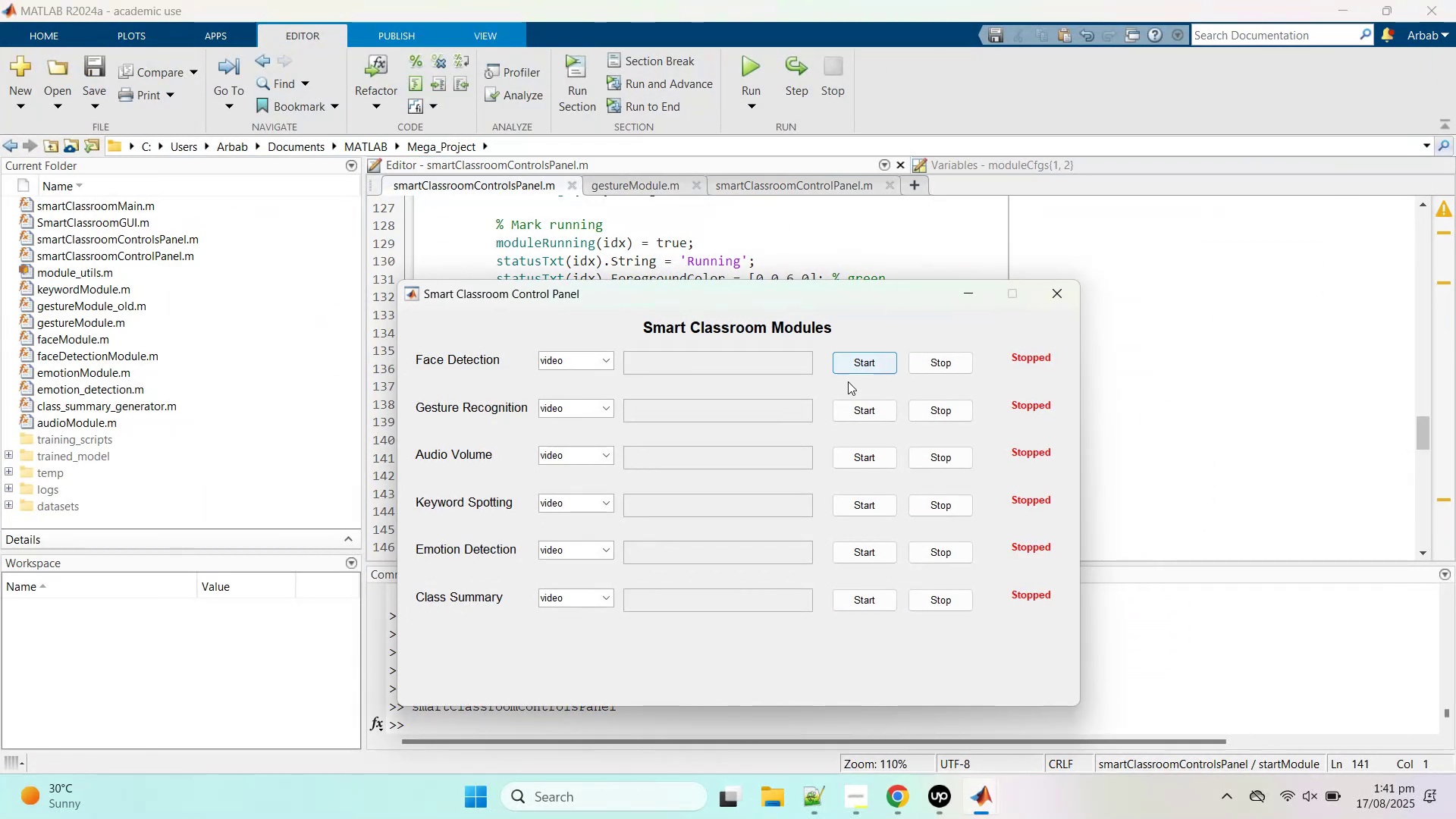 
left_click([576, 371])
 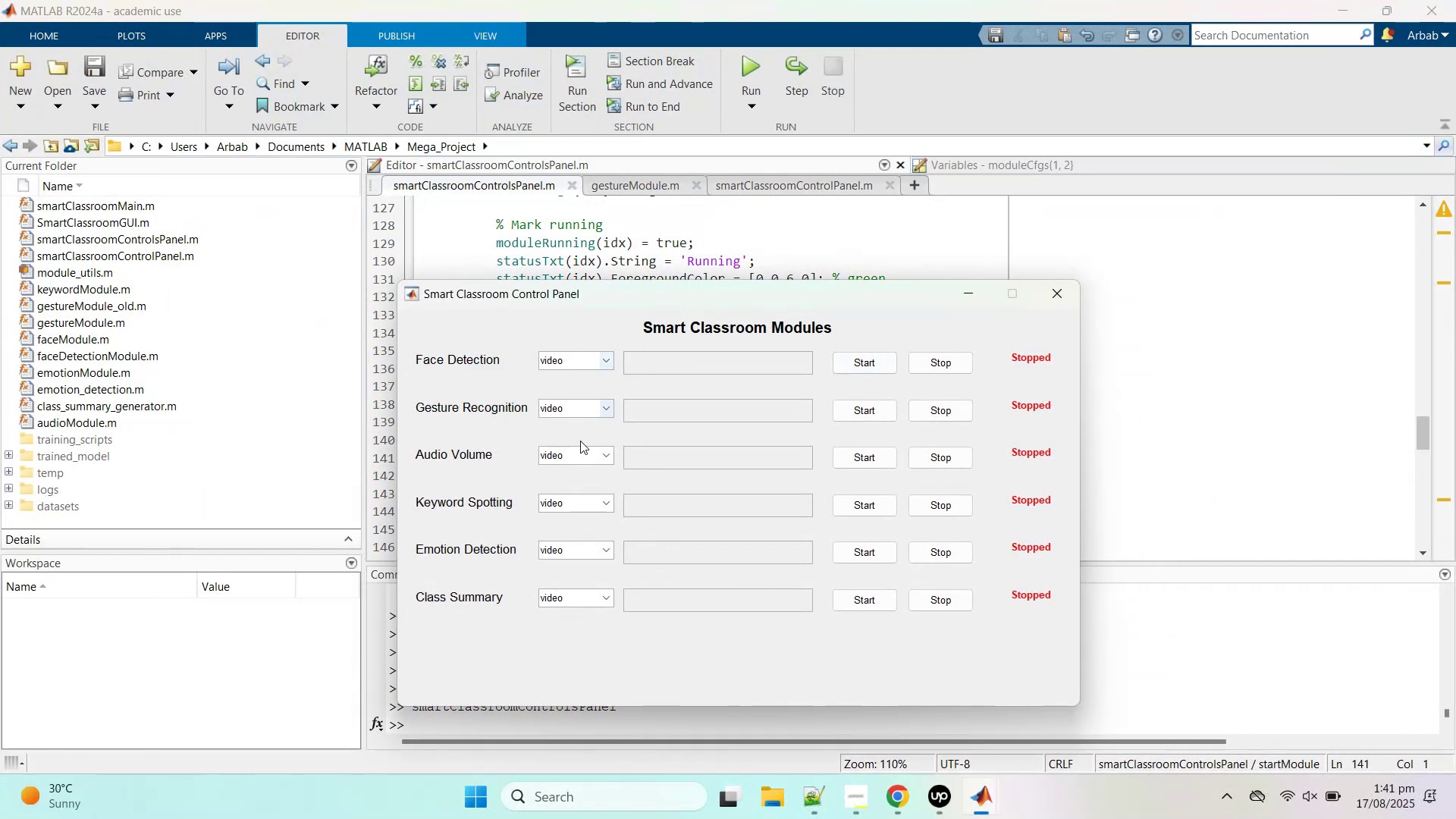 
left_click([585, 415])
 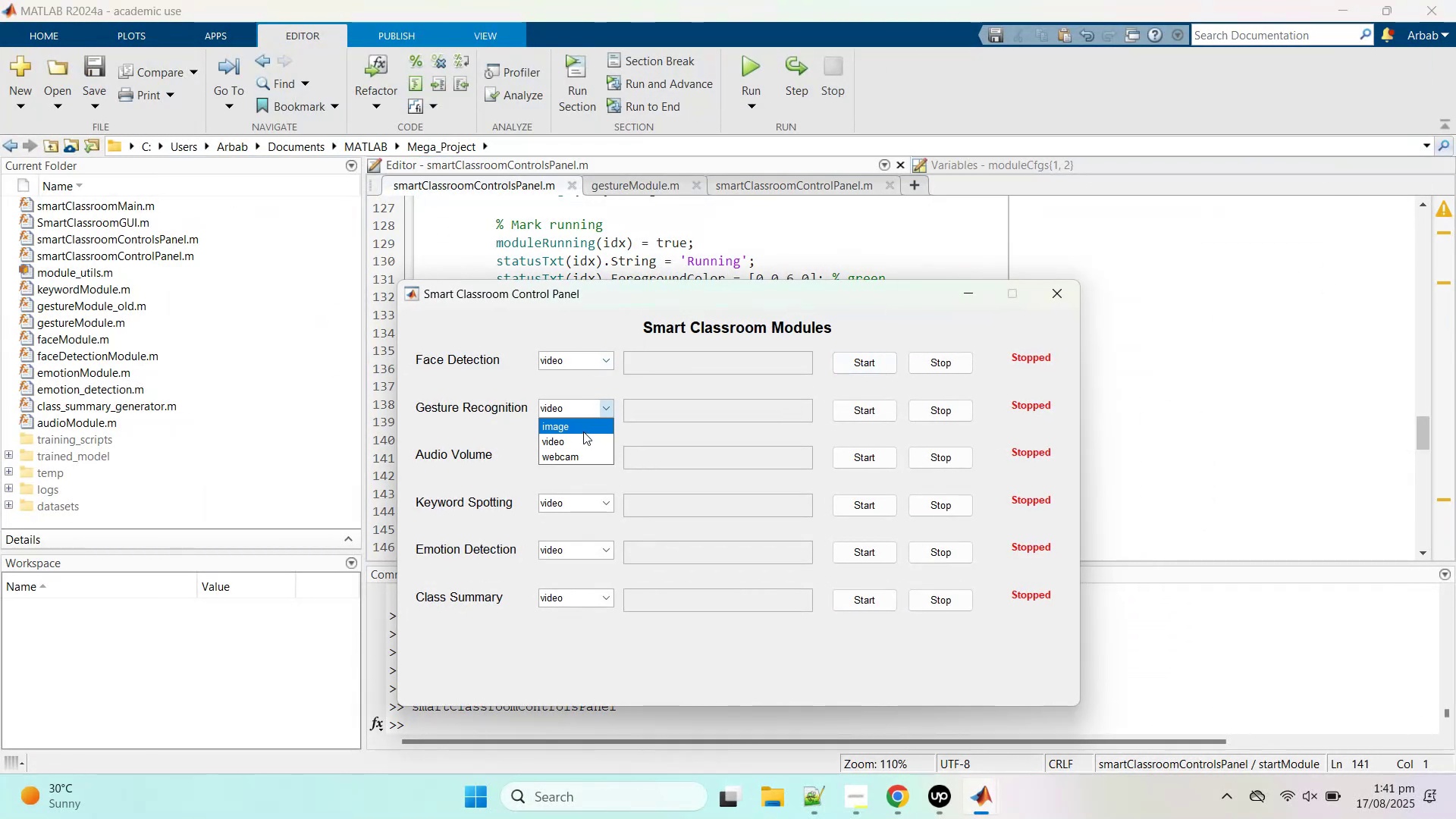 
left_click([583, 431])
 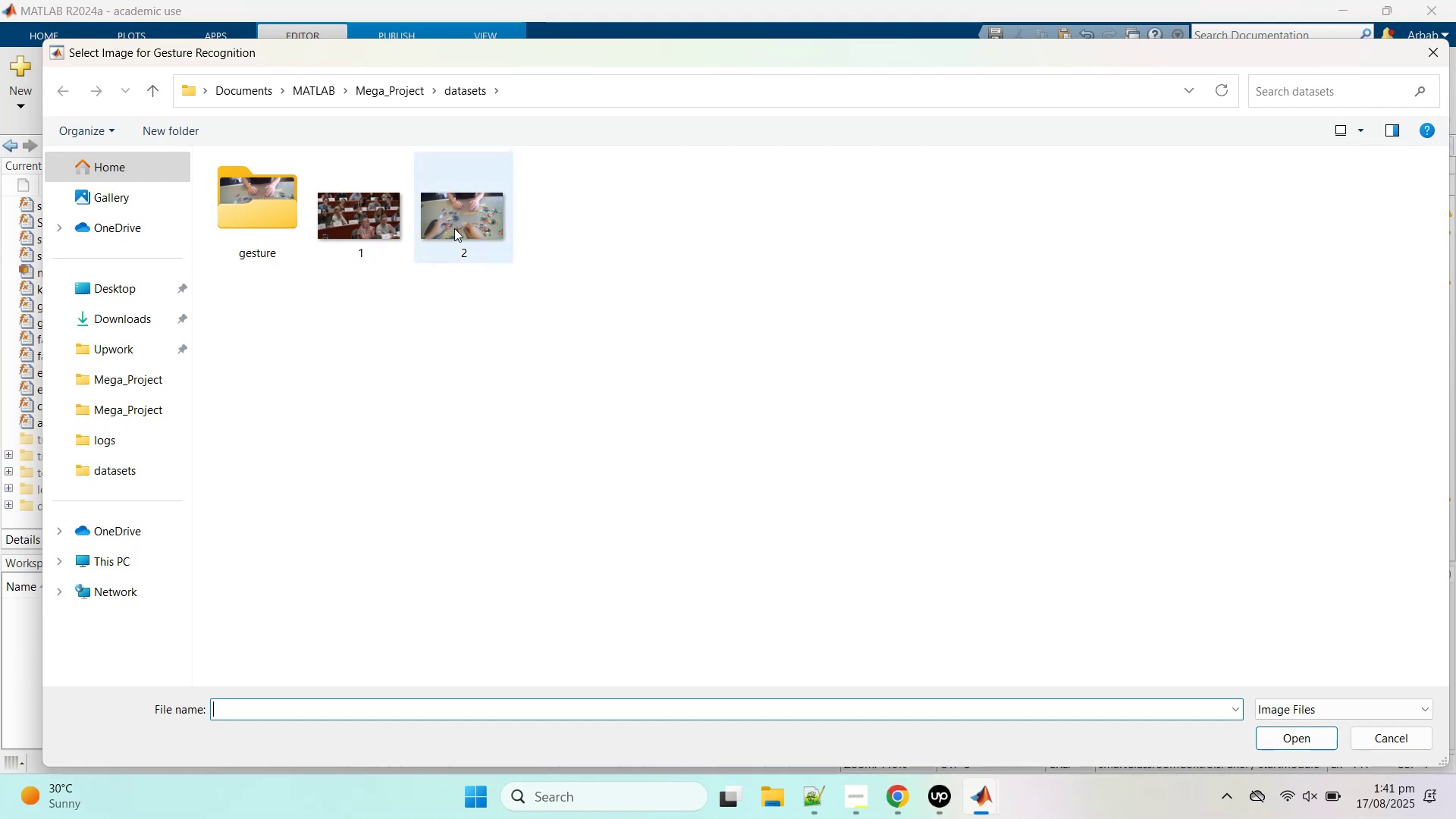 
double_click([439, 220])
 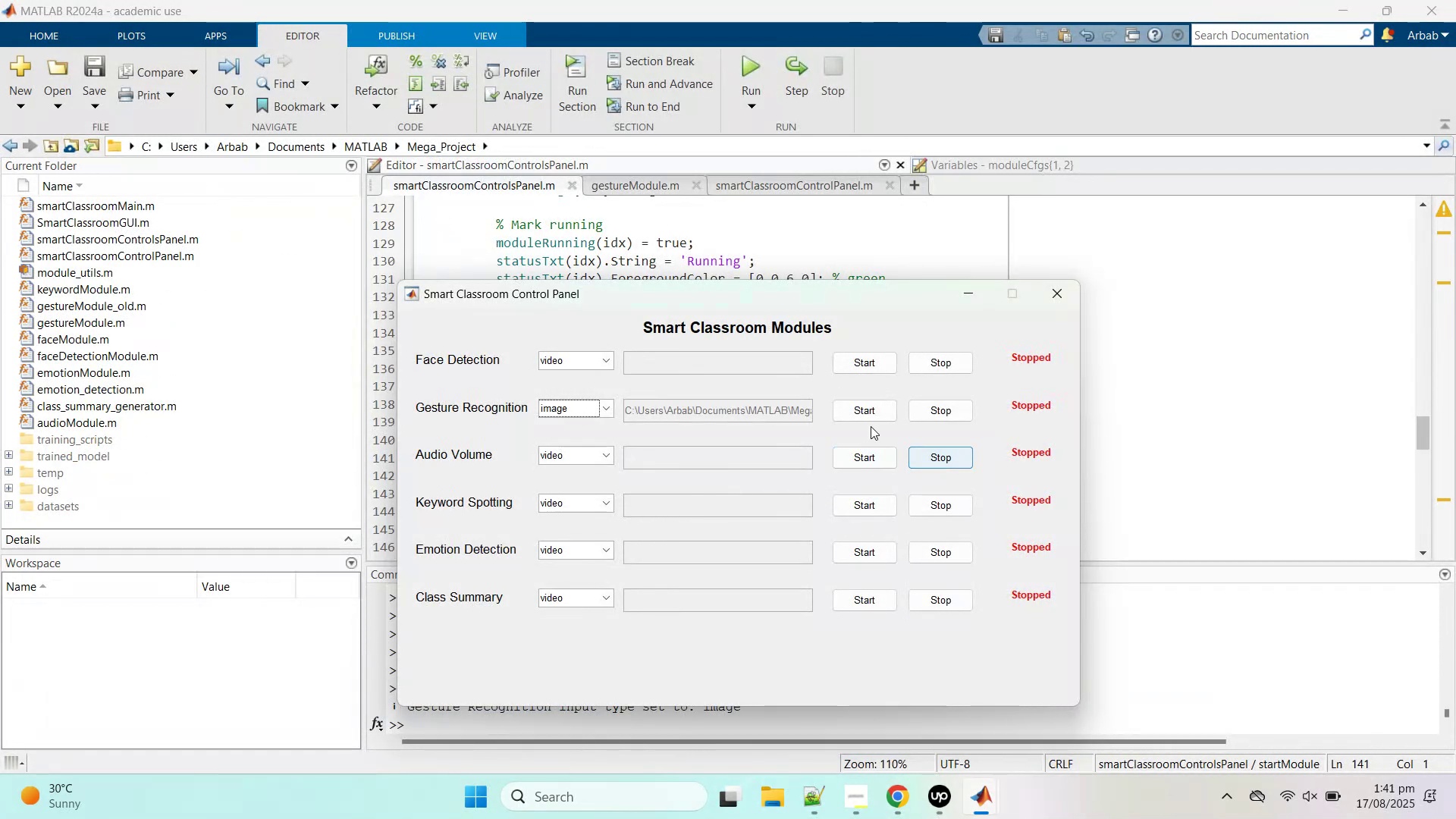 
left_click([868, 409])
 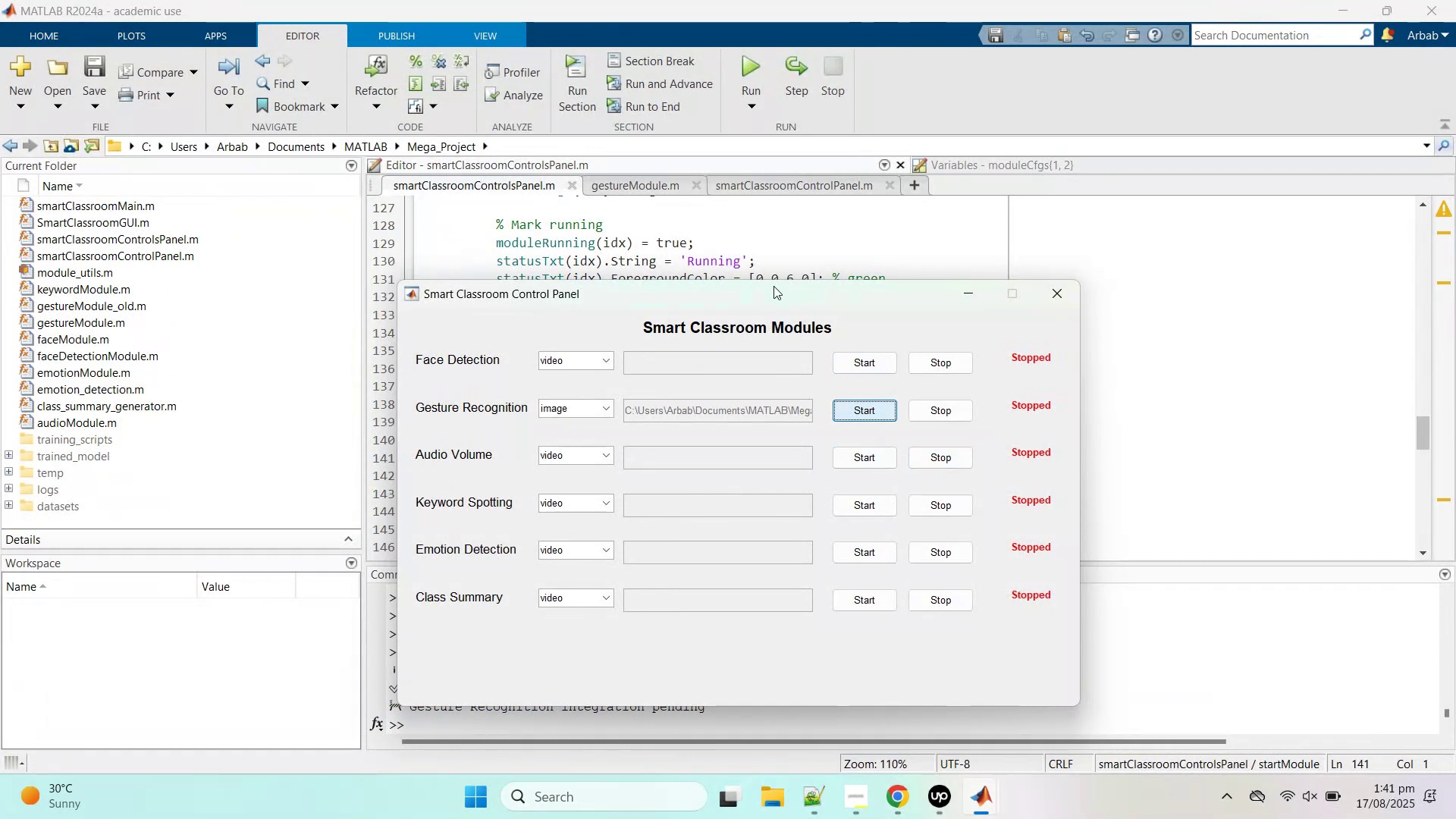 
left_click_drag(start_coordinate=[772, 293], to_coordinate=[950, 104])
 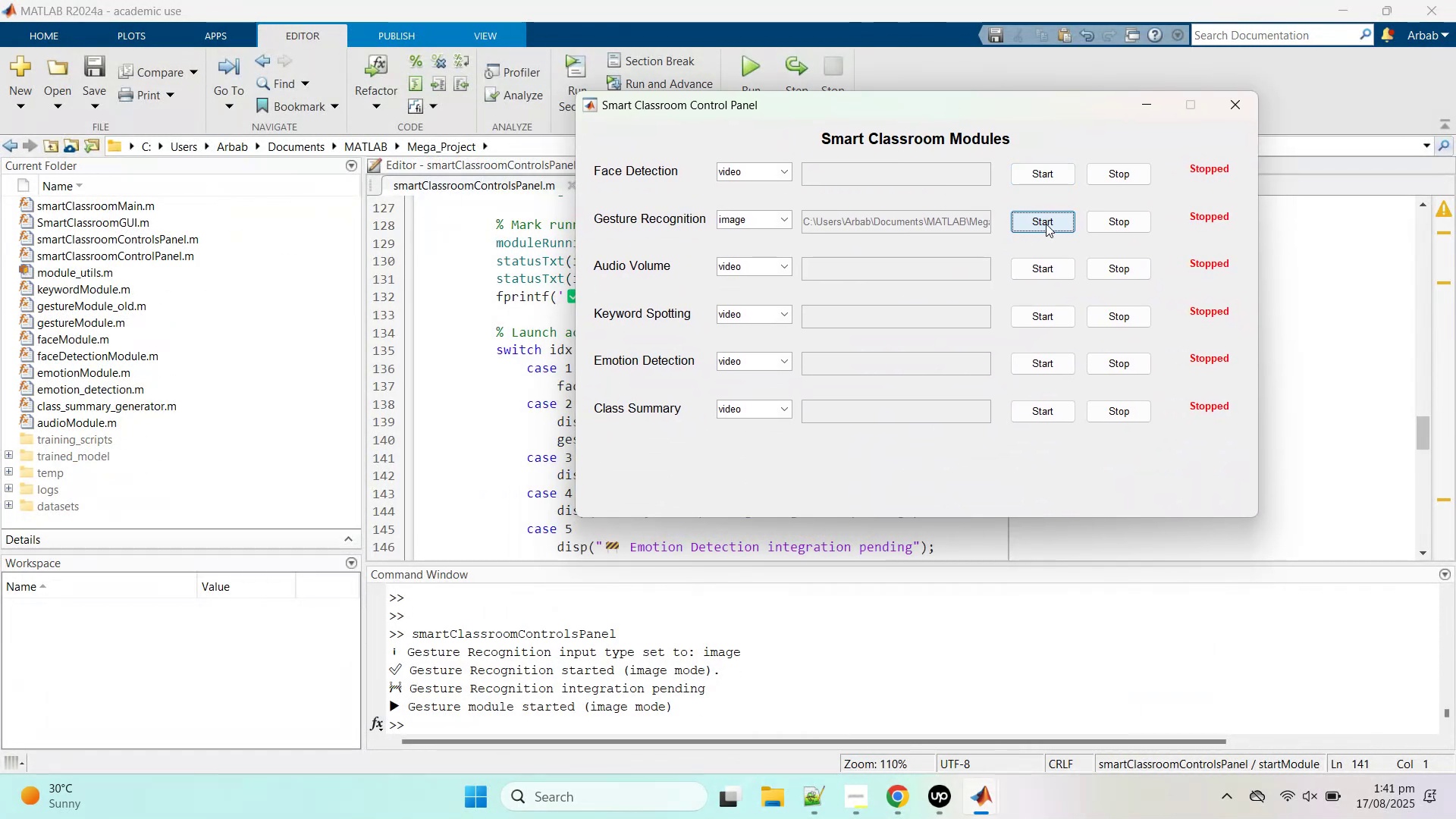 
wait(10.4)
 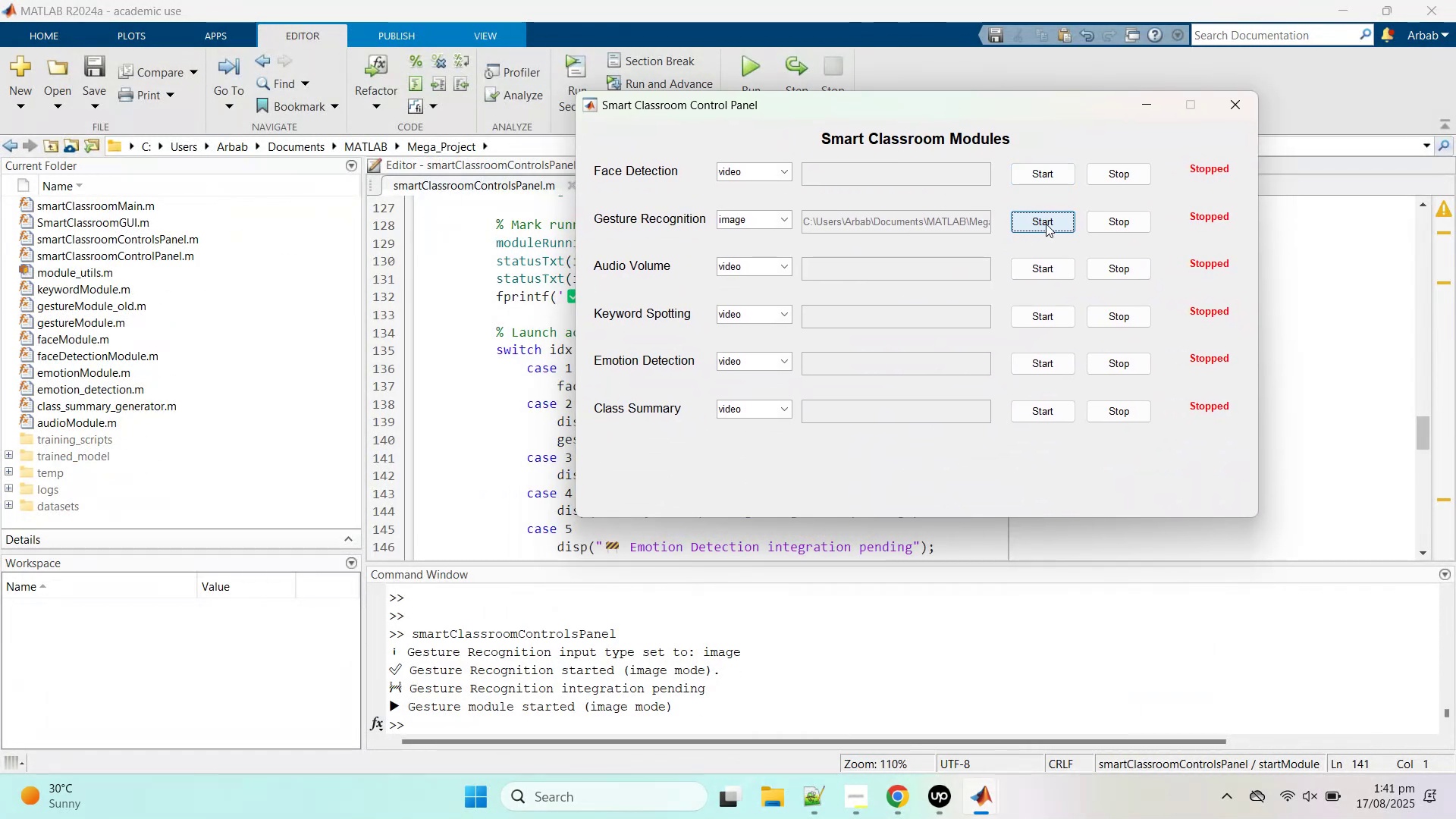 
left_click([752, 256])
 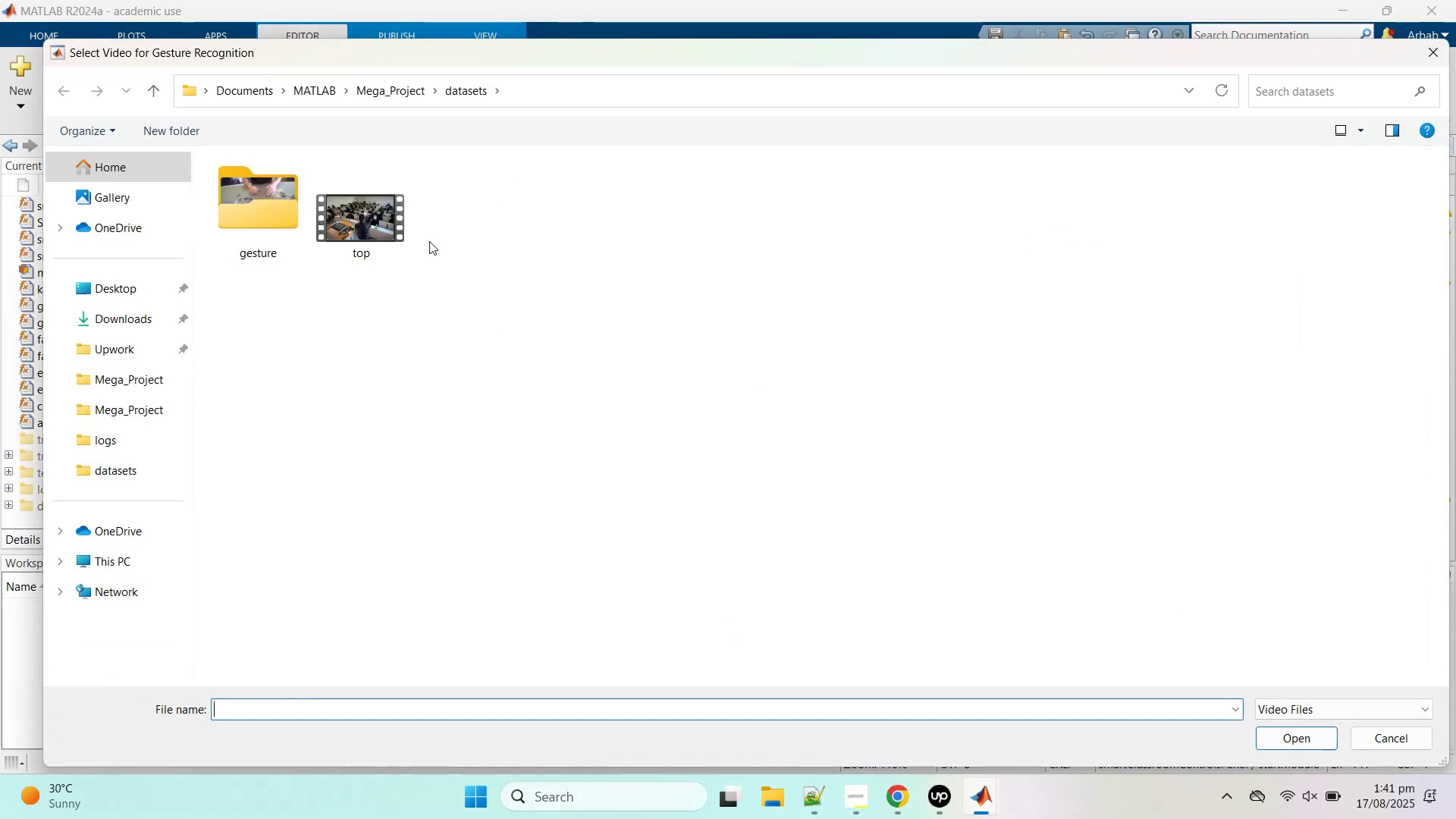 
double_click([409, 231])
 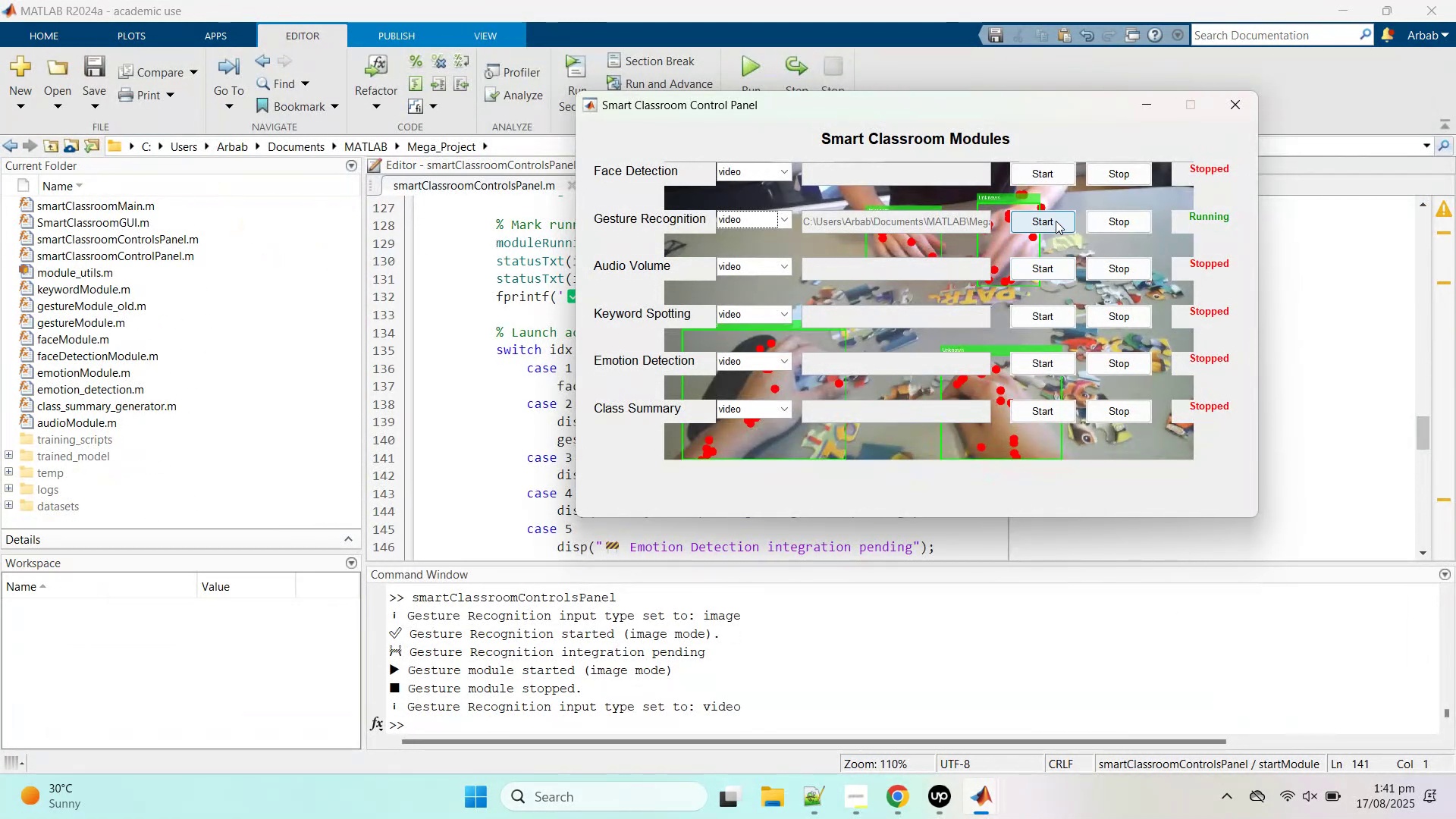 
left_click([1056, 221])
 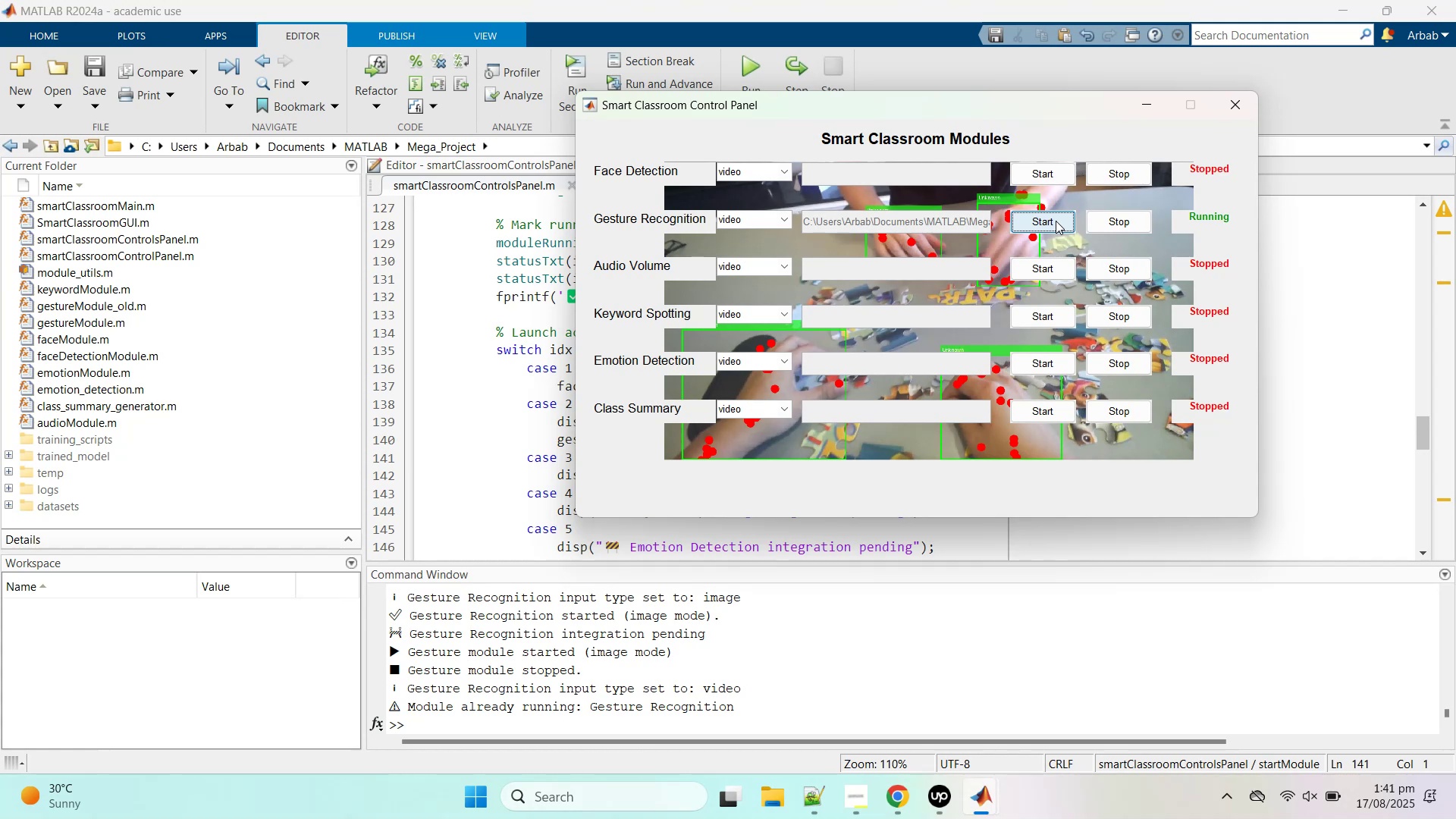 
left_click([1143, 227])
 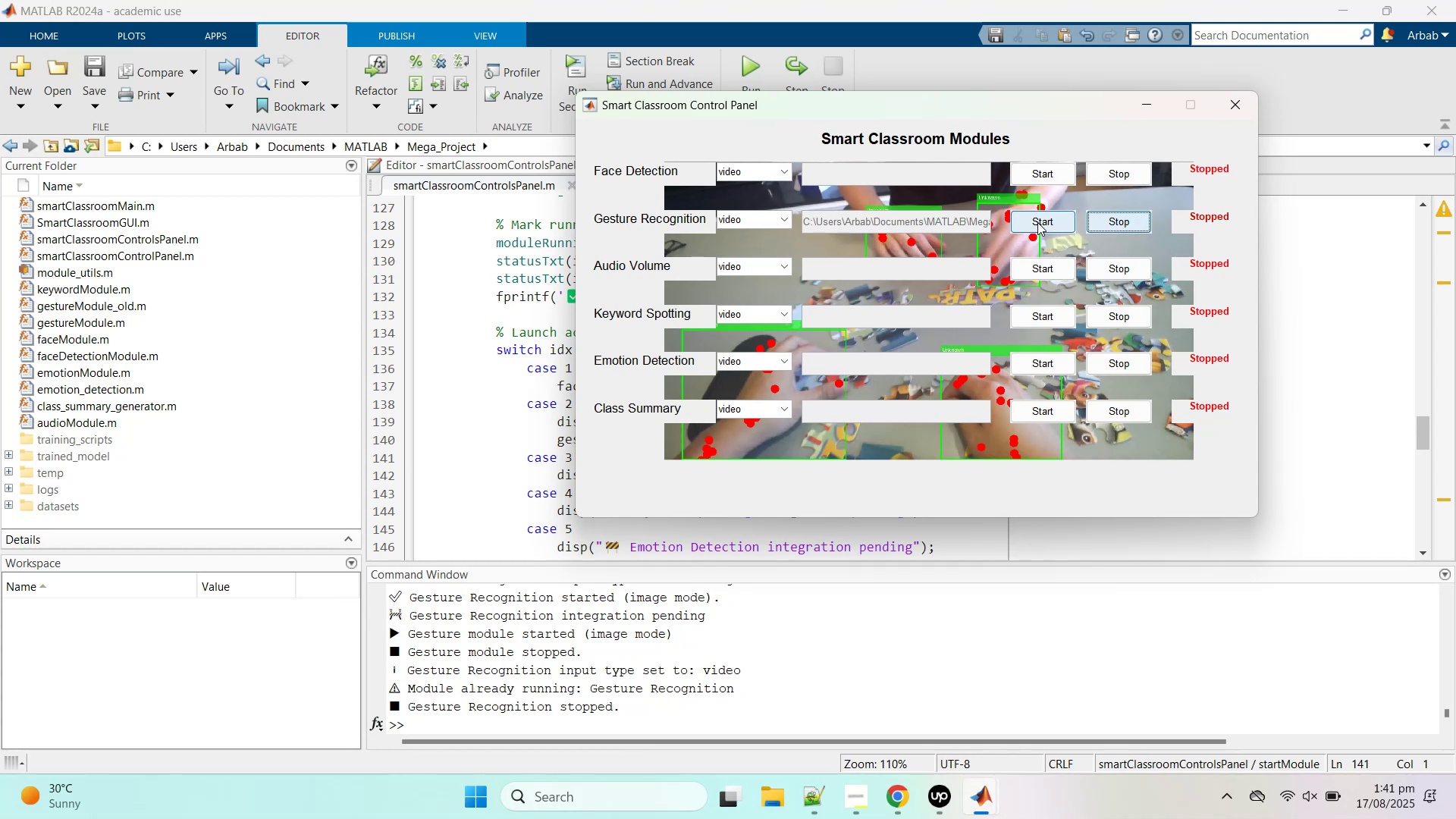 
left_click([1037, 221])
 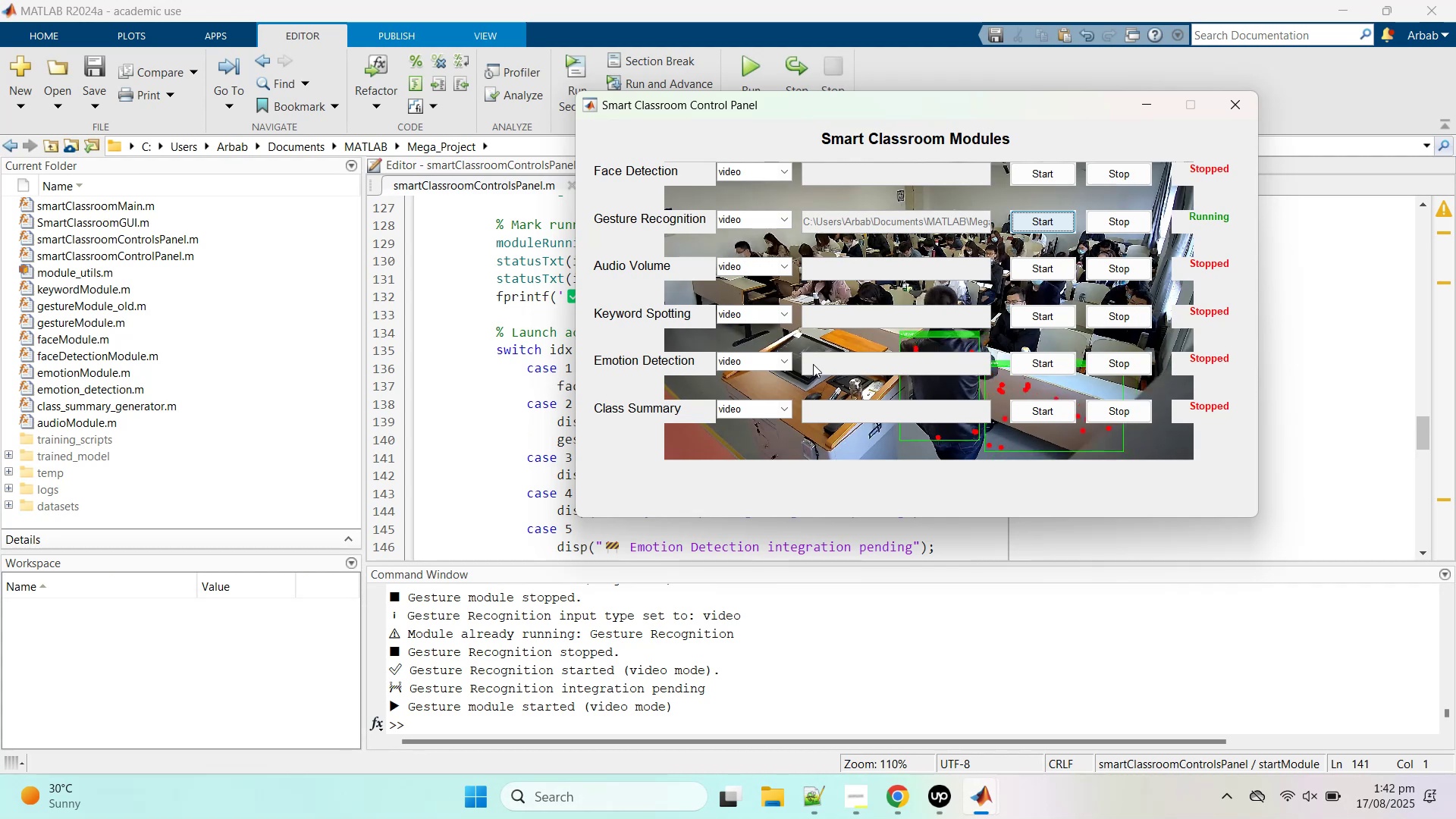 
wait(51.45)
 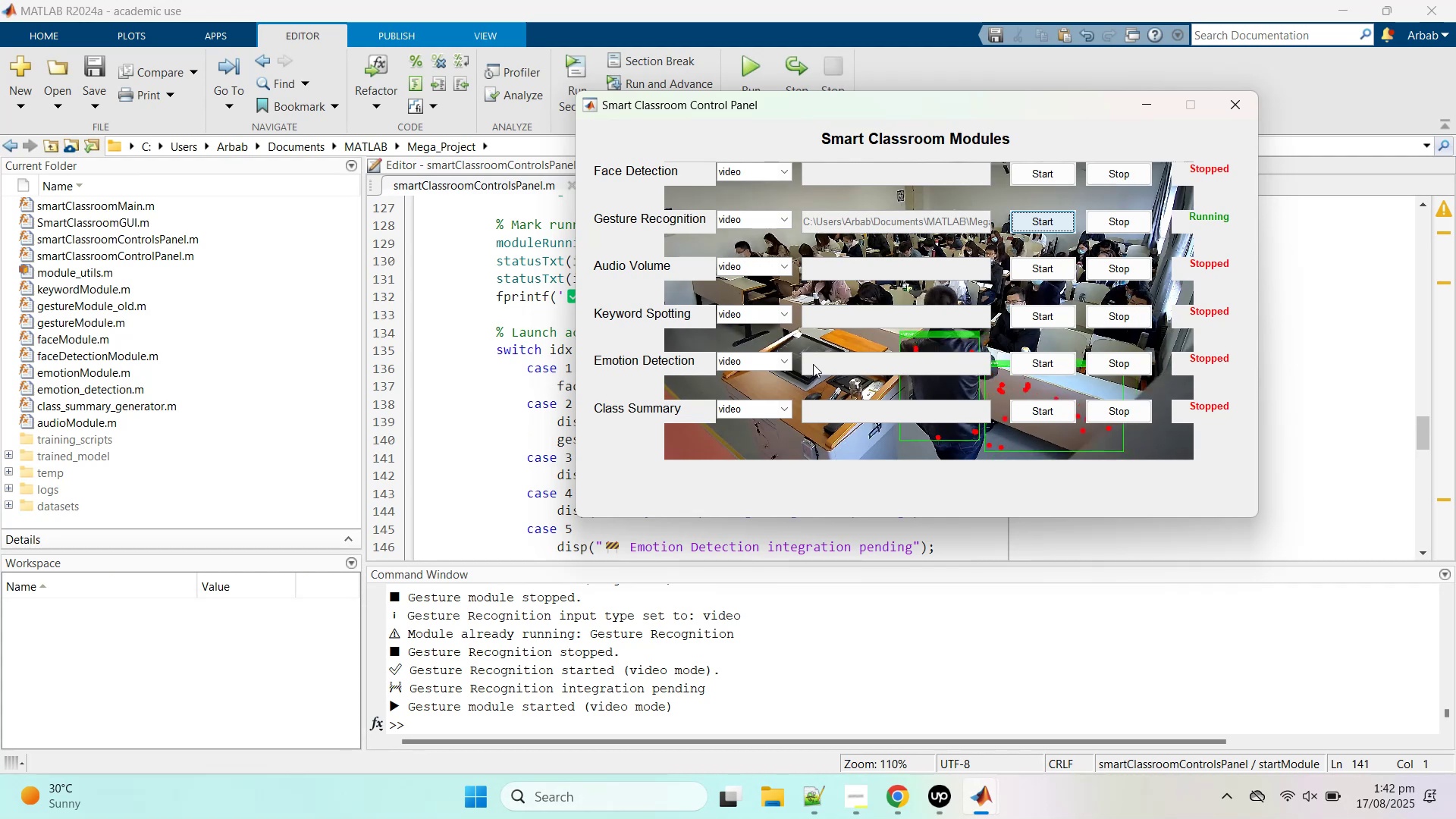 
left_click([1120, 226])
 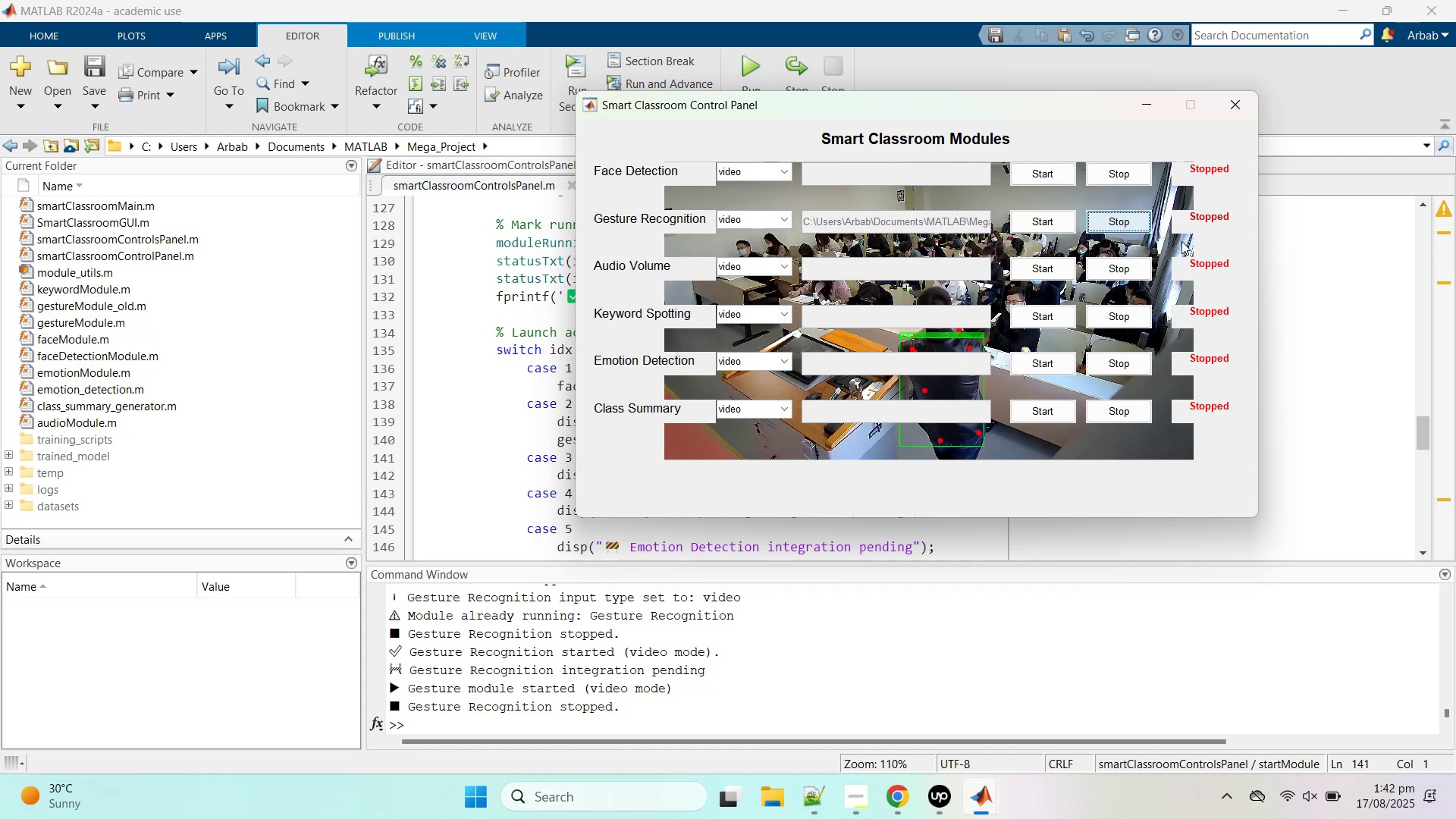 
wait(12.61)
 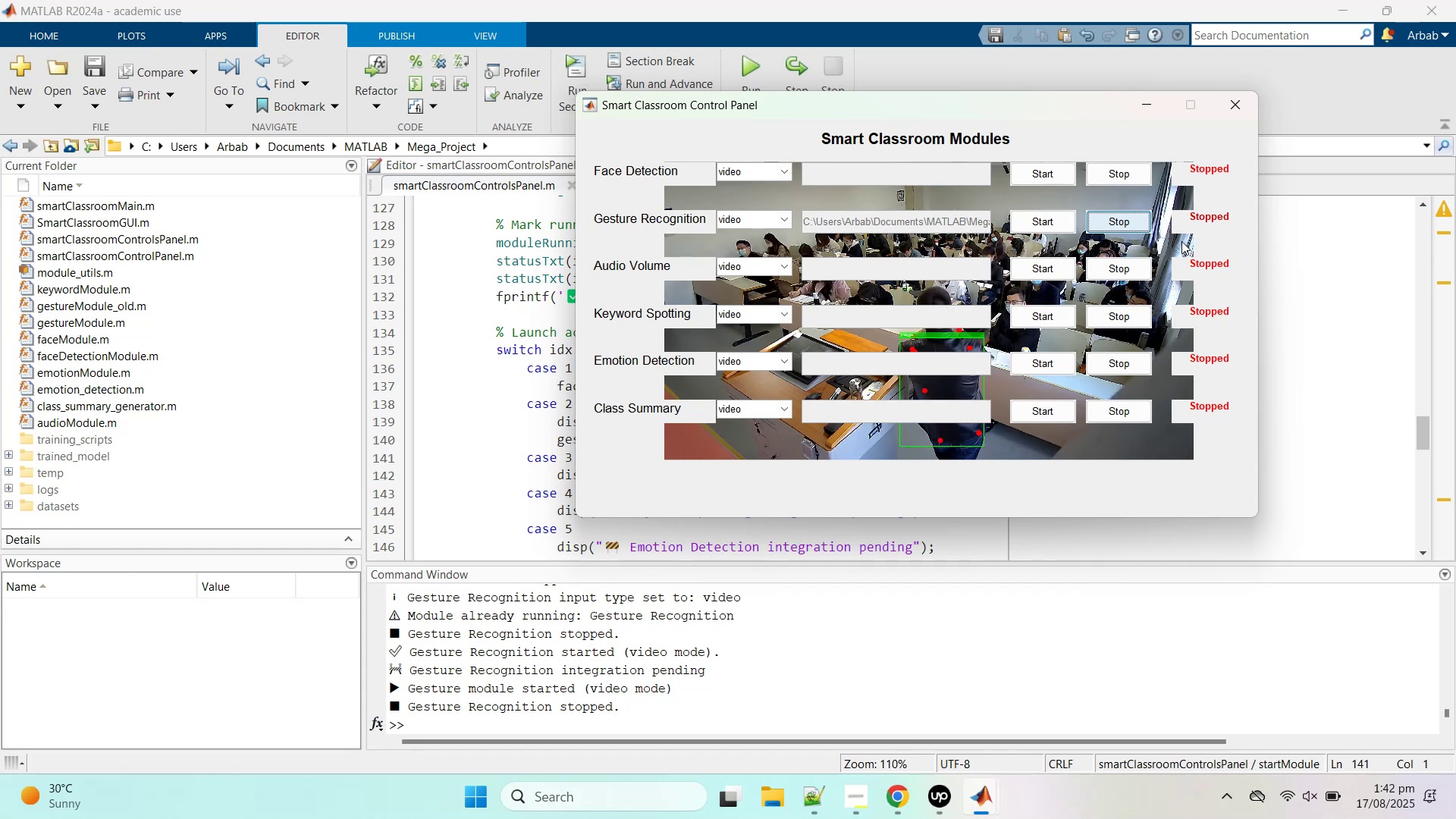 
left_click([747, 177])
 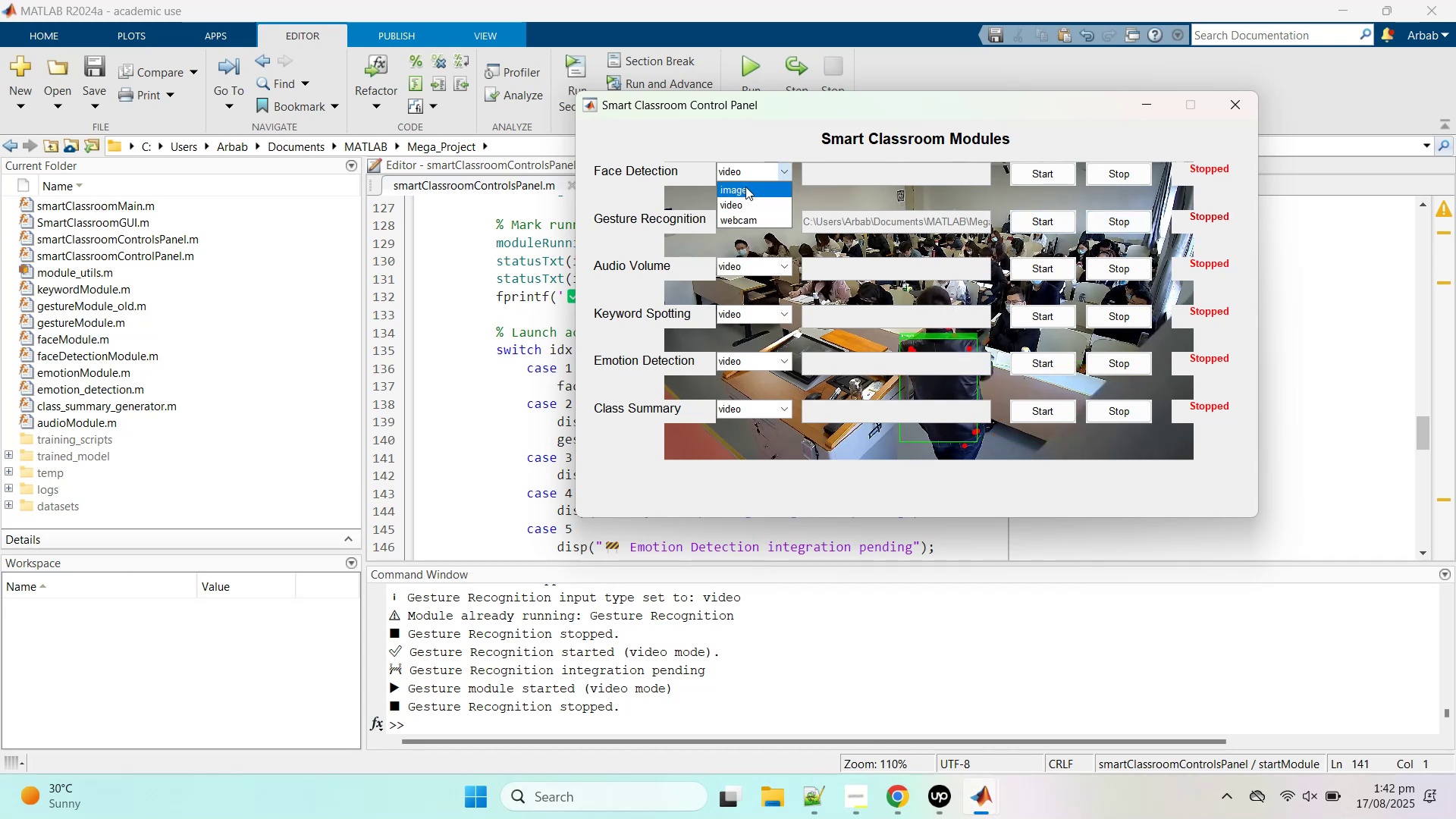 
left_click([745, 187])
 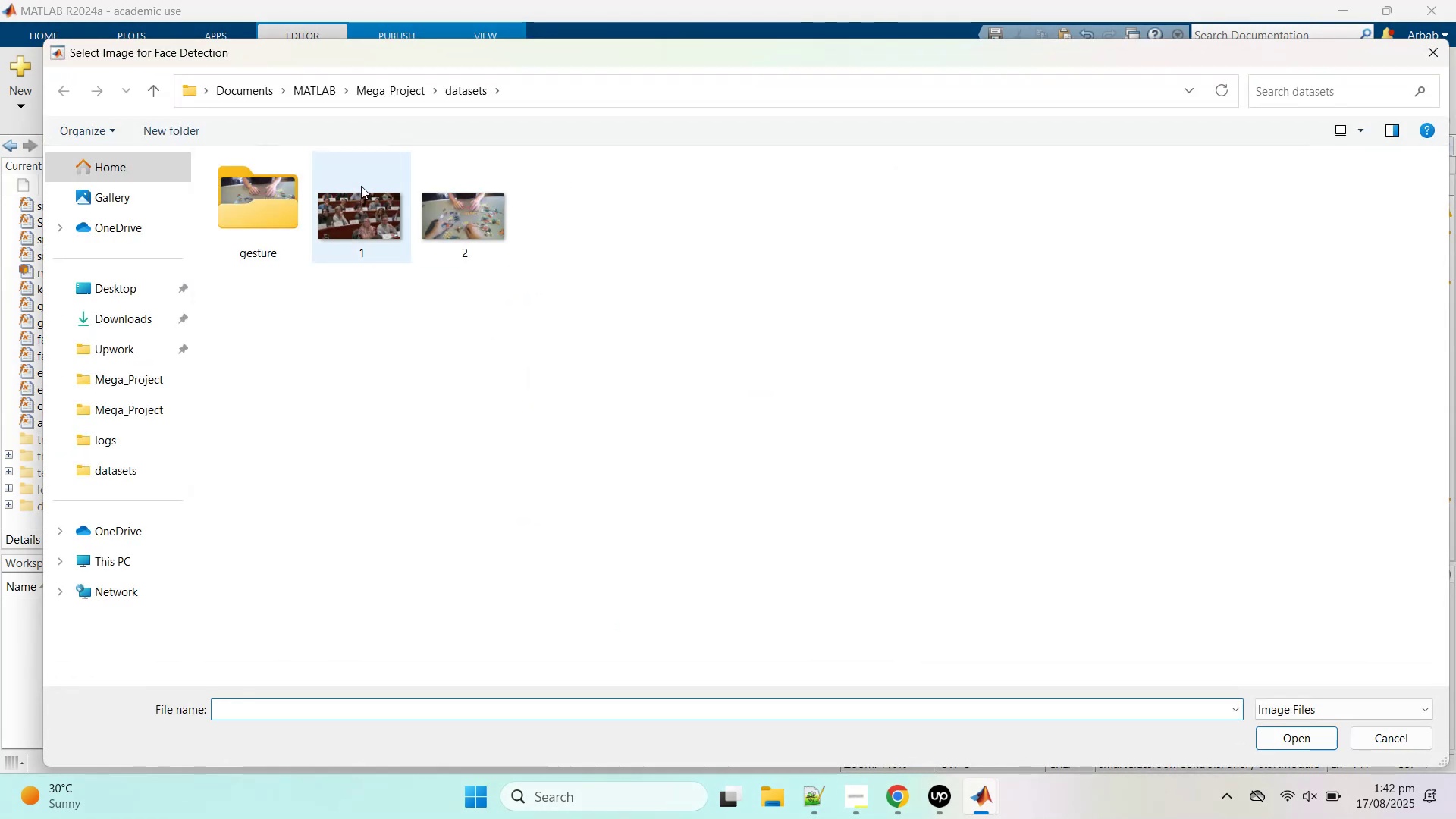 
double_click([347, 225])
 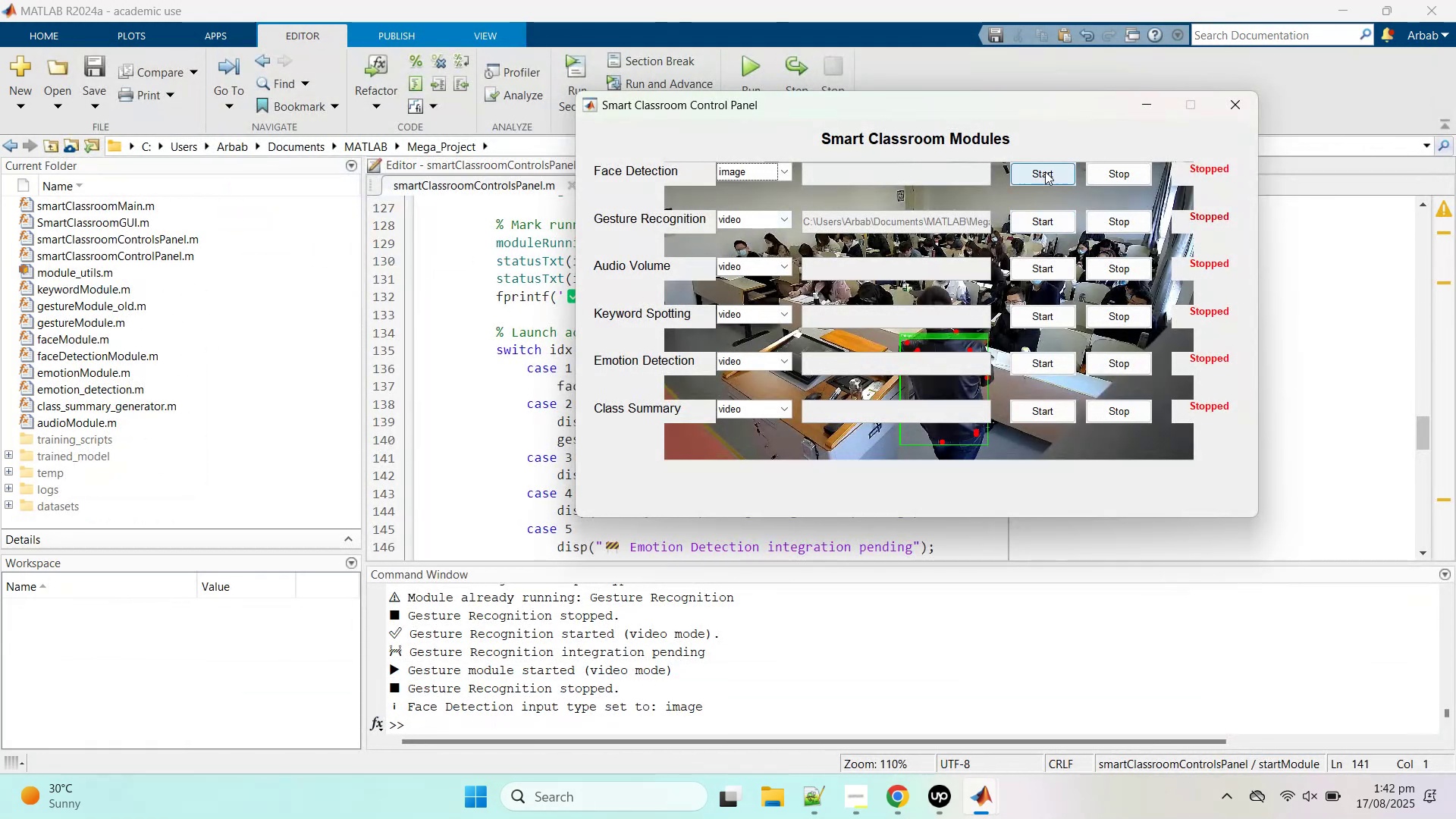 
left_click([1044, 169])
 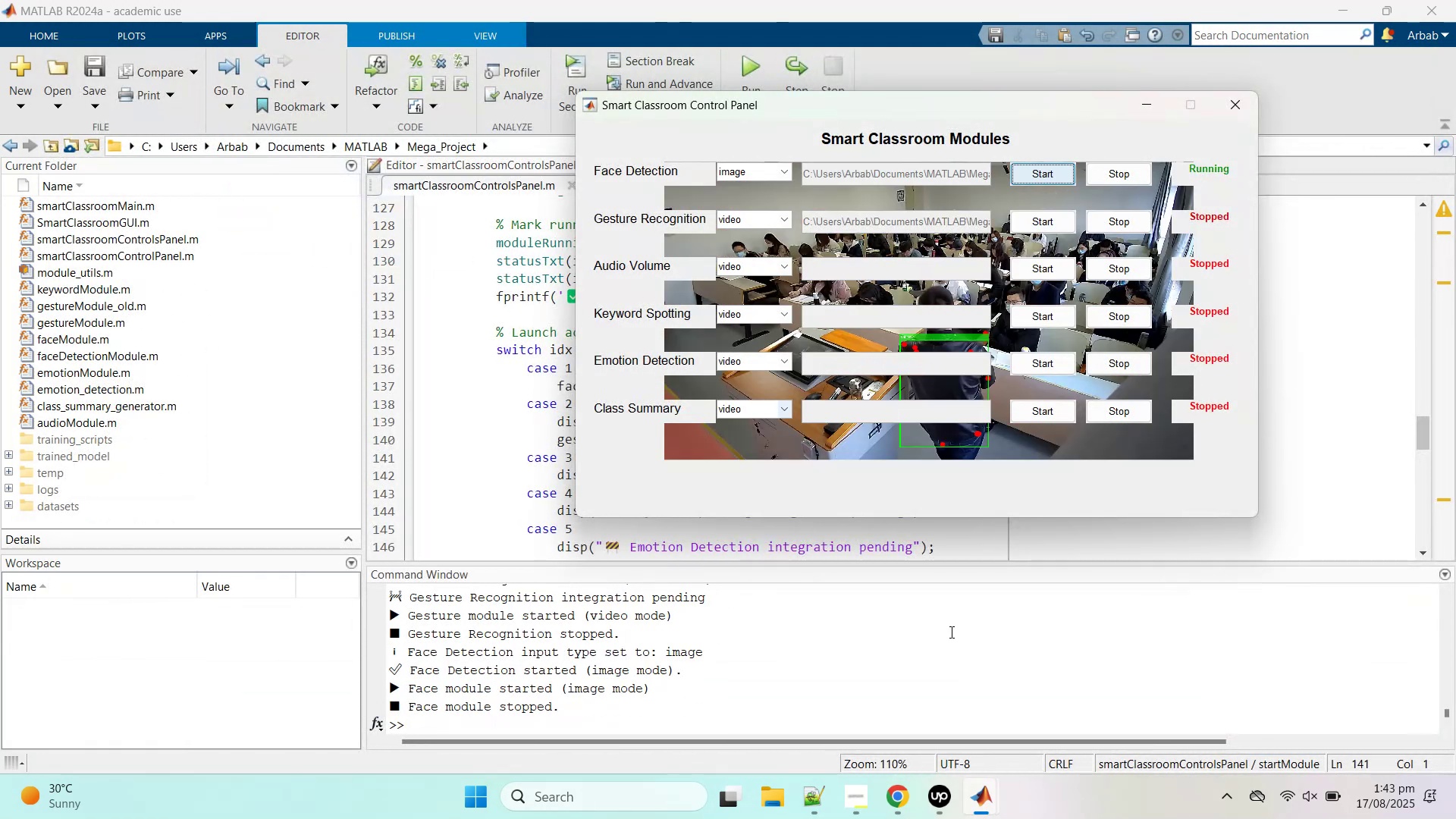 
left_click([903, 798])
 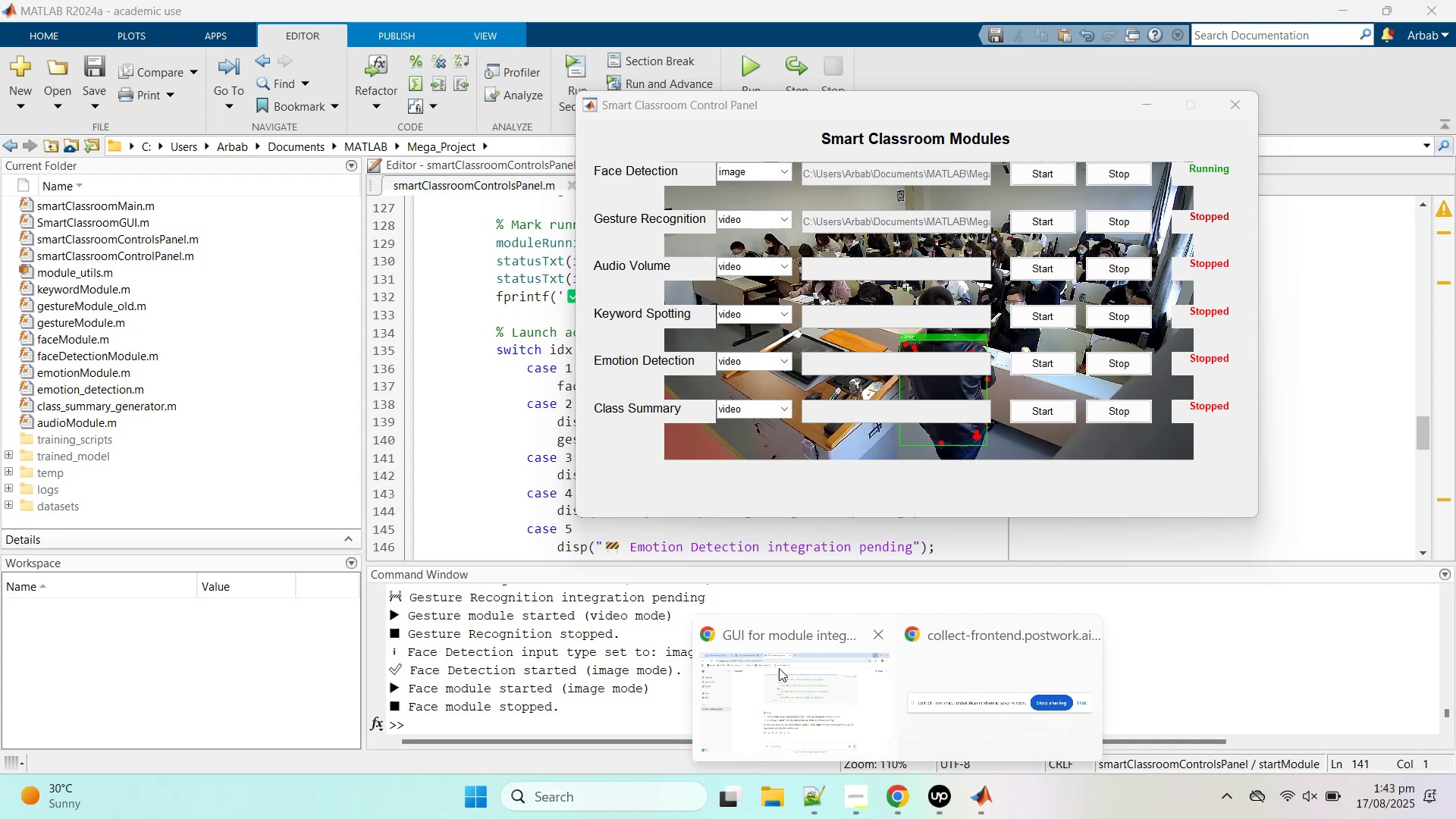 
left_click([779, 668])
 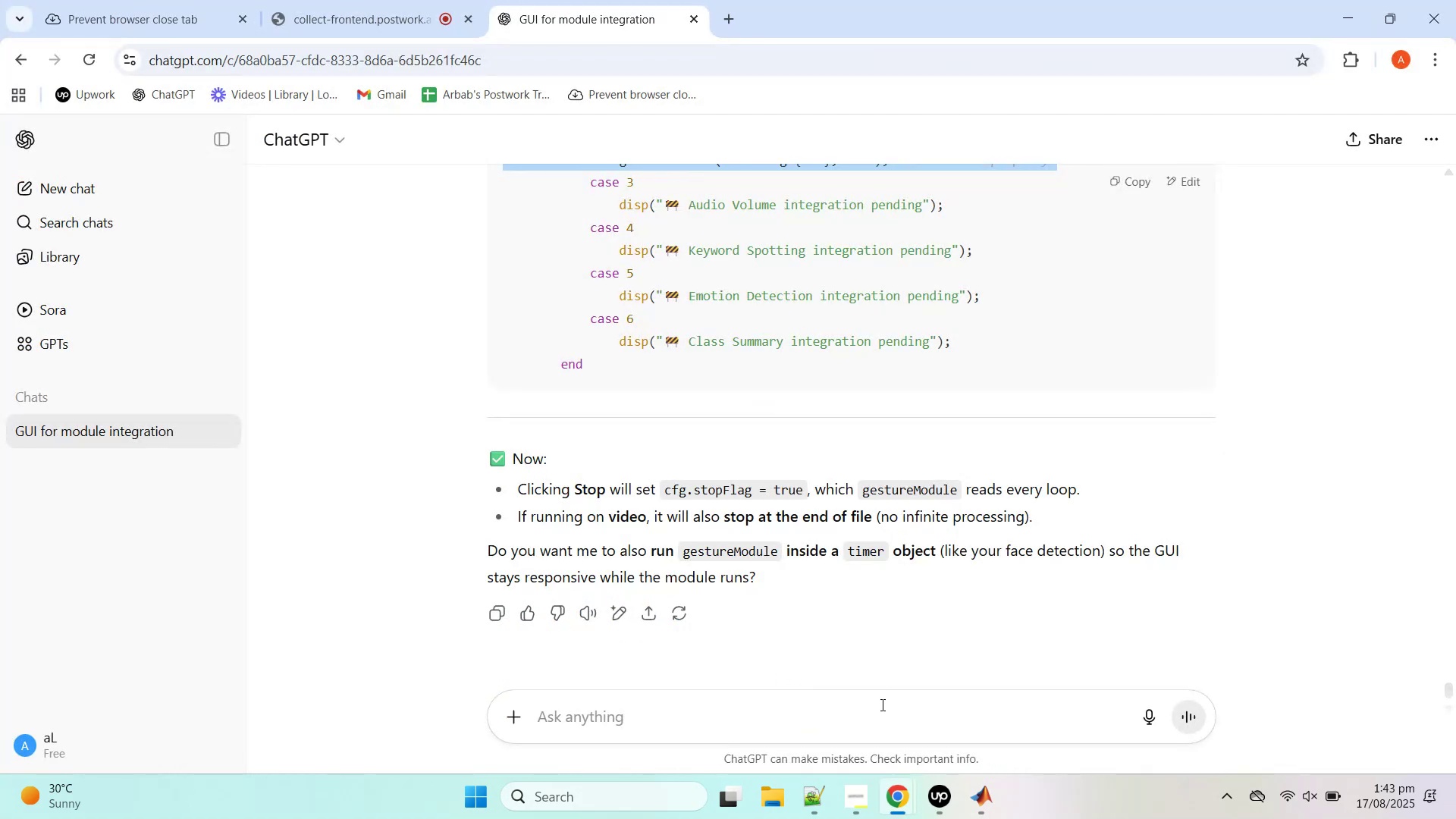 
left_click([874, 717])
 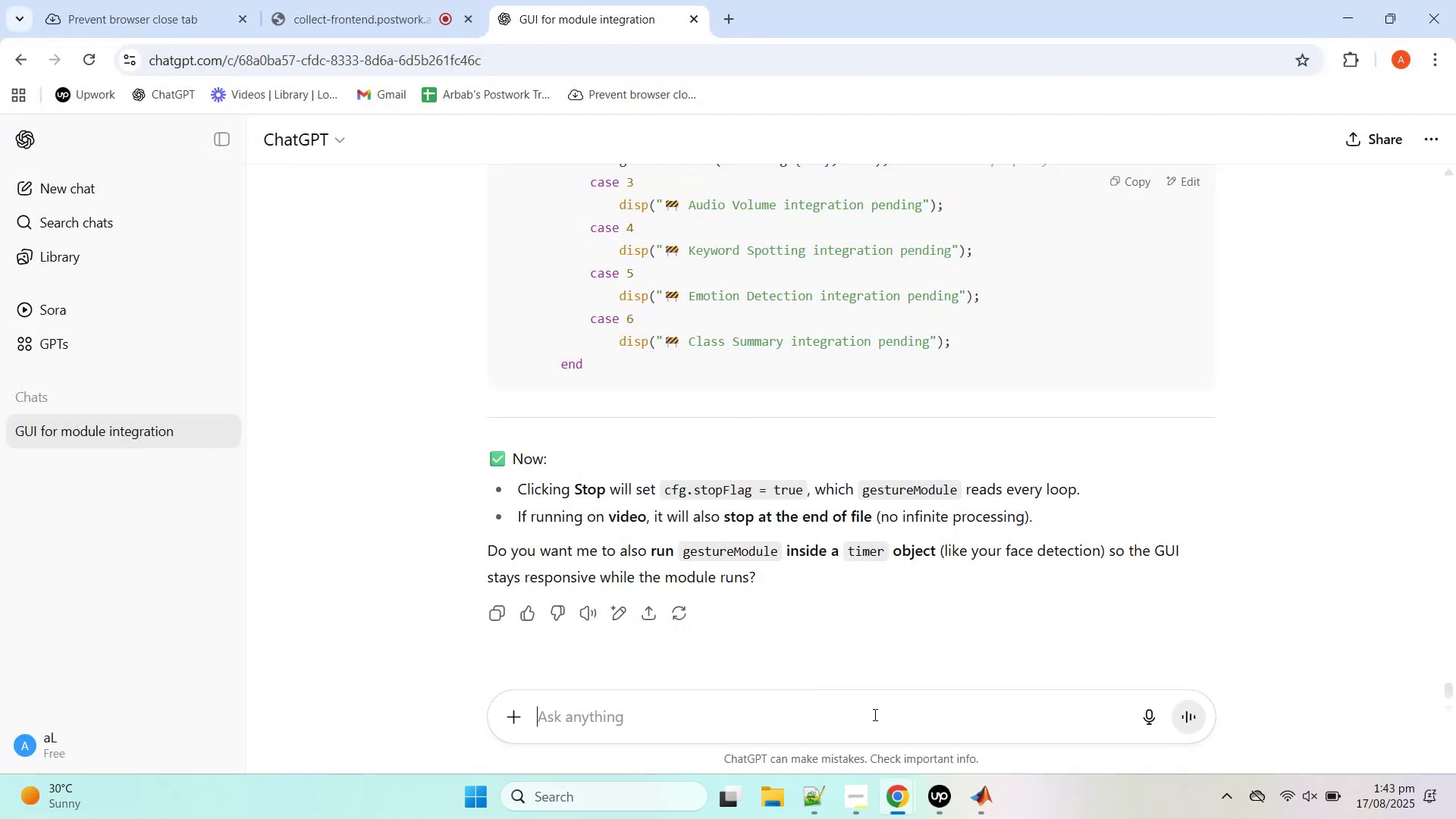 
type(still it is not being stopped)
 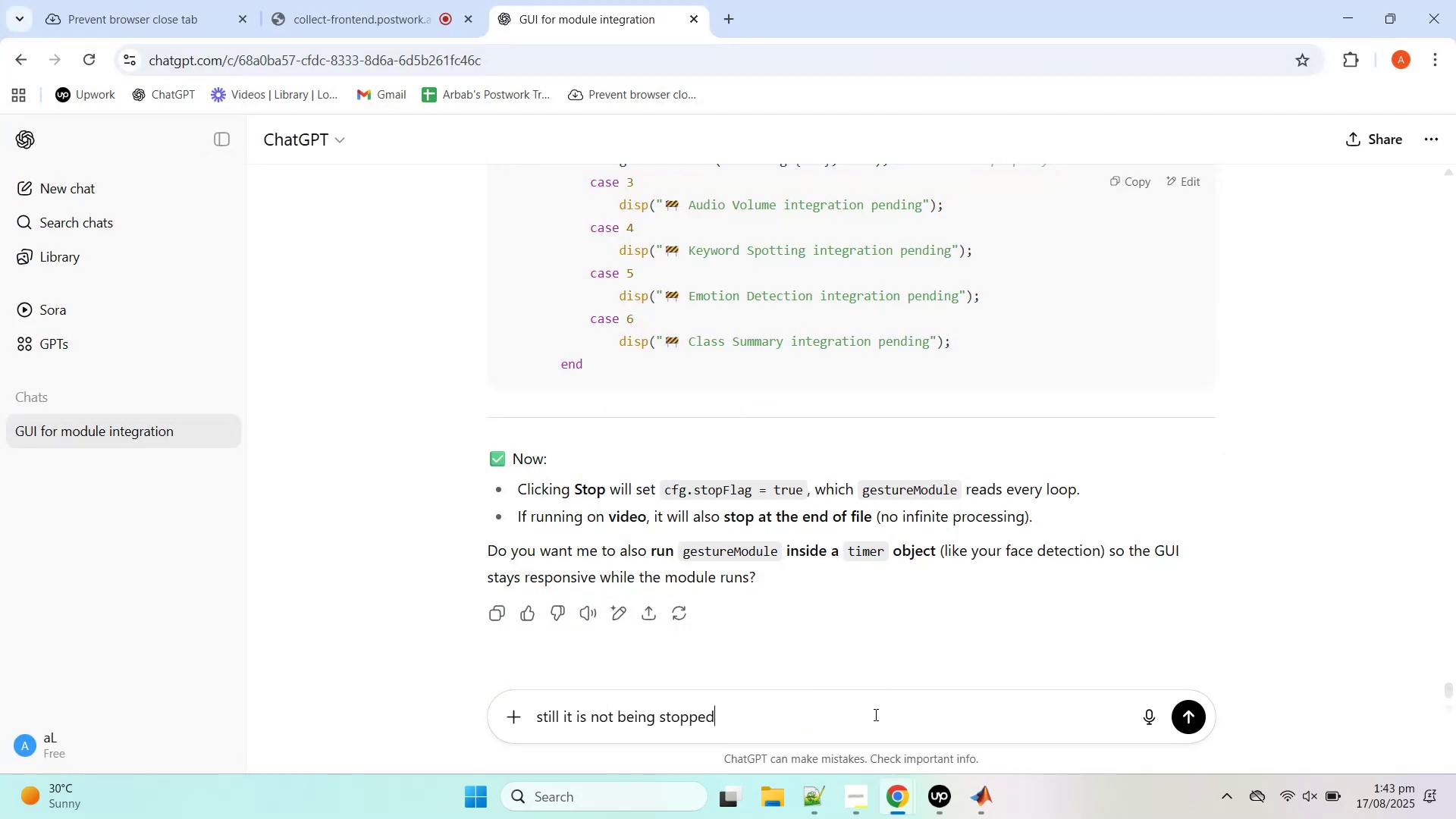 
key(Enter)
 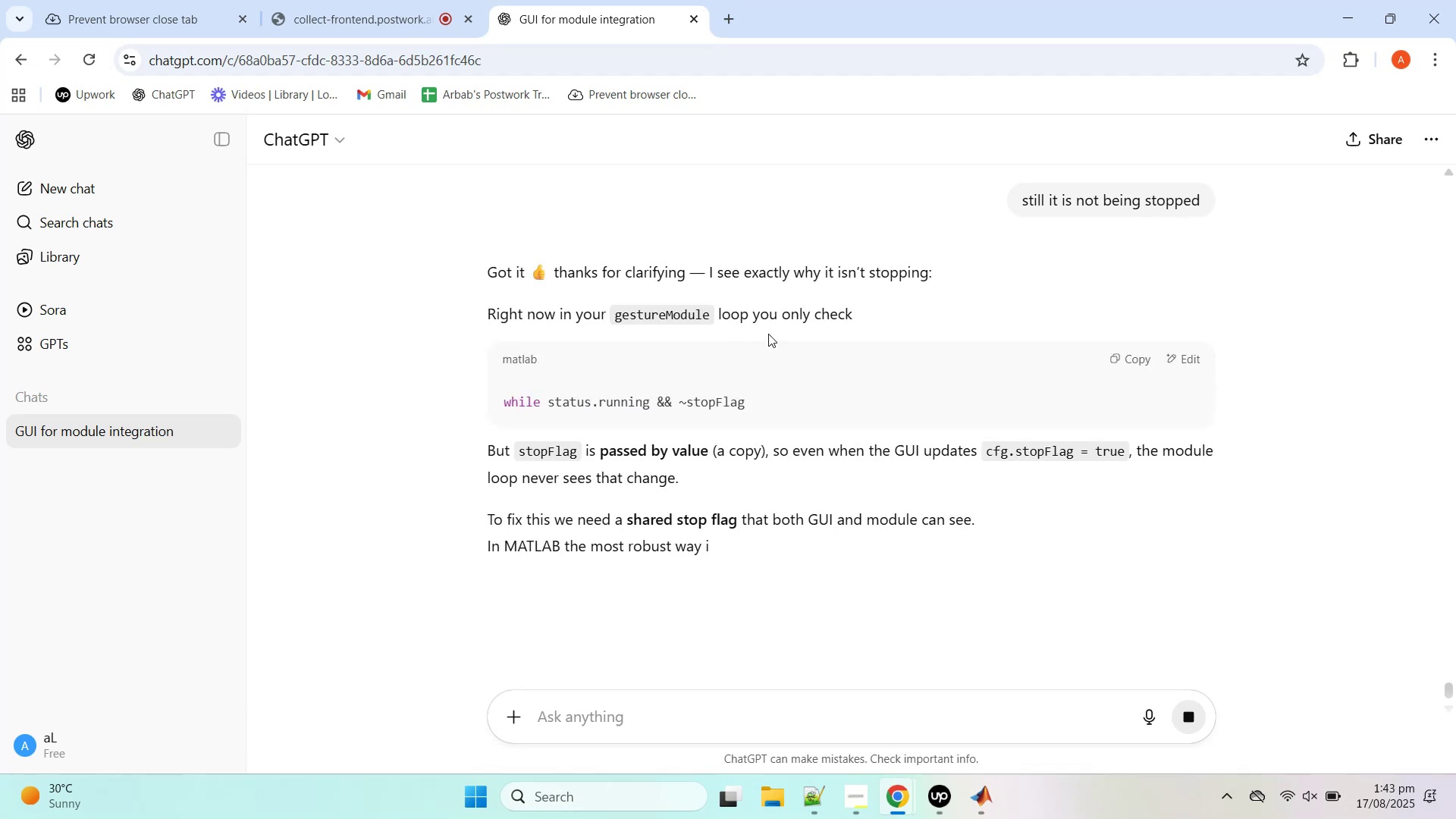 
wait(9.55)
 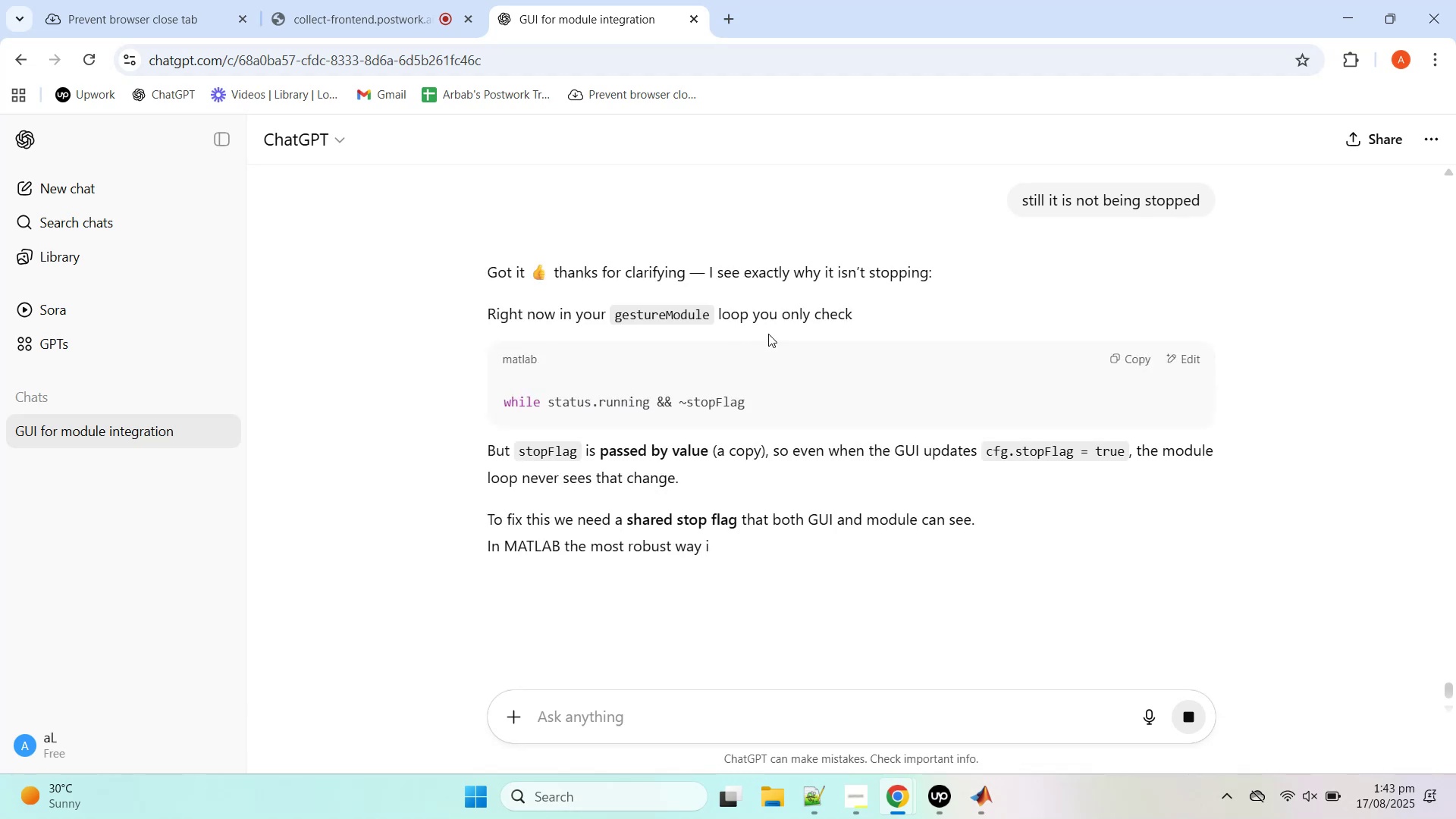 
scroll: coordinate [768, 334], scroll_direction: down, amount: 1.0
 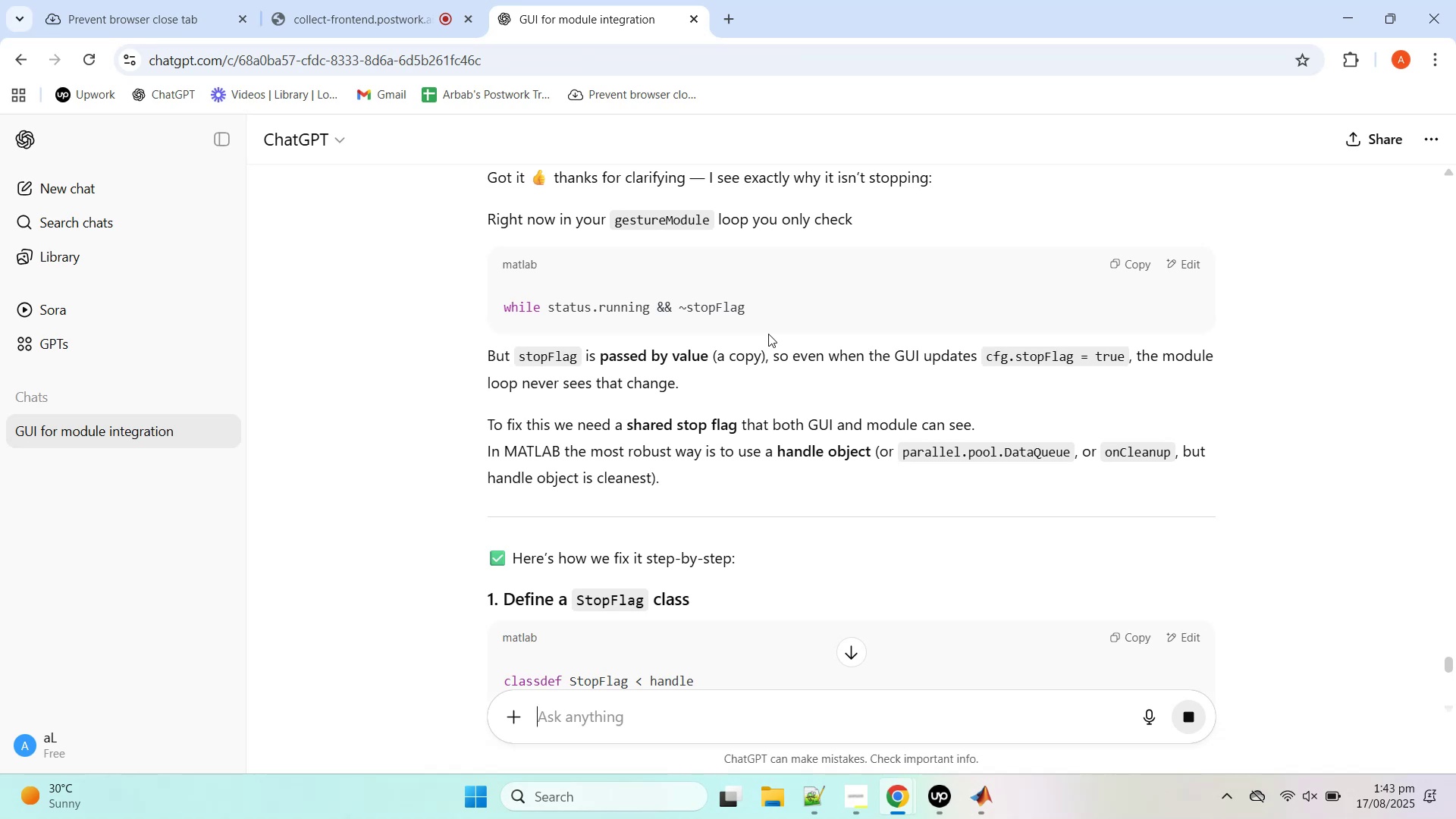 
wait(7.13)
 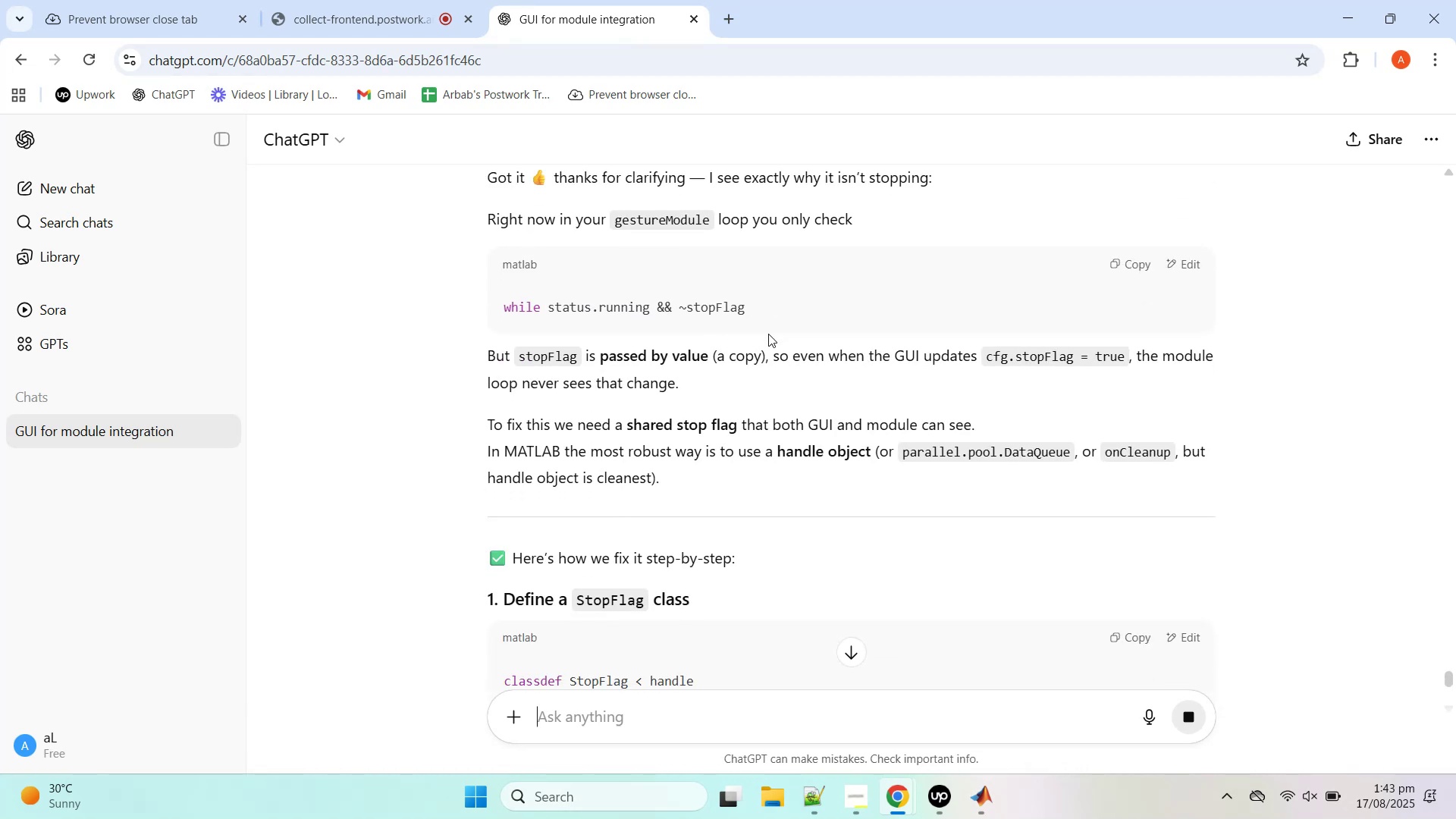 
scroll: coordinate [768, 334], scroll_direction: down, amount: 1.0
 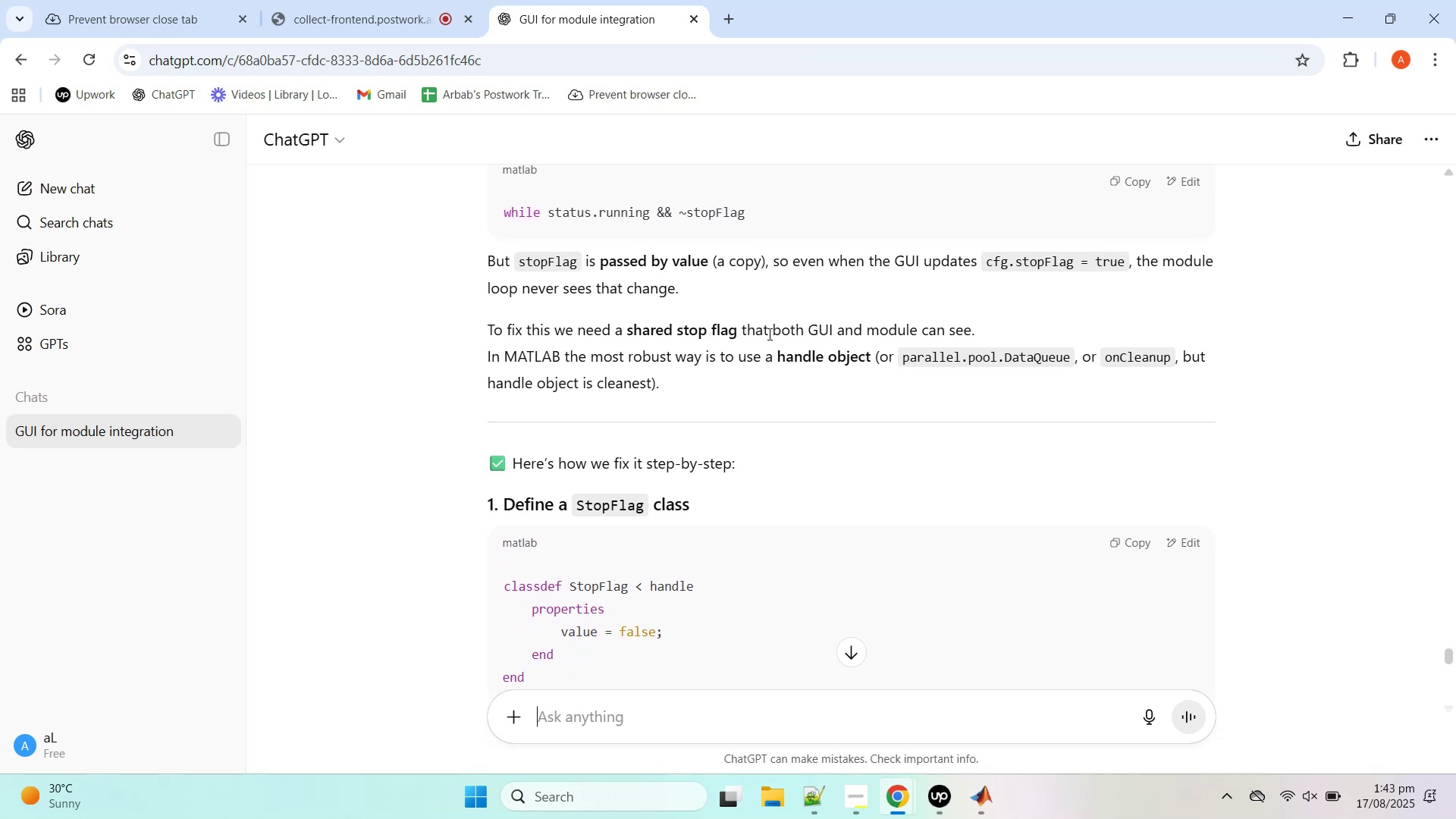 
wait(7.39)
 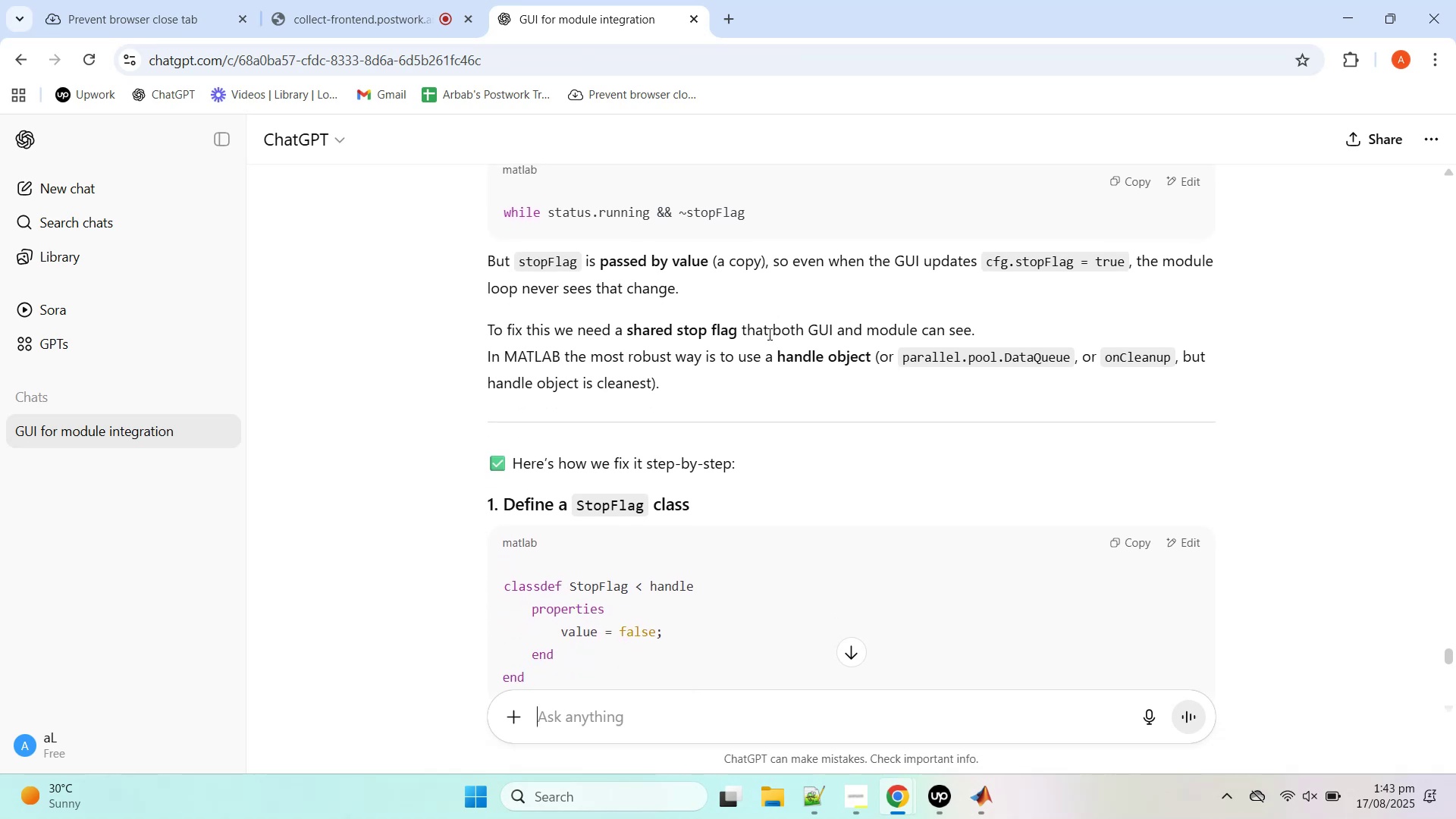 
scroll: coordinate [768, 334], scroll_direction: down, amount: 2.0
 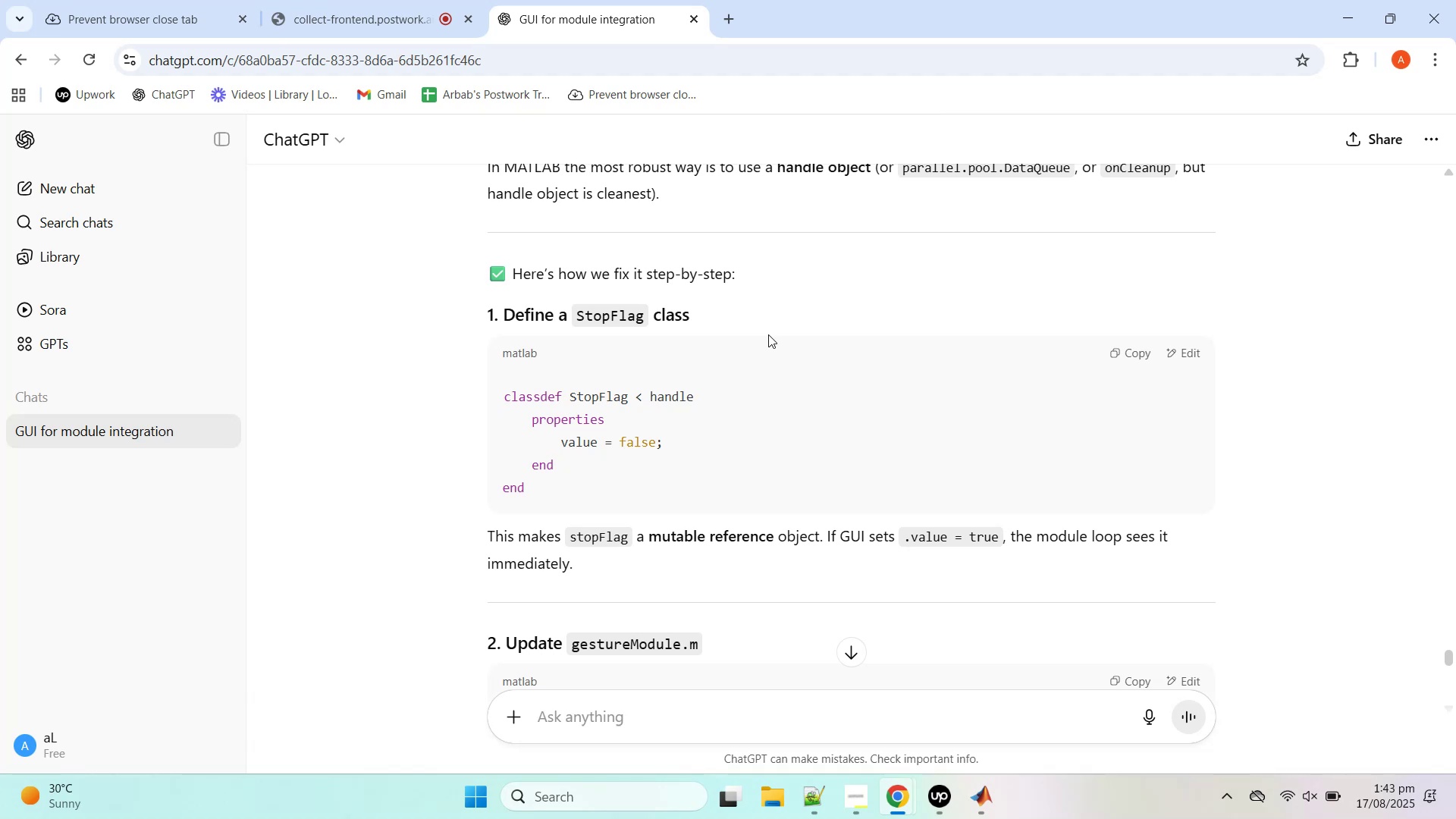 
wait(10.93)
 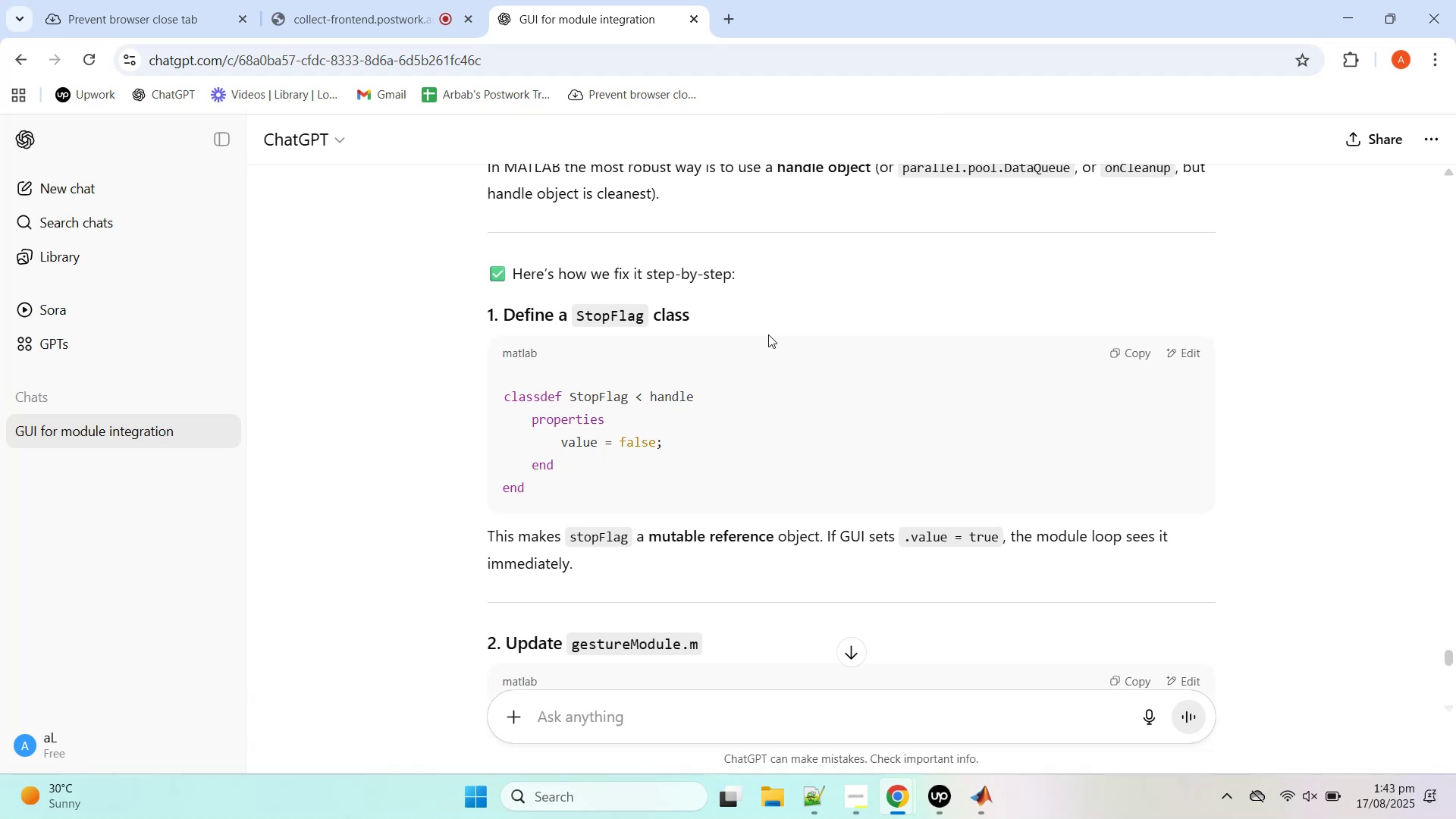 
scroll: coordinate [768, 334], scroll_direction: down, amount: 2.0
 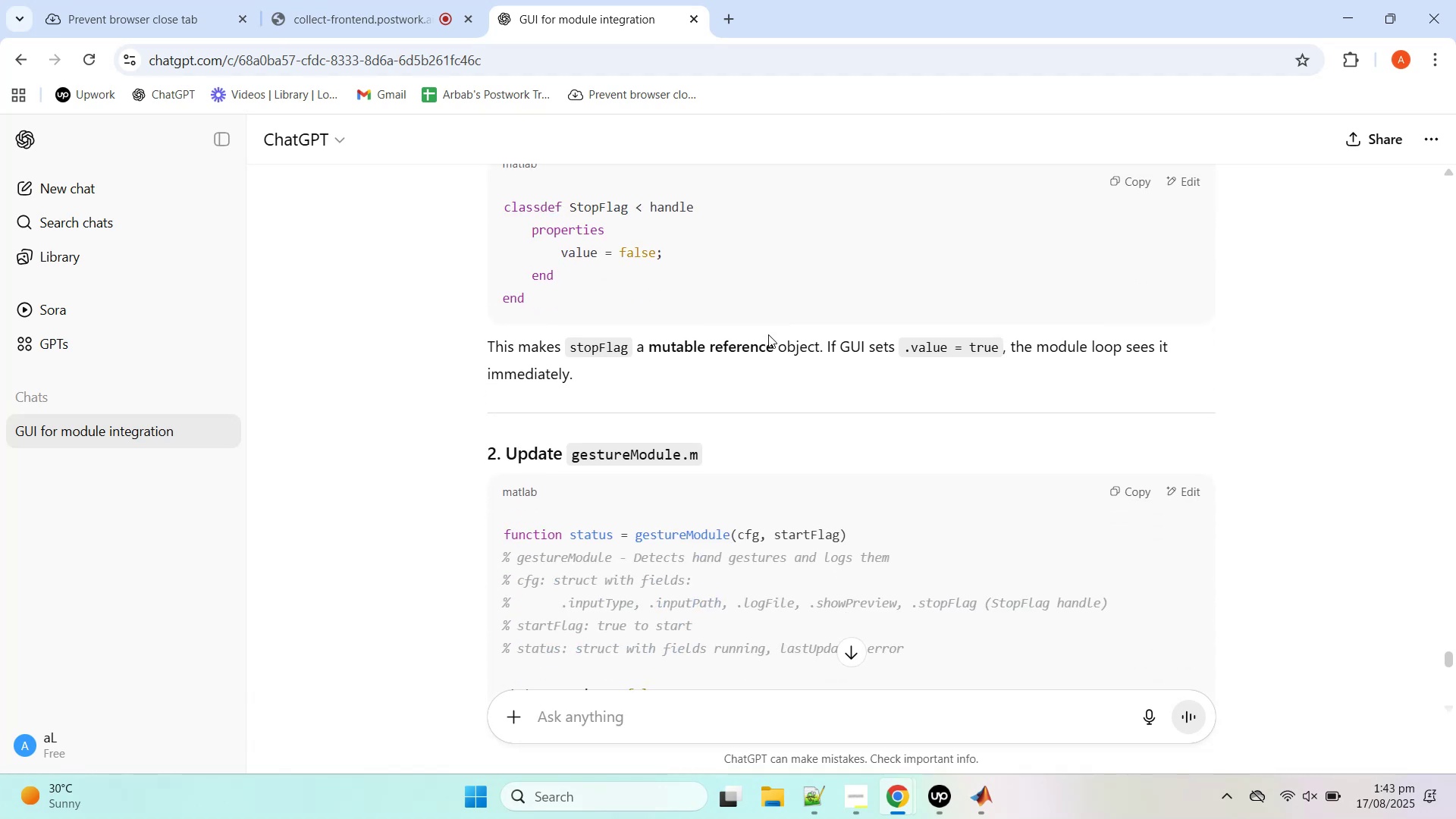 
scroll: coordinate [768, 334], scroll_direction: up, amount: 1.0
 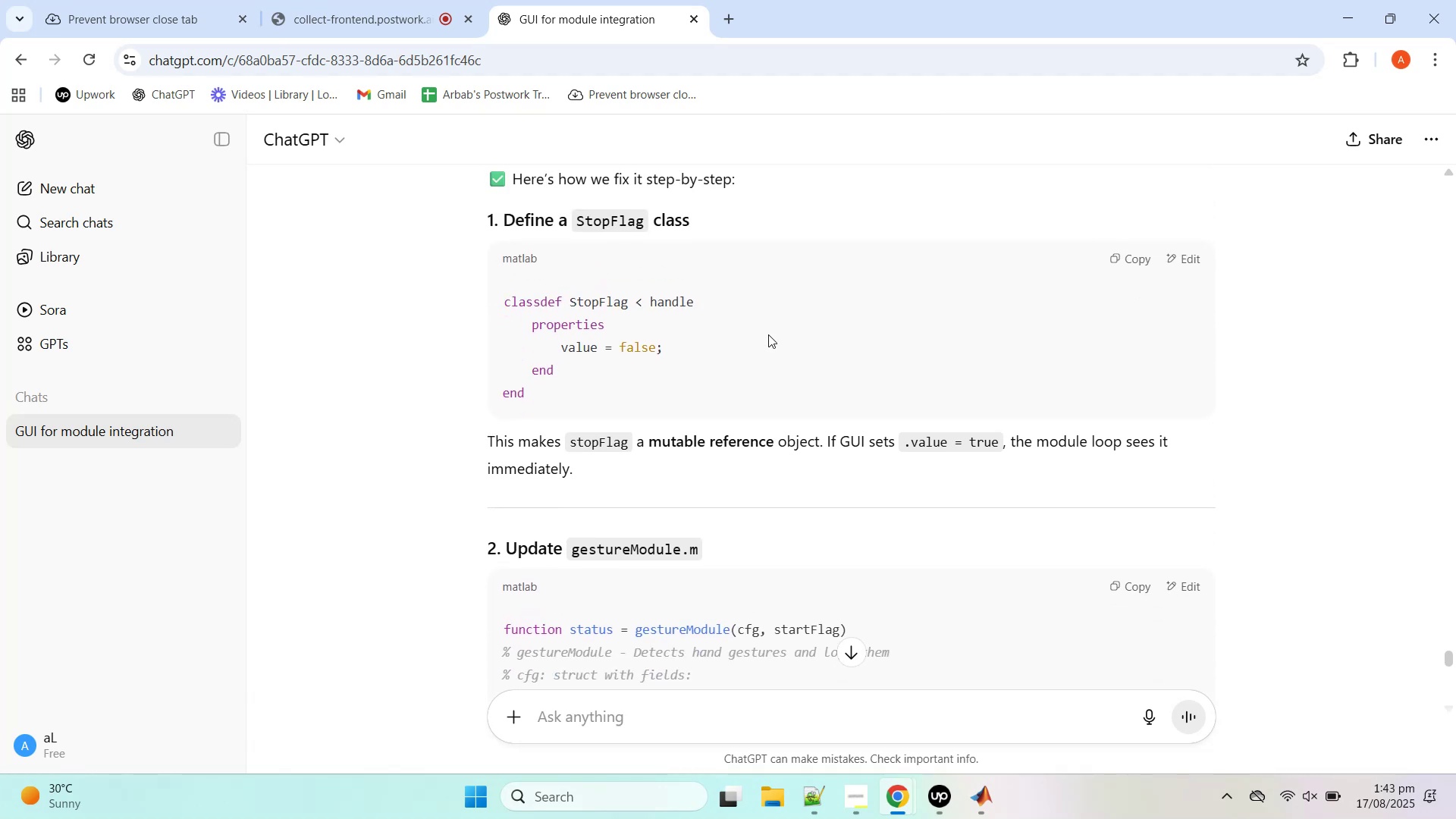 
scroll: coordinate [768, 334], scroll_direction: down, amount: 1.0
 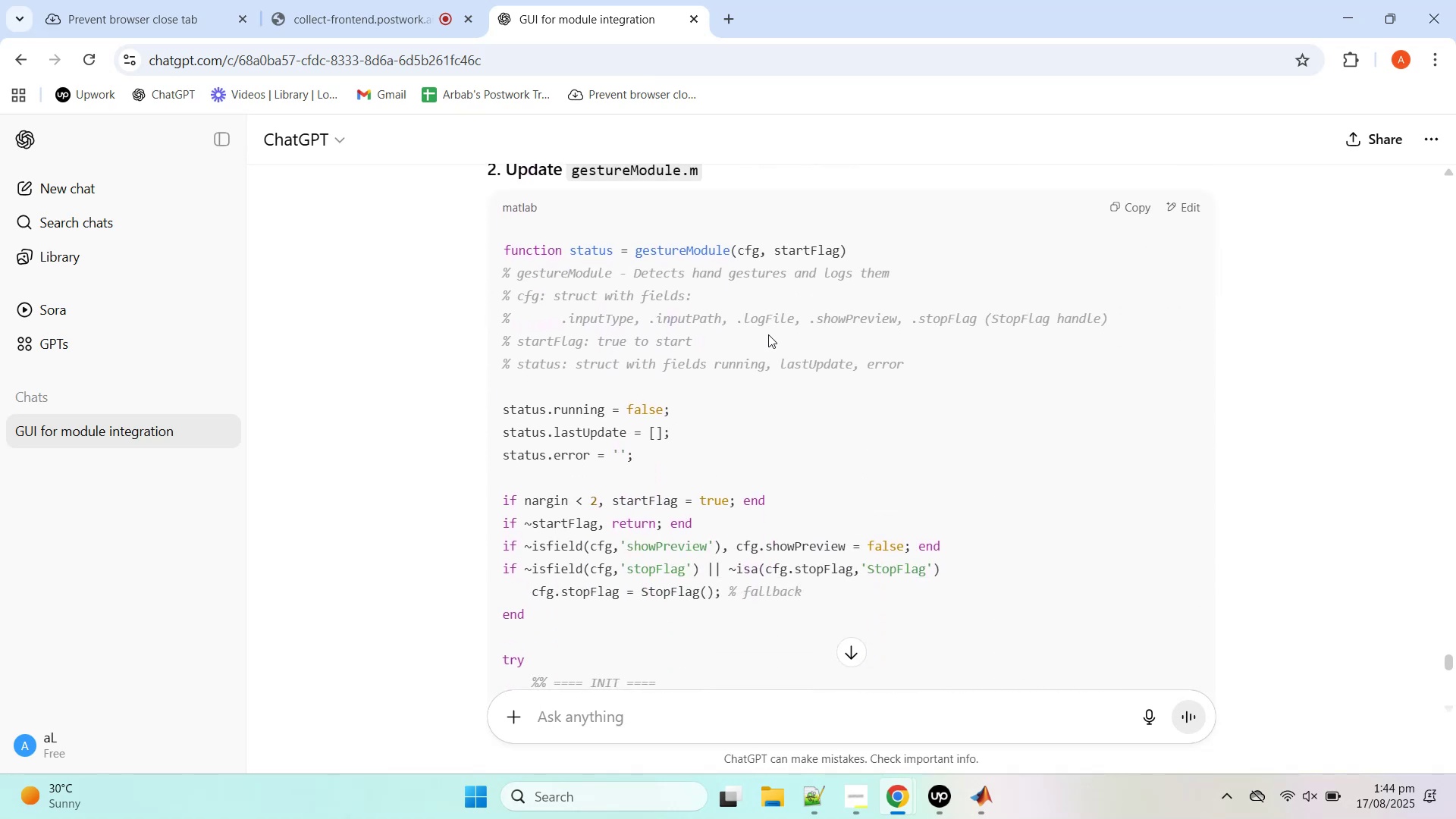 
wait(6.01)
 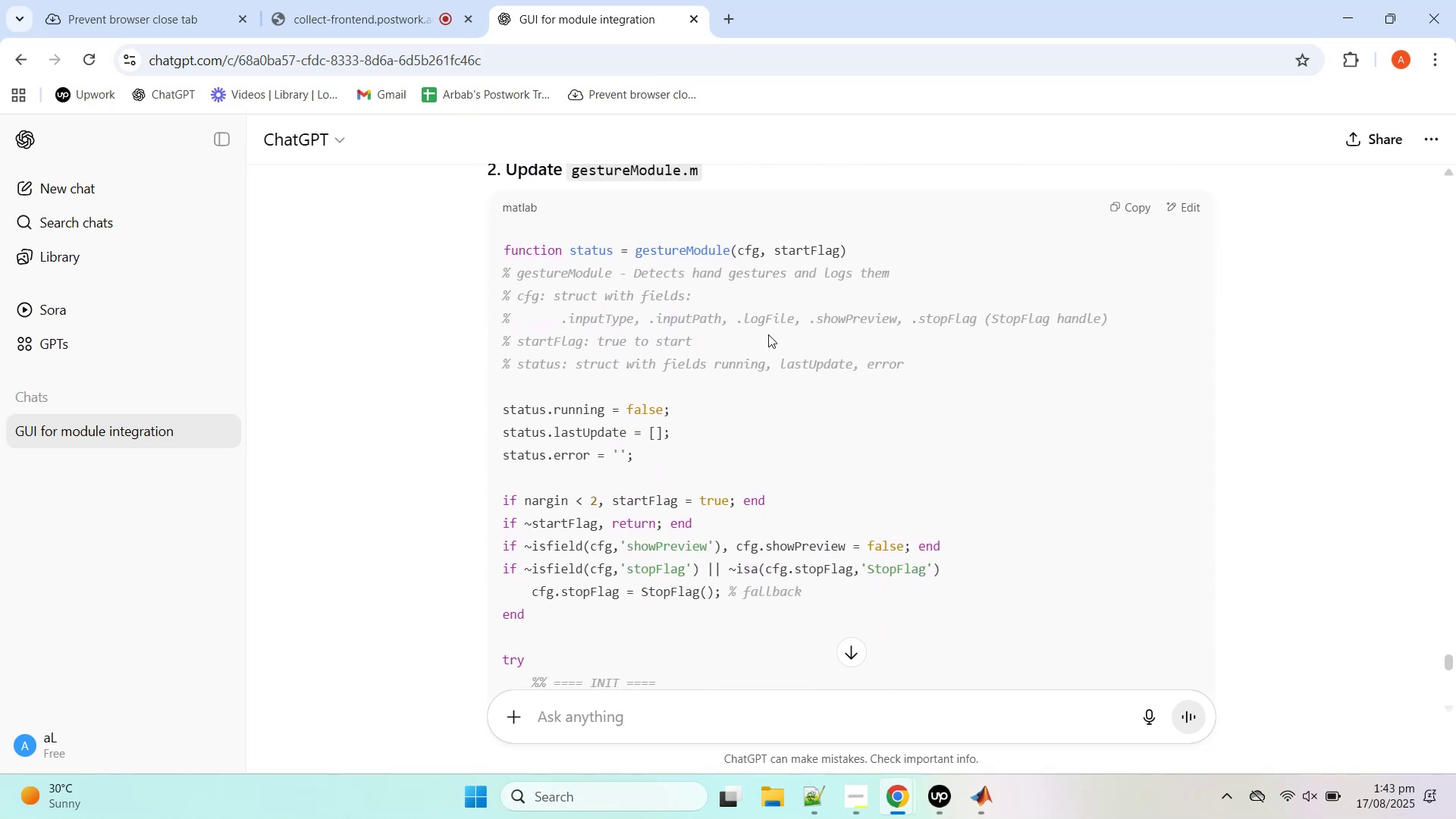 
scroll: coordinate [770, 334], scroll_direction: down, amount: 24.0
 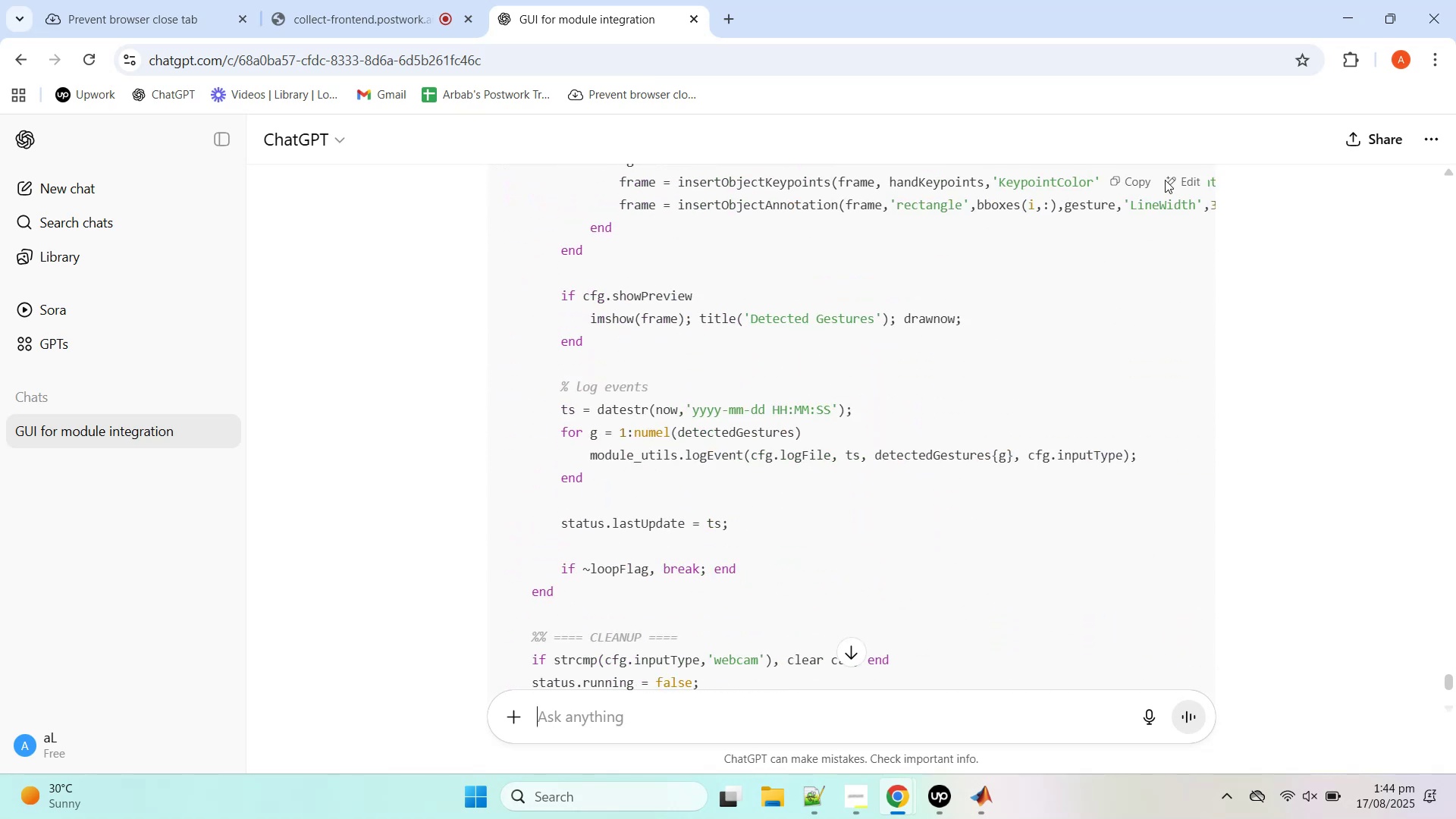 
left_click([1142, 183])
 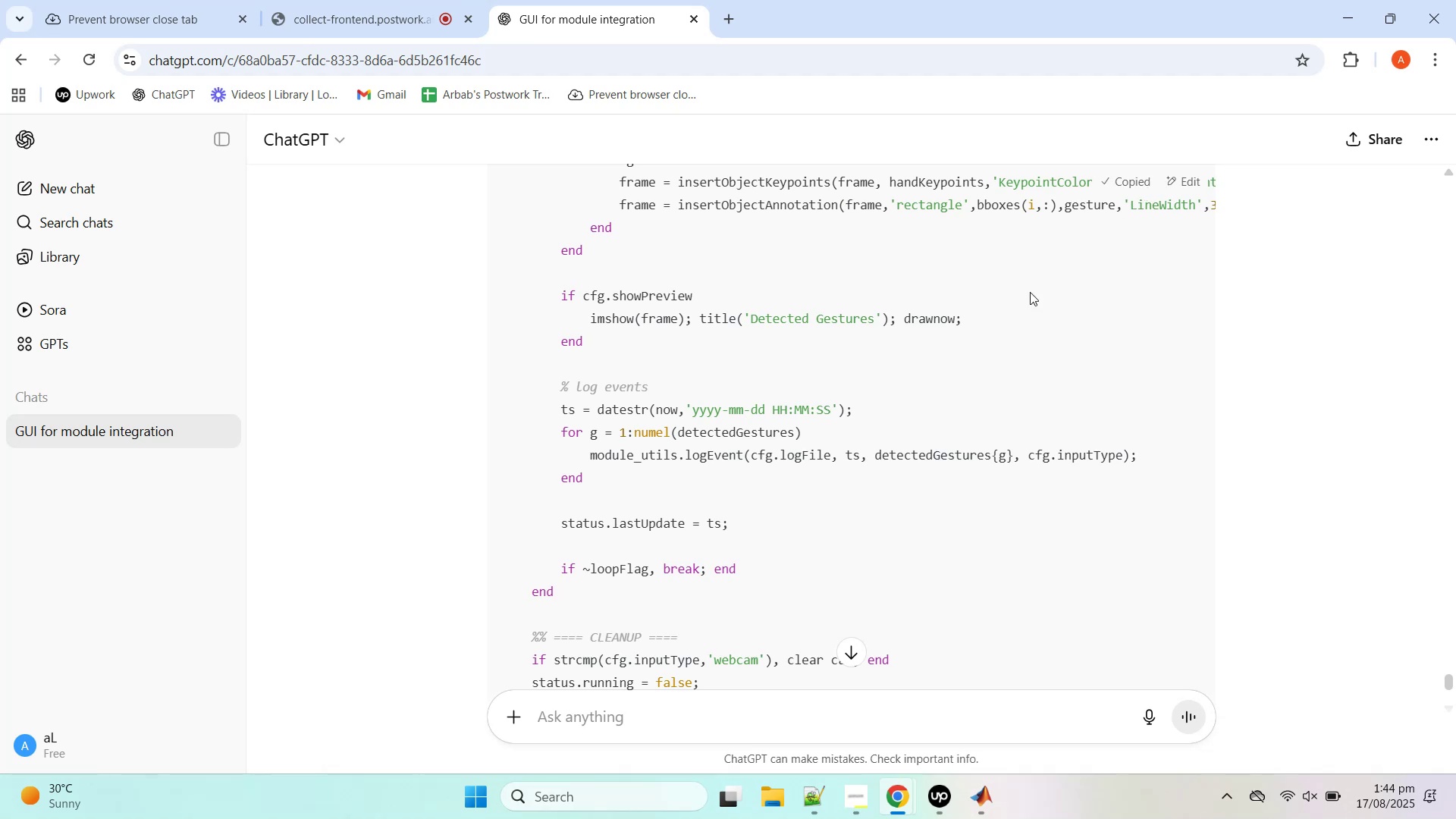 
scroll: coordinate [920, 415], scroll_direction: down, amount: 9.0
 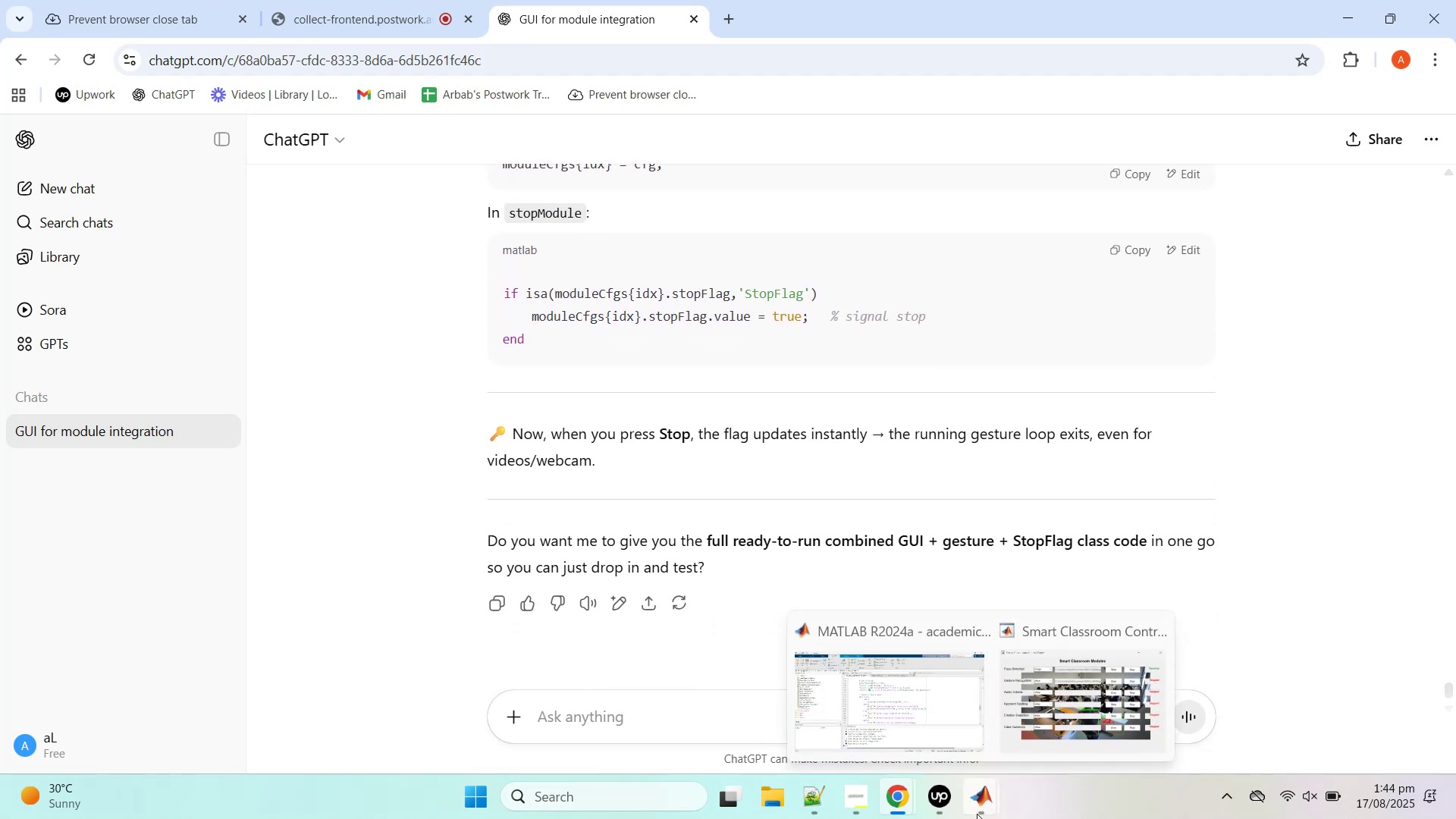 
left_click([937, 723])
 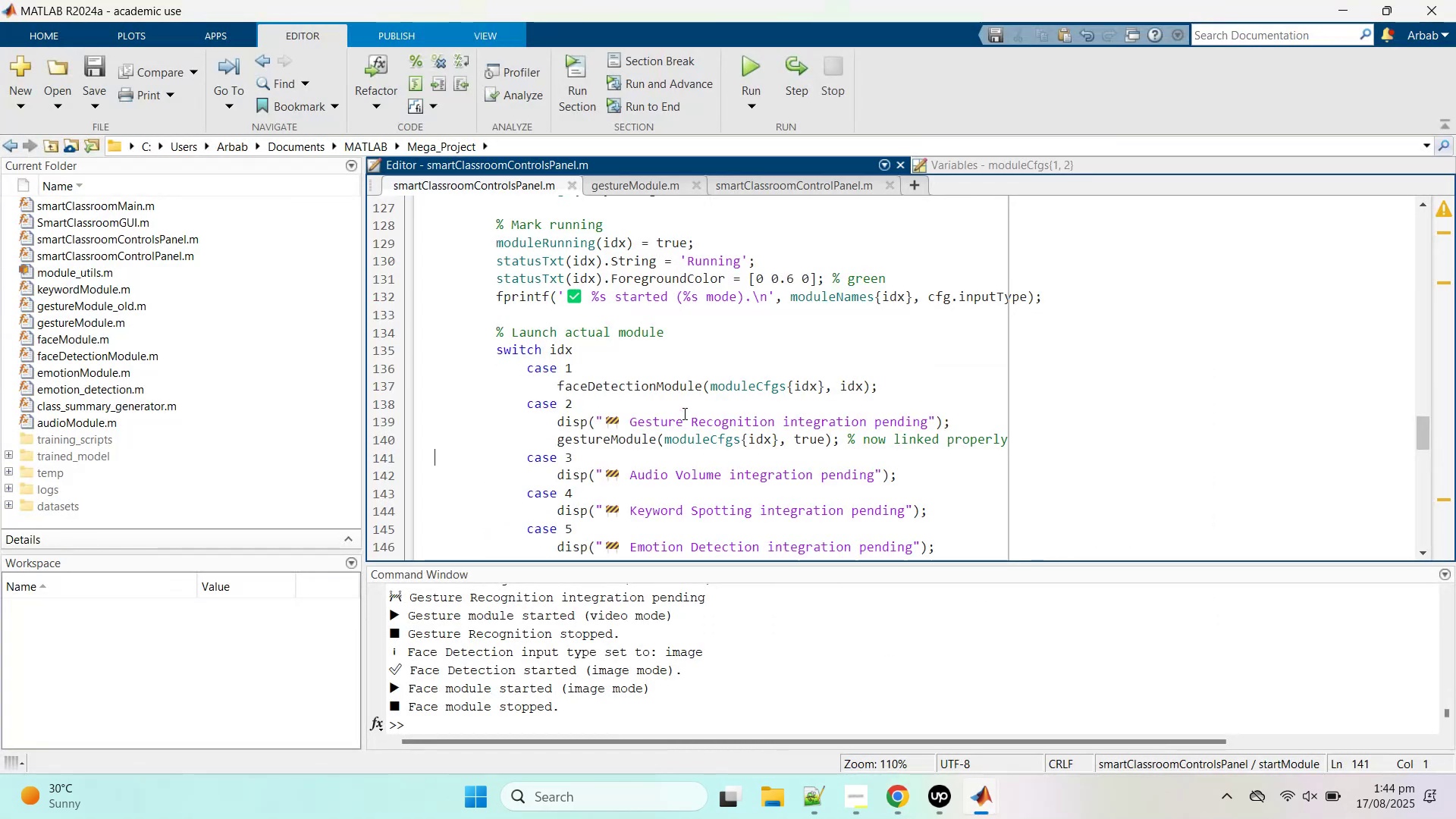 
left_click([695, 394])
 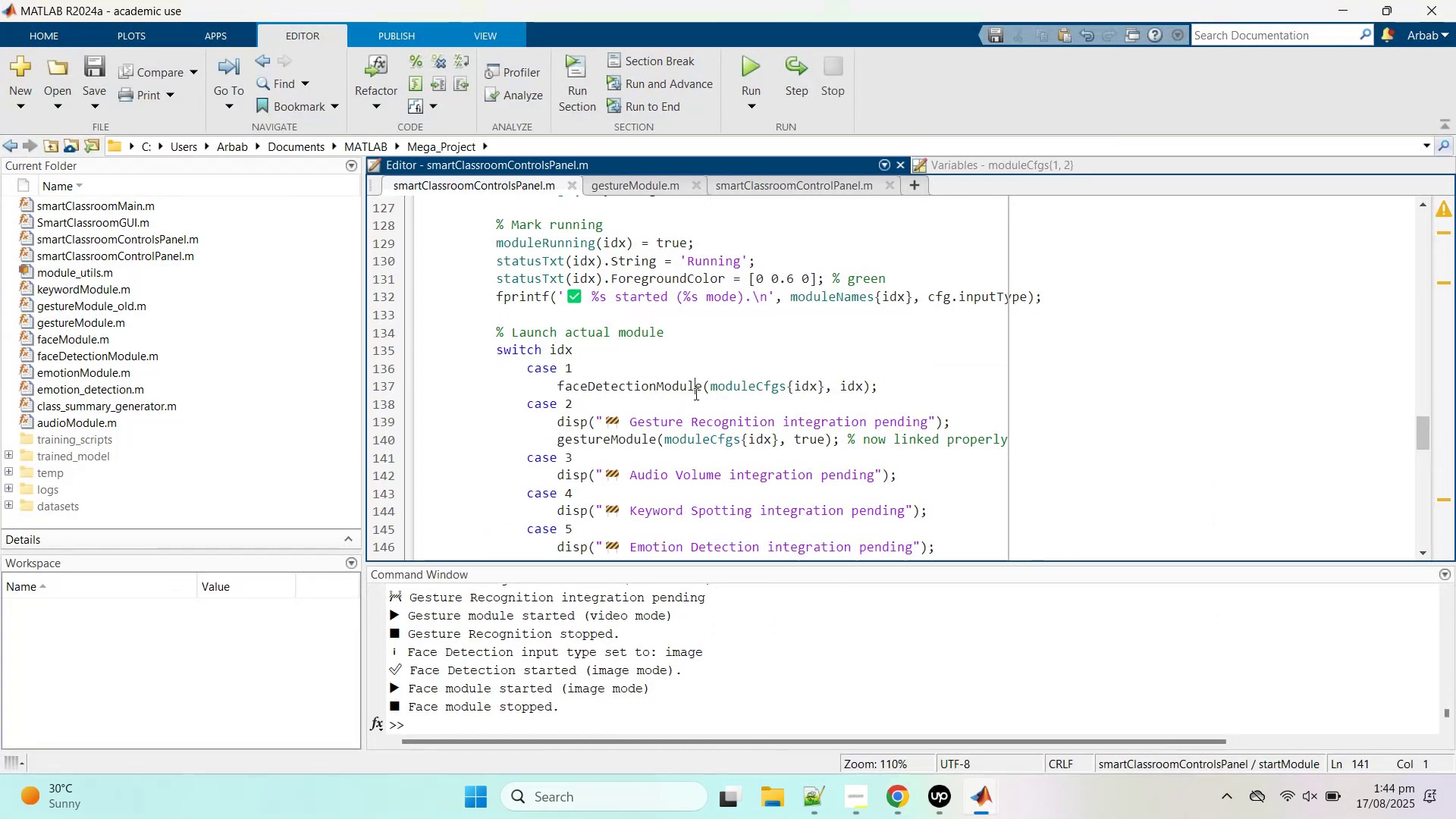 
key(Control+A)
 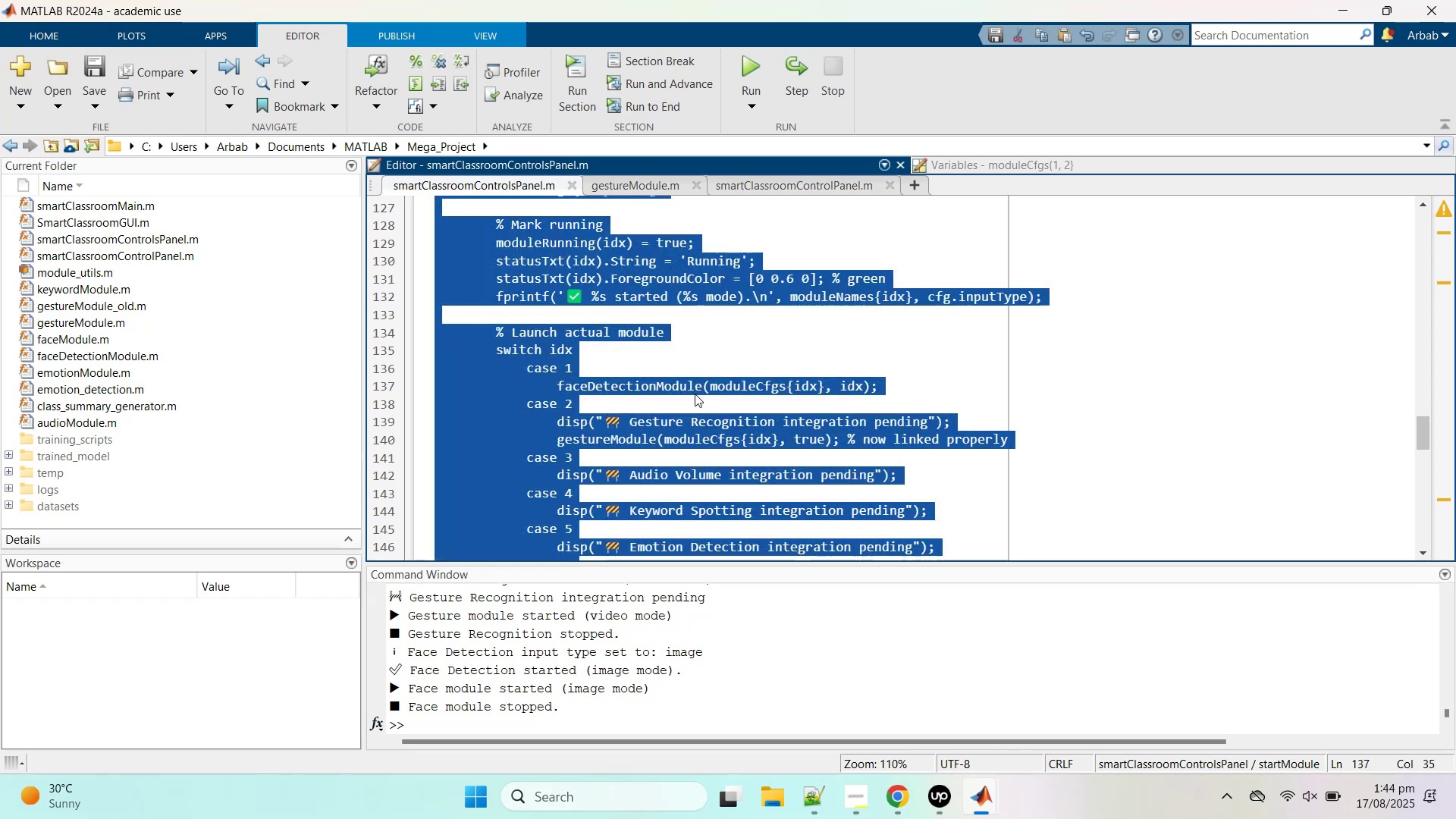 
key(Control+V)
 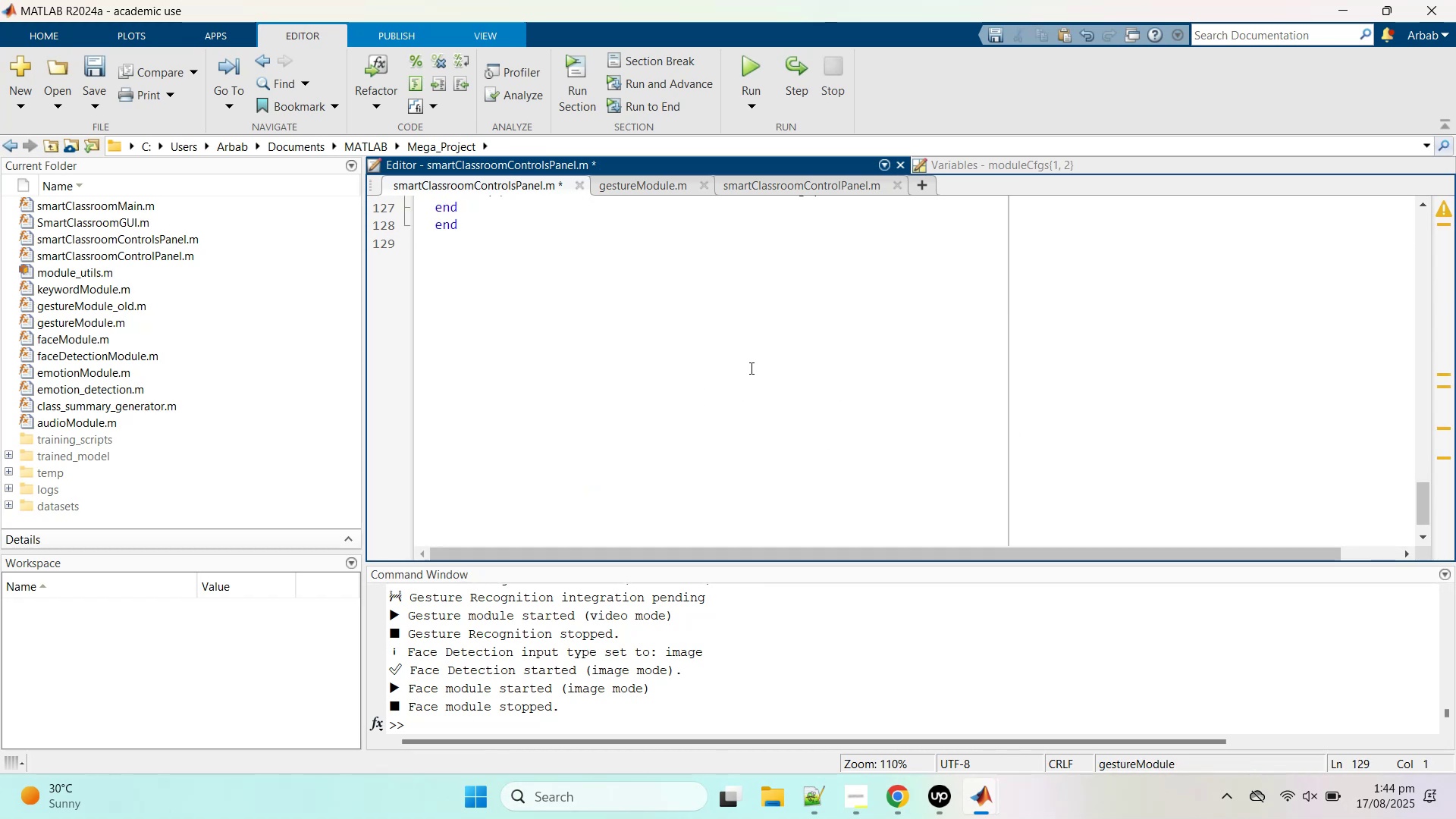 
key(Control+Z)
 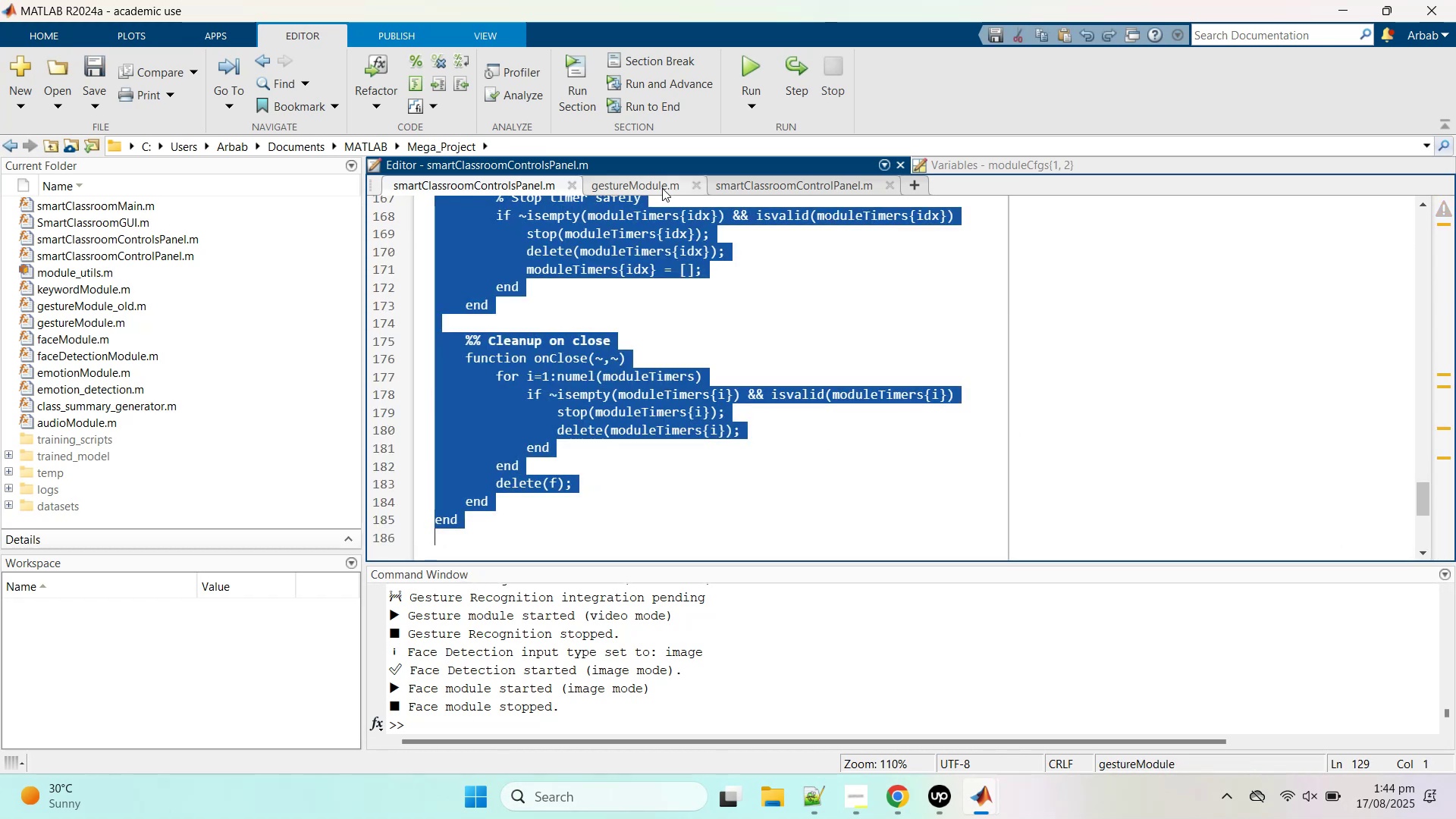 
left_click([662, 187])
 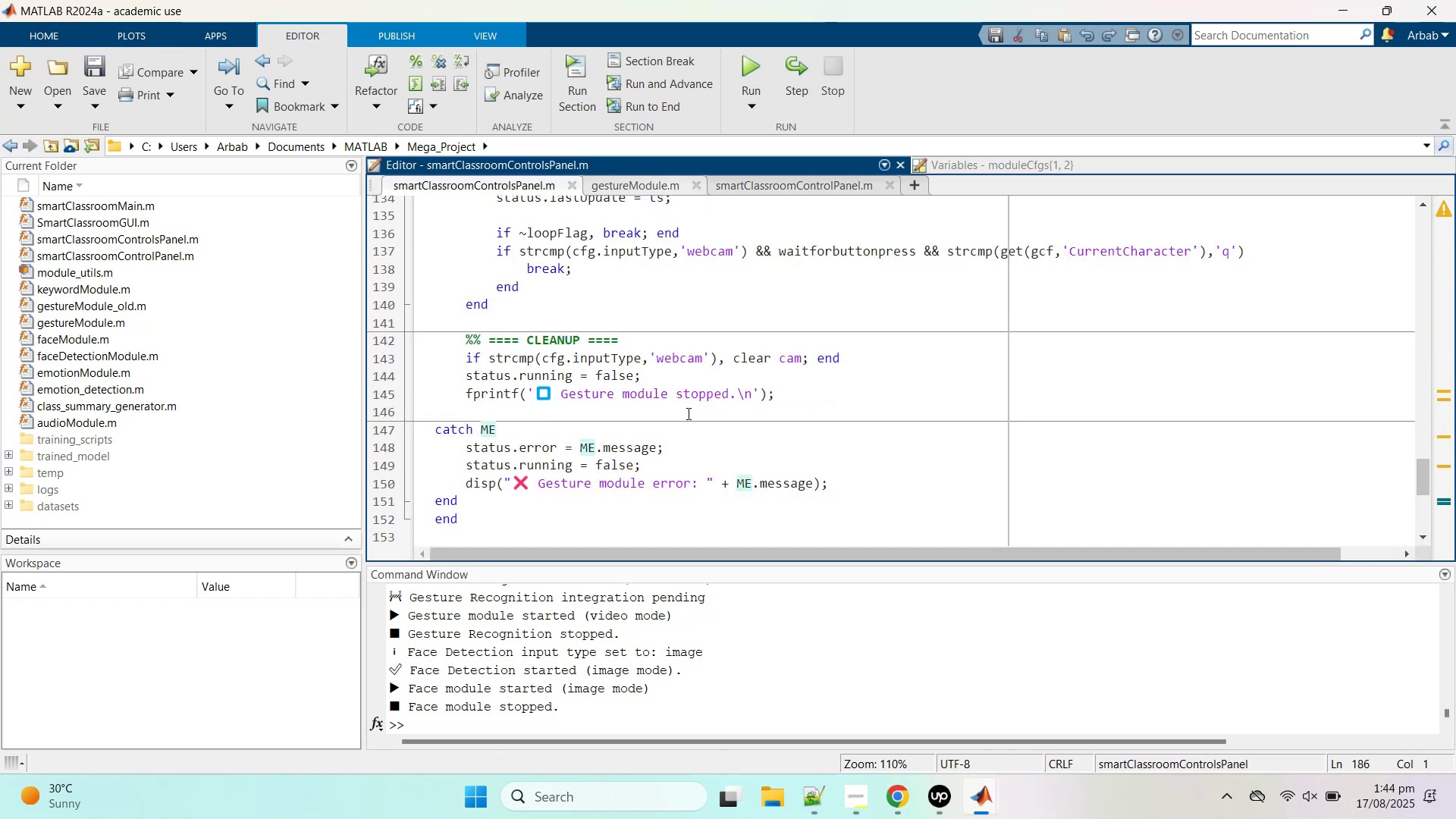 
left_click([692, 423])
 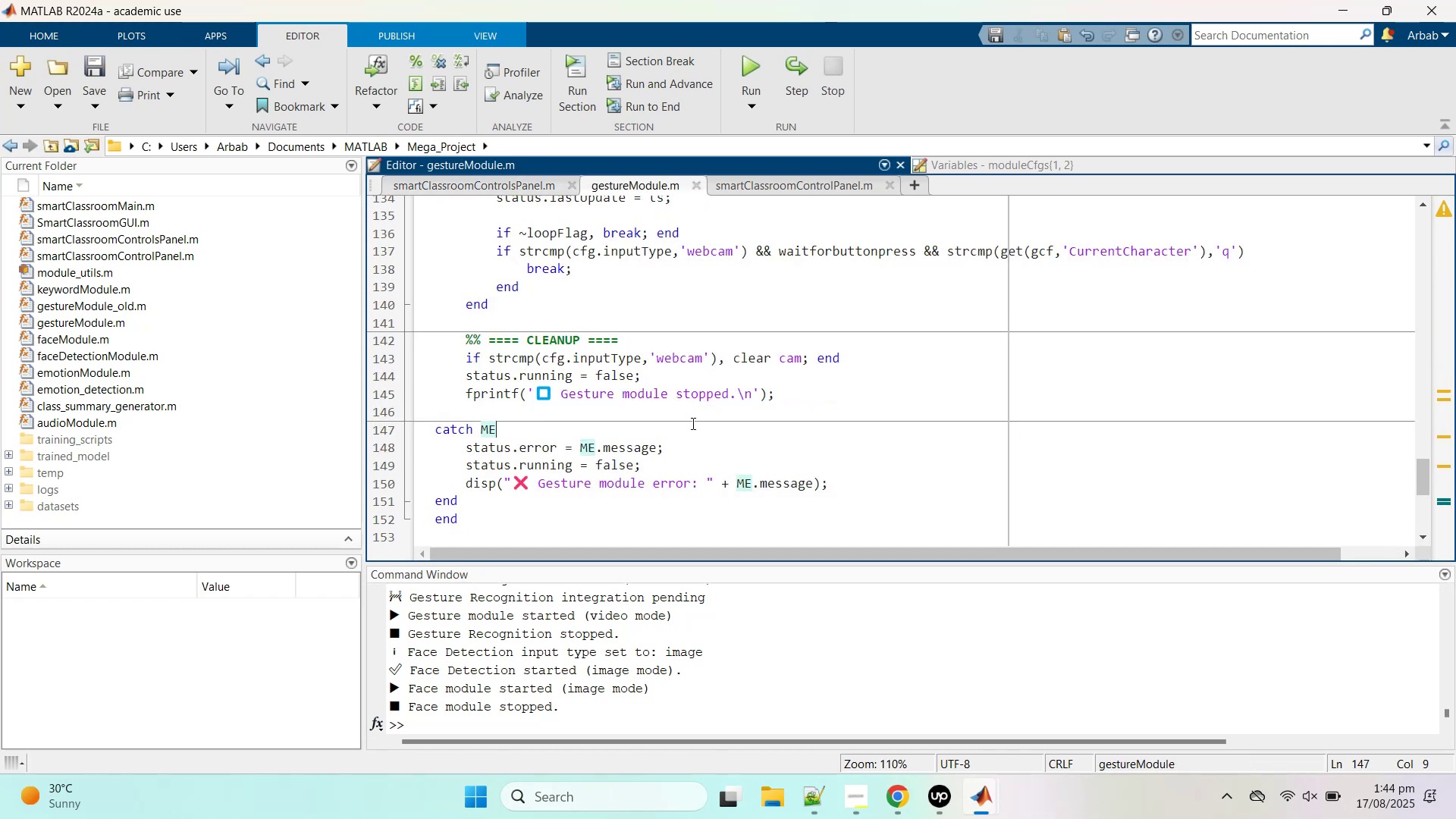 
key(Control+A)
 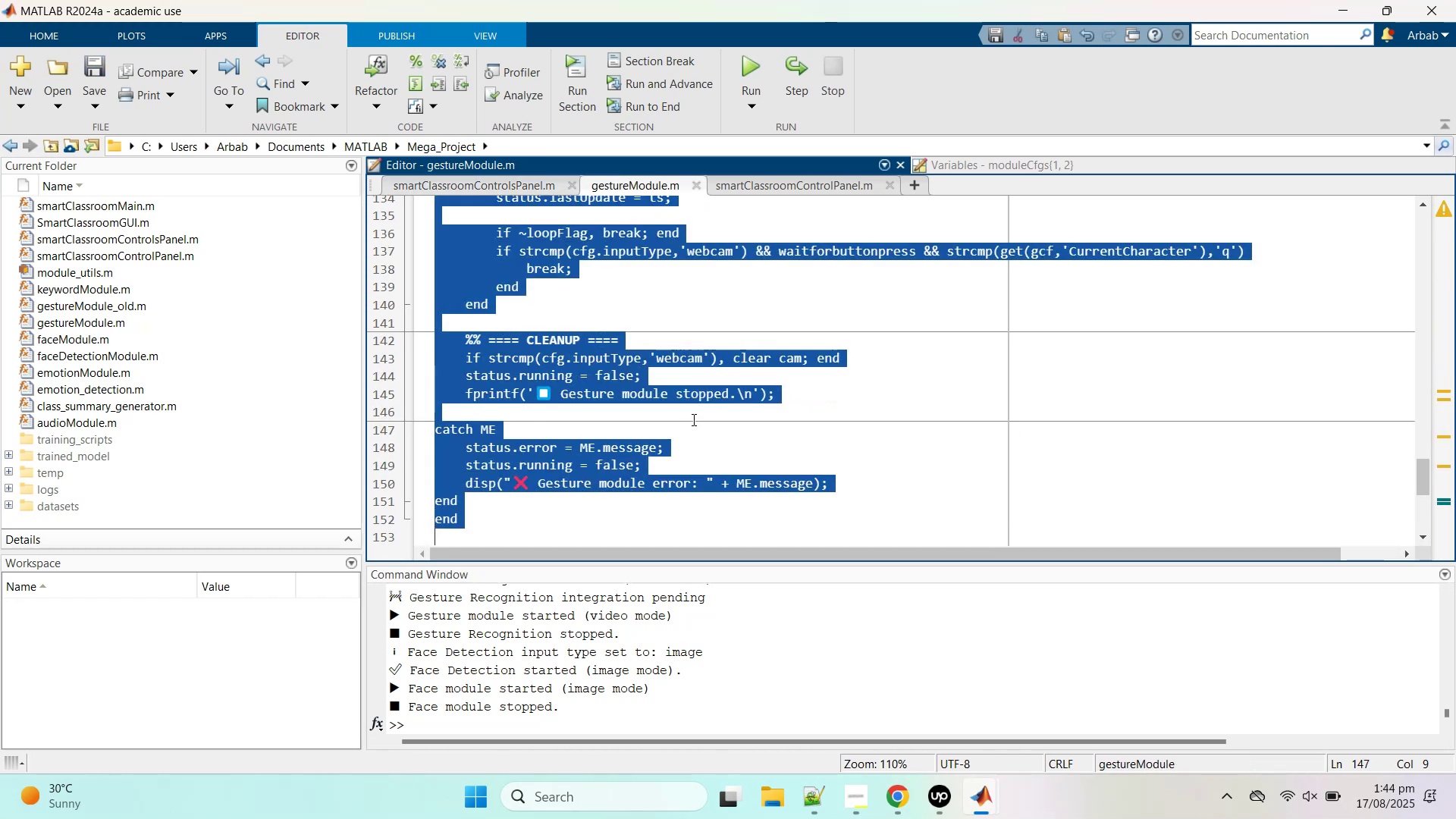 
key(Control+V)
 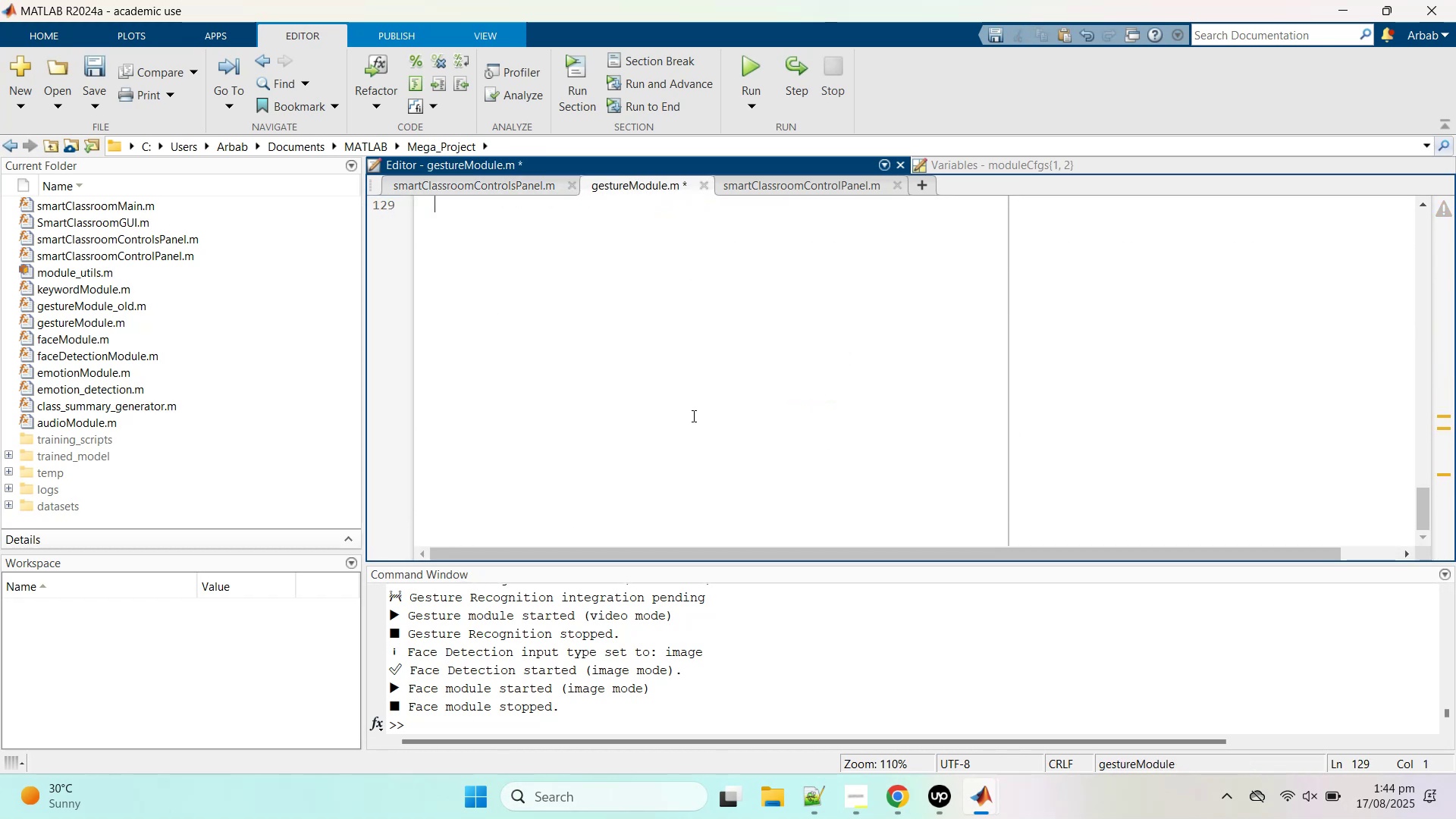 
scroll: coordinate [699, 384], scroll_direction: up, amount: 37.0
 